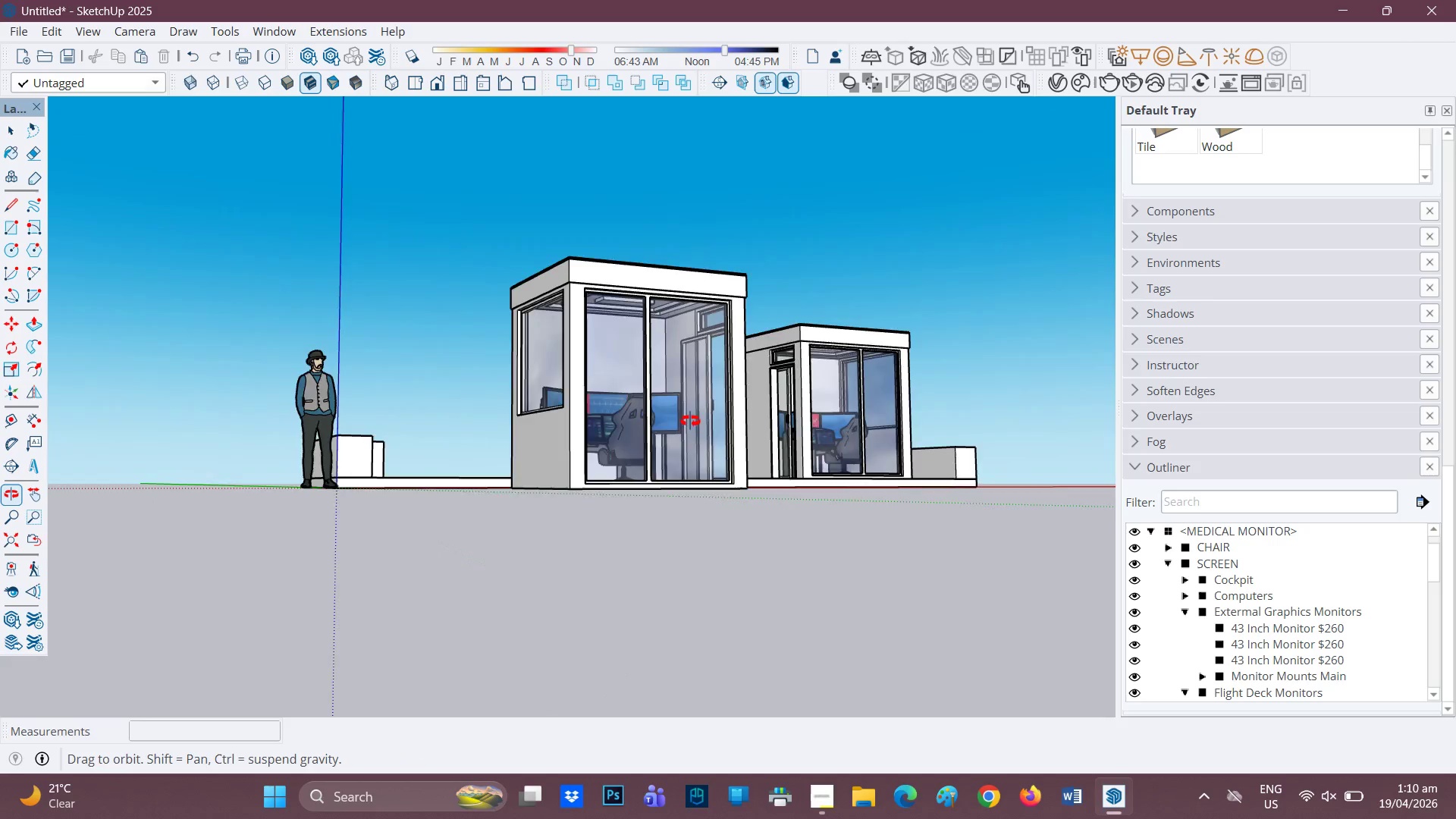 
scroll: coordinate [476, 314], scroll_direction: up, amount: 7.0
 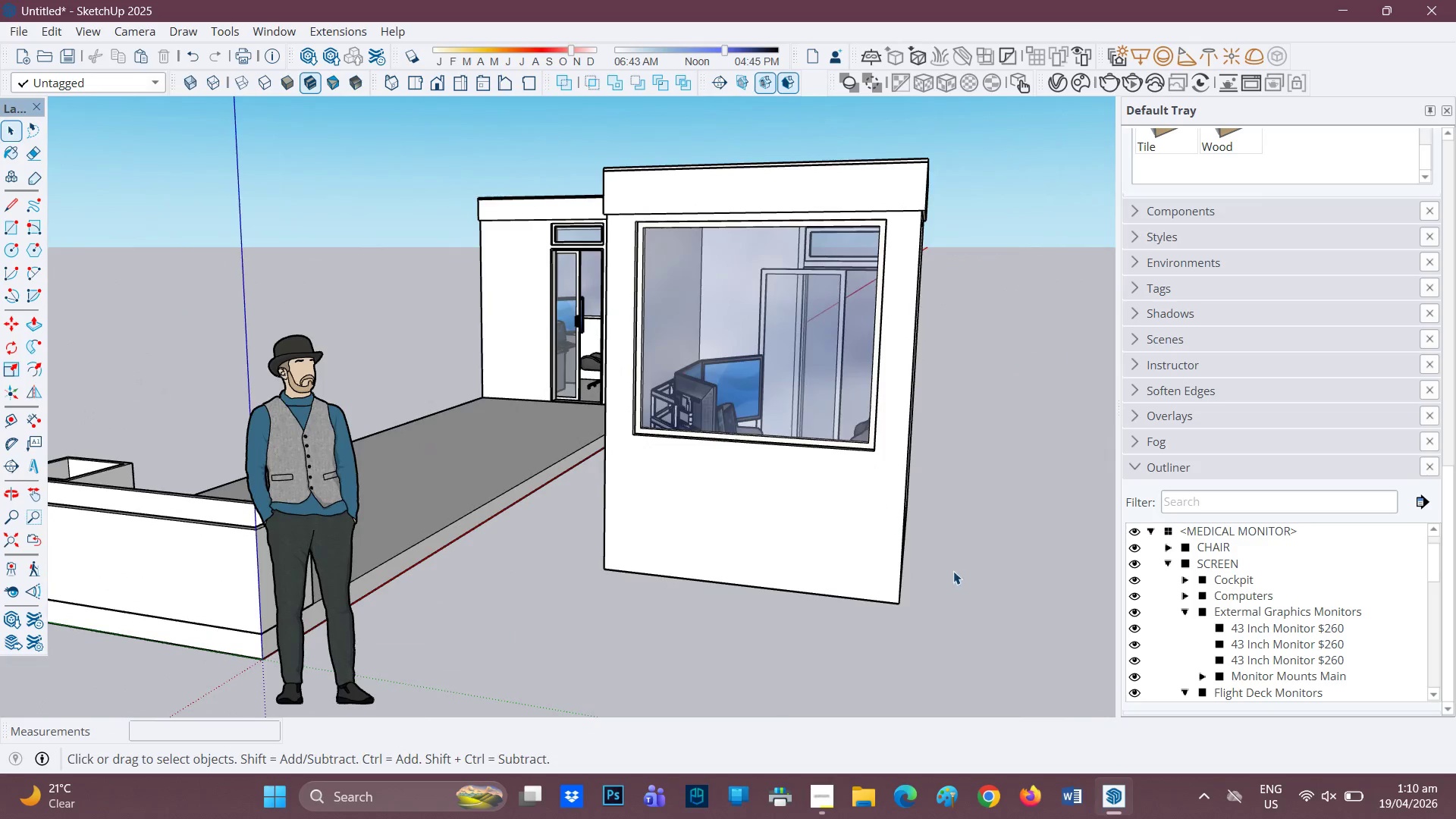 
wait(5.08)
 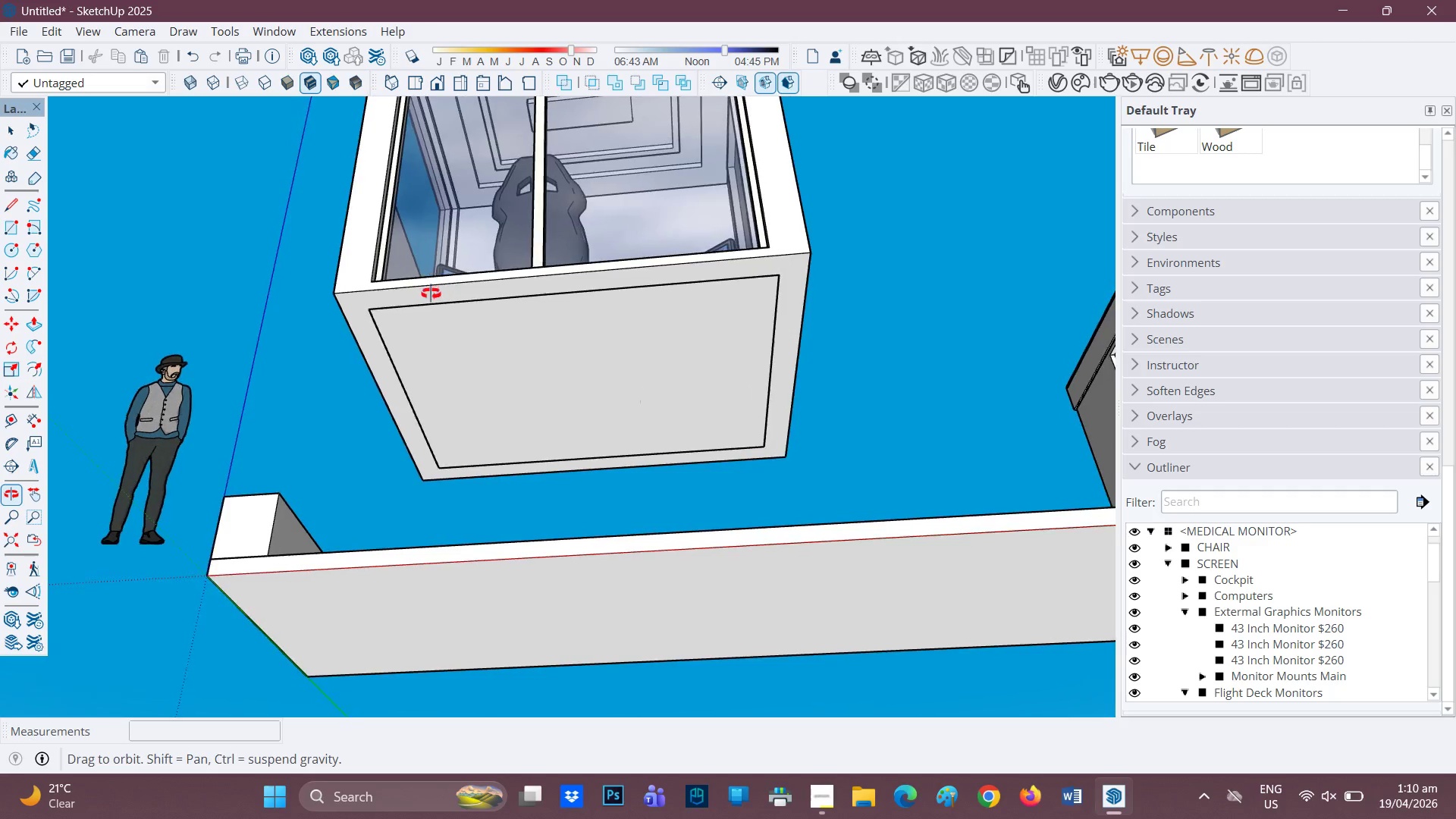 
scroll: coordinate [805, 526], scroll_direction: down, amount: 2.0
 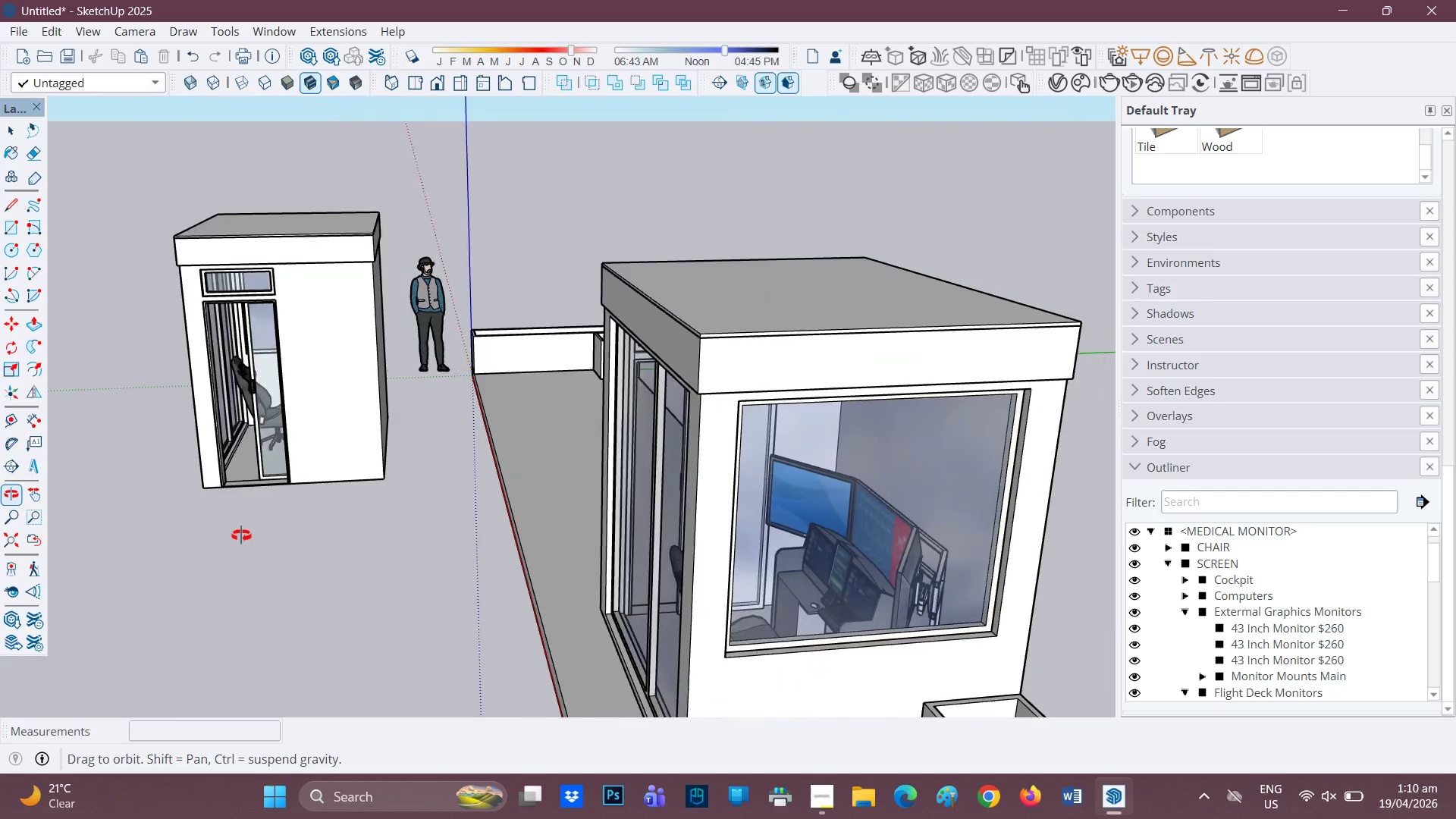 
wait(6.61)
 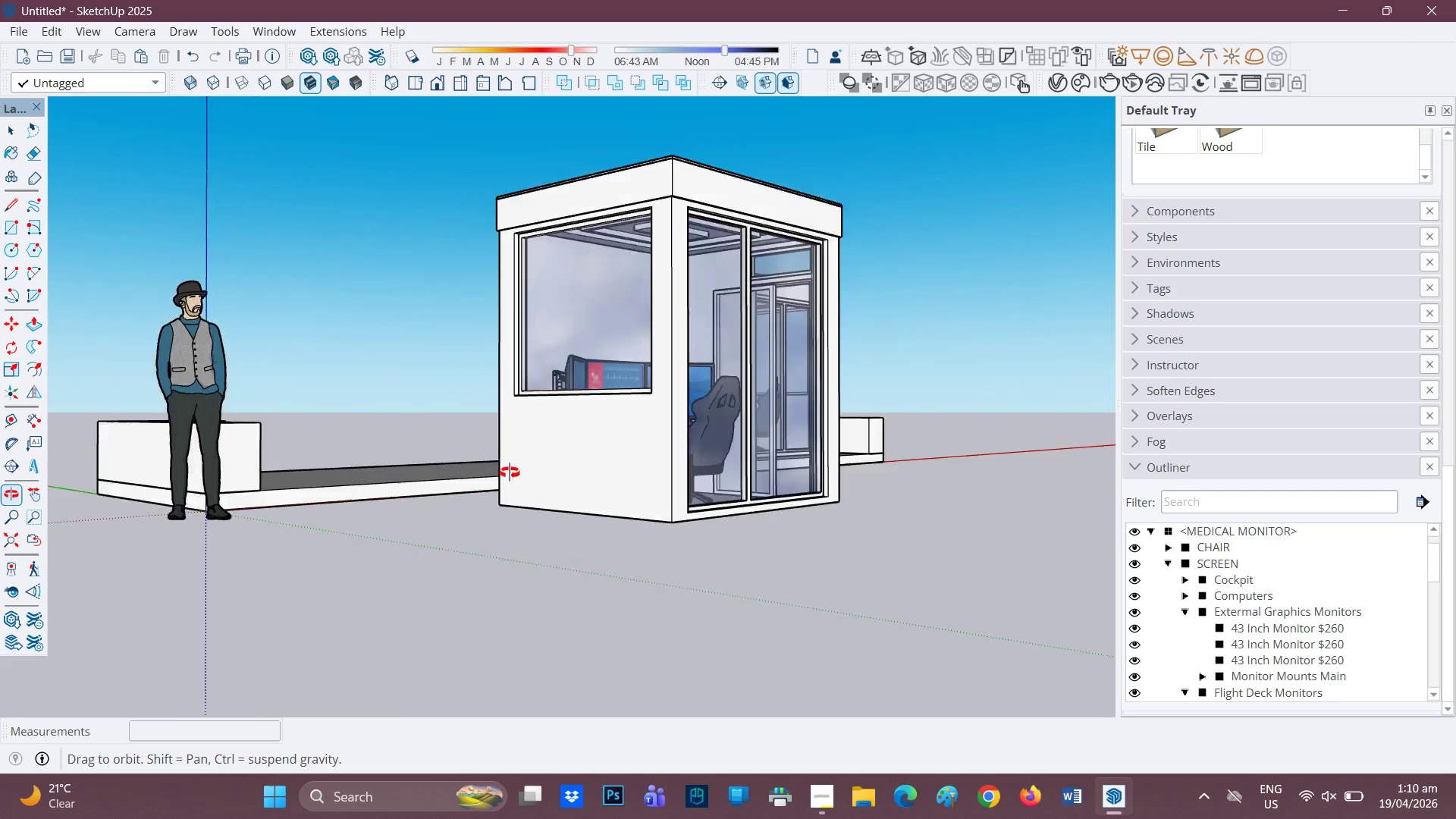 
left_click_drag(start_coordinate=[348, 527], to_coordinate=[164, 191])
 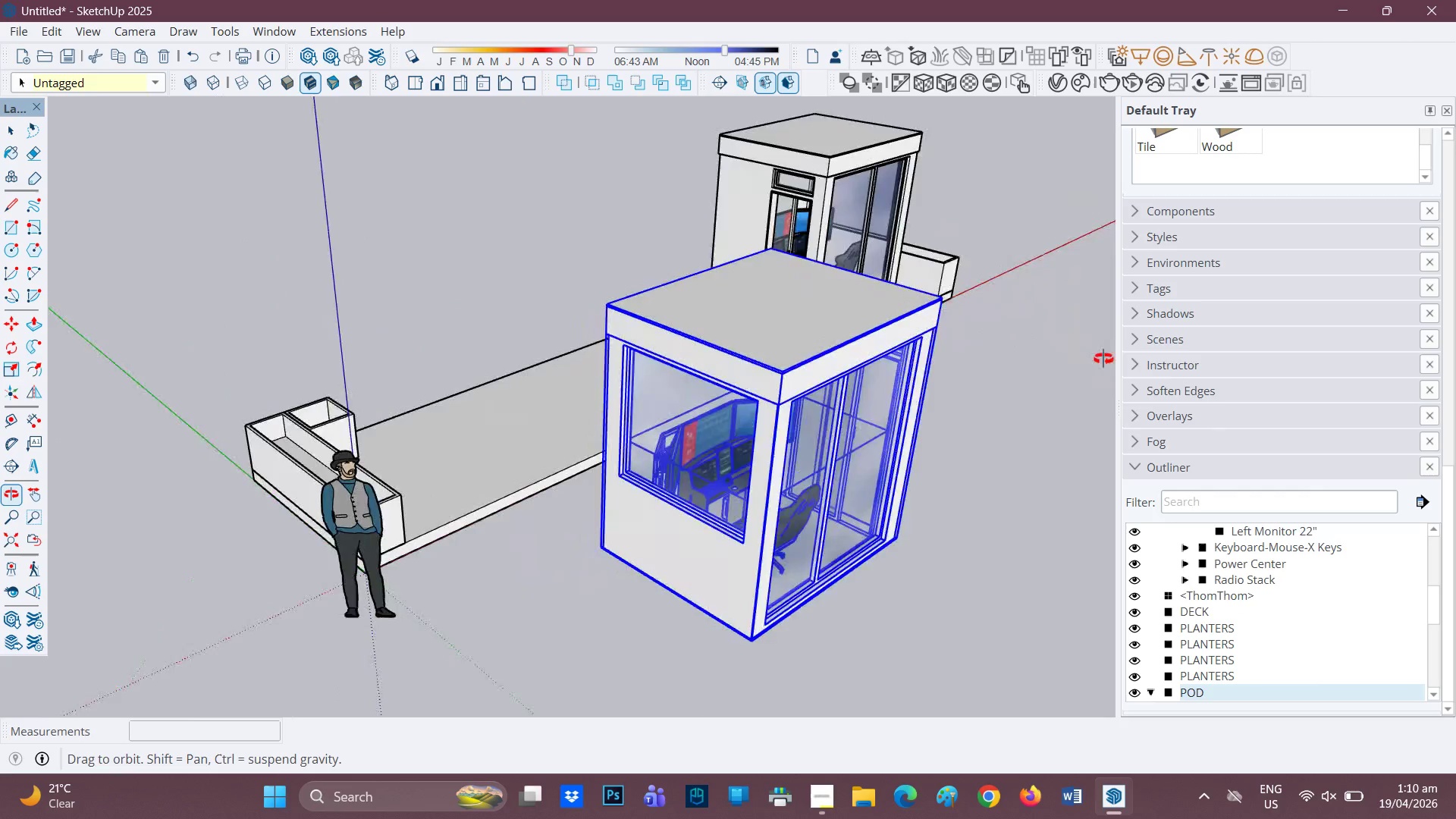 
scroll: coordinate [633, 547], scroll_direction: up, amount: 7.0
 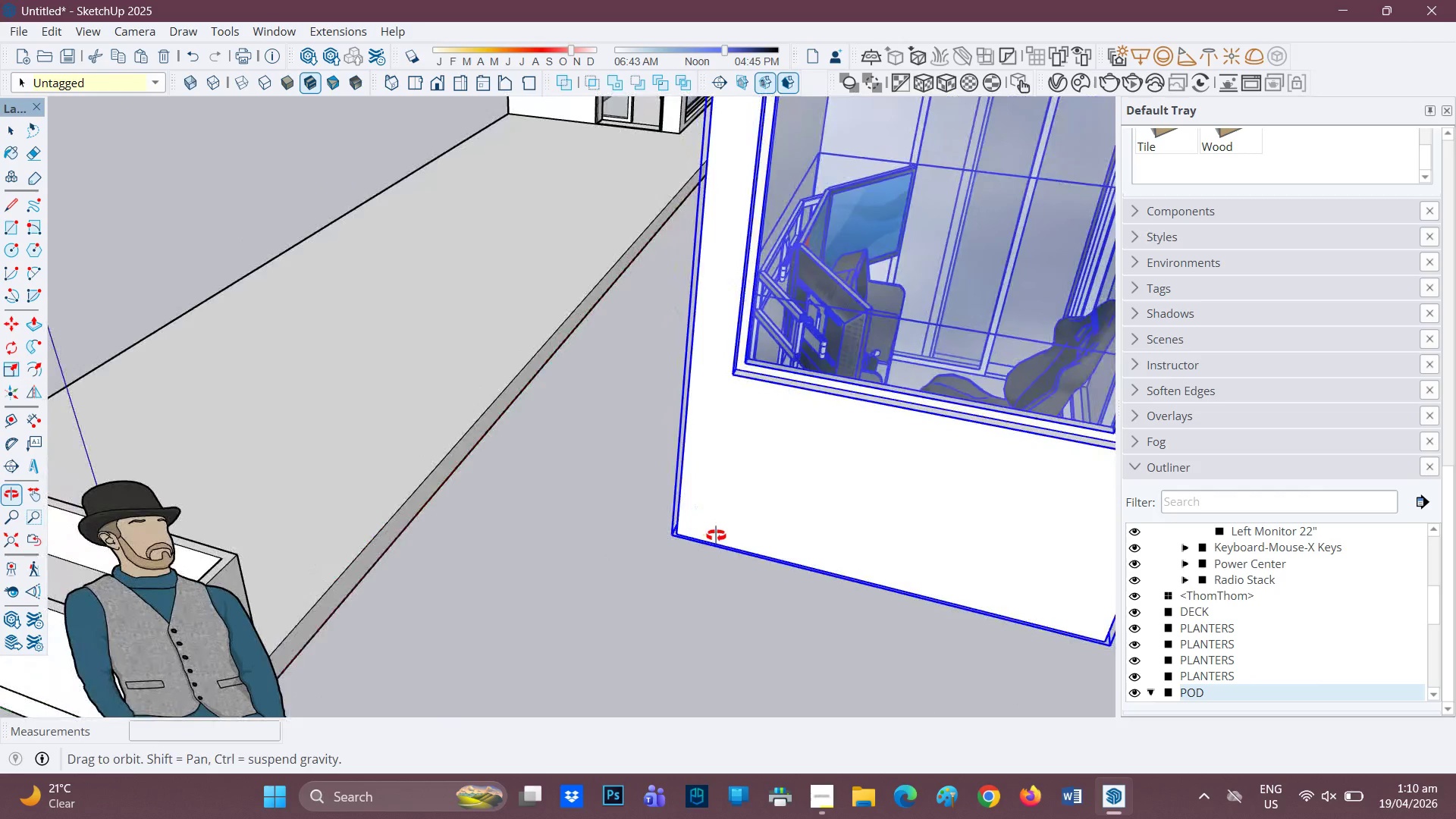 
key(M)
 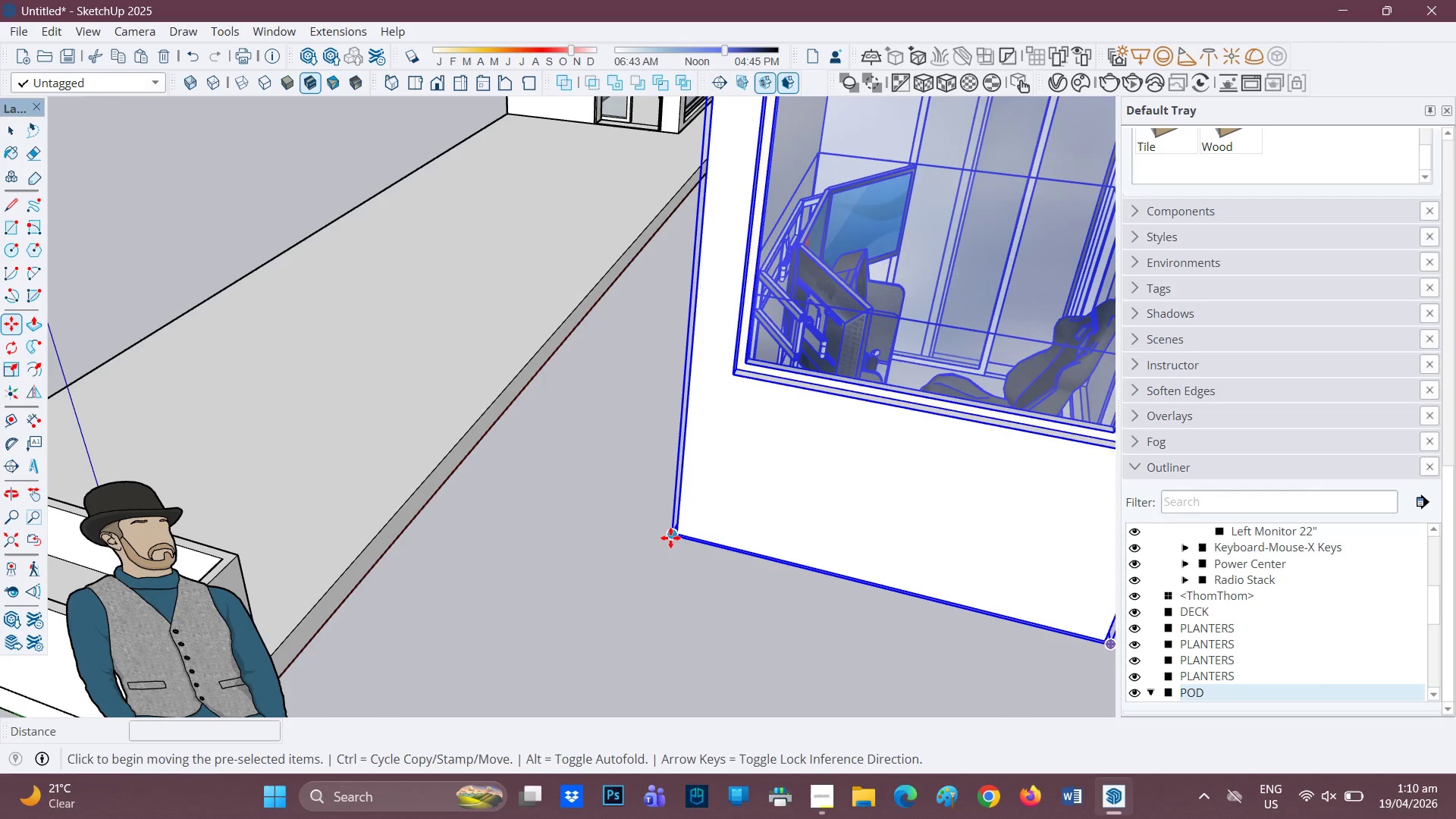 
scroll: coordinate [614, 451], scroll_direction: up, amount: 5.0
 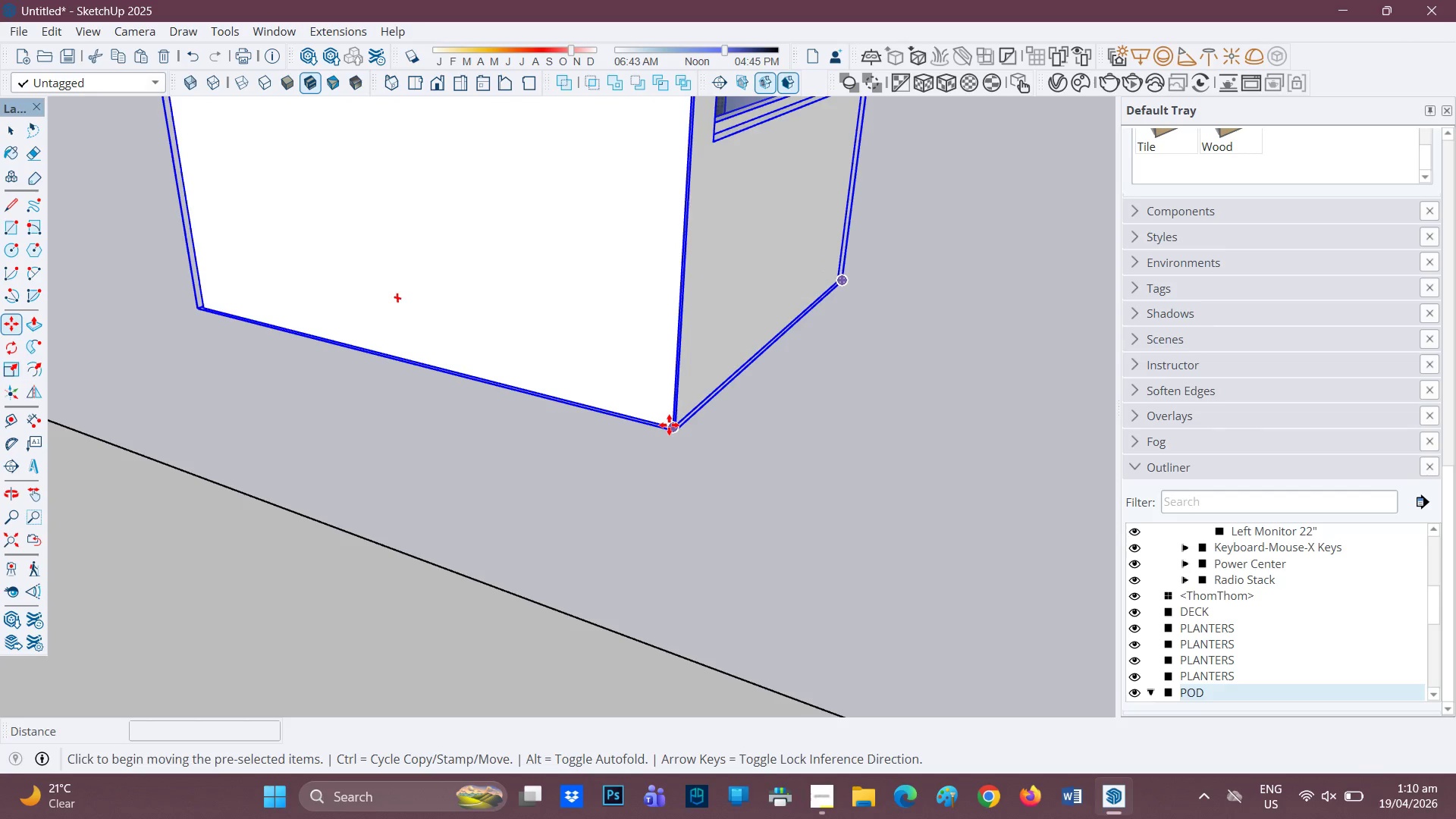 
left_click([669, 425])
 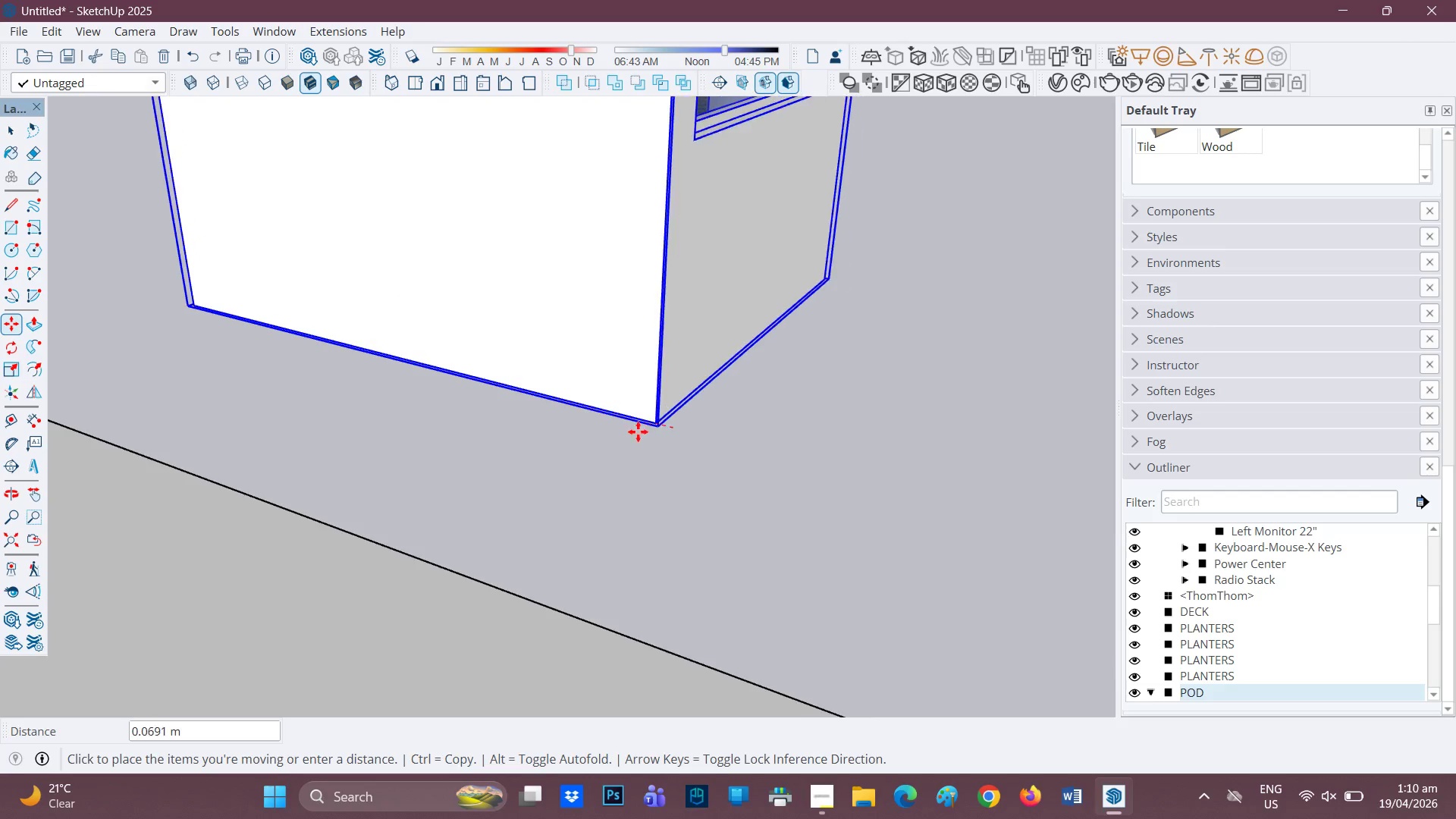 
scroll: coordinate [554, 563], scroll_direction: down, amount: 9.0
 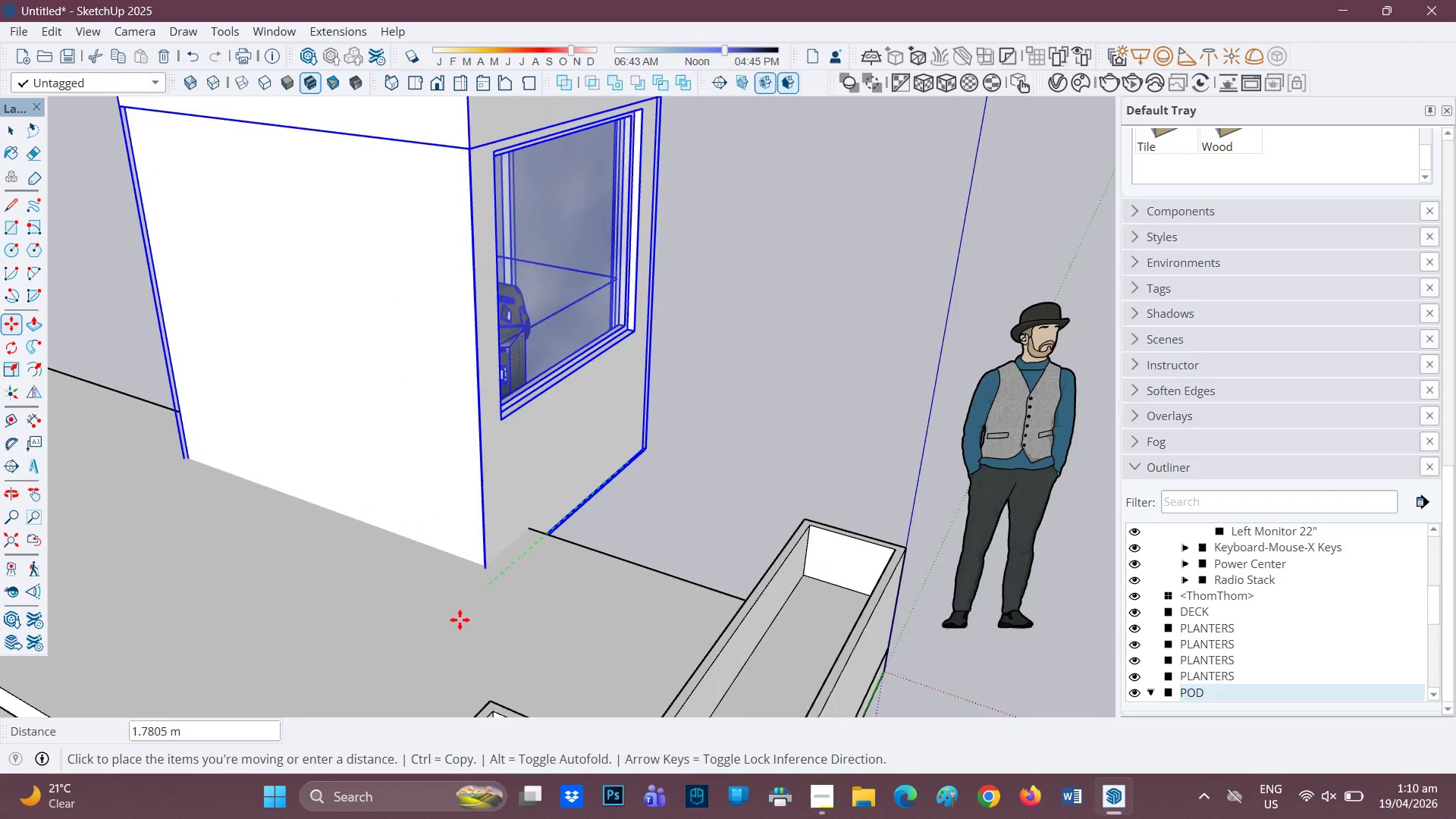 
type(HM)
 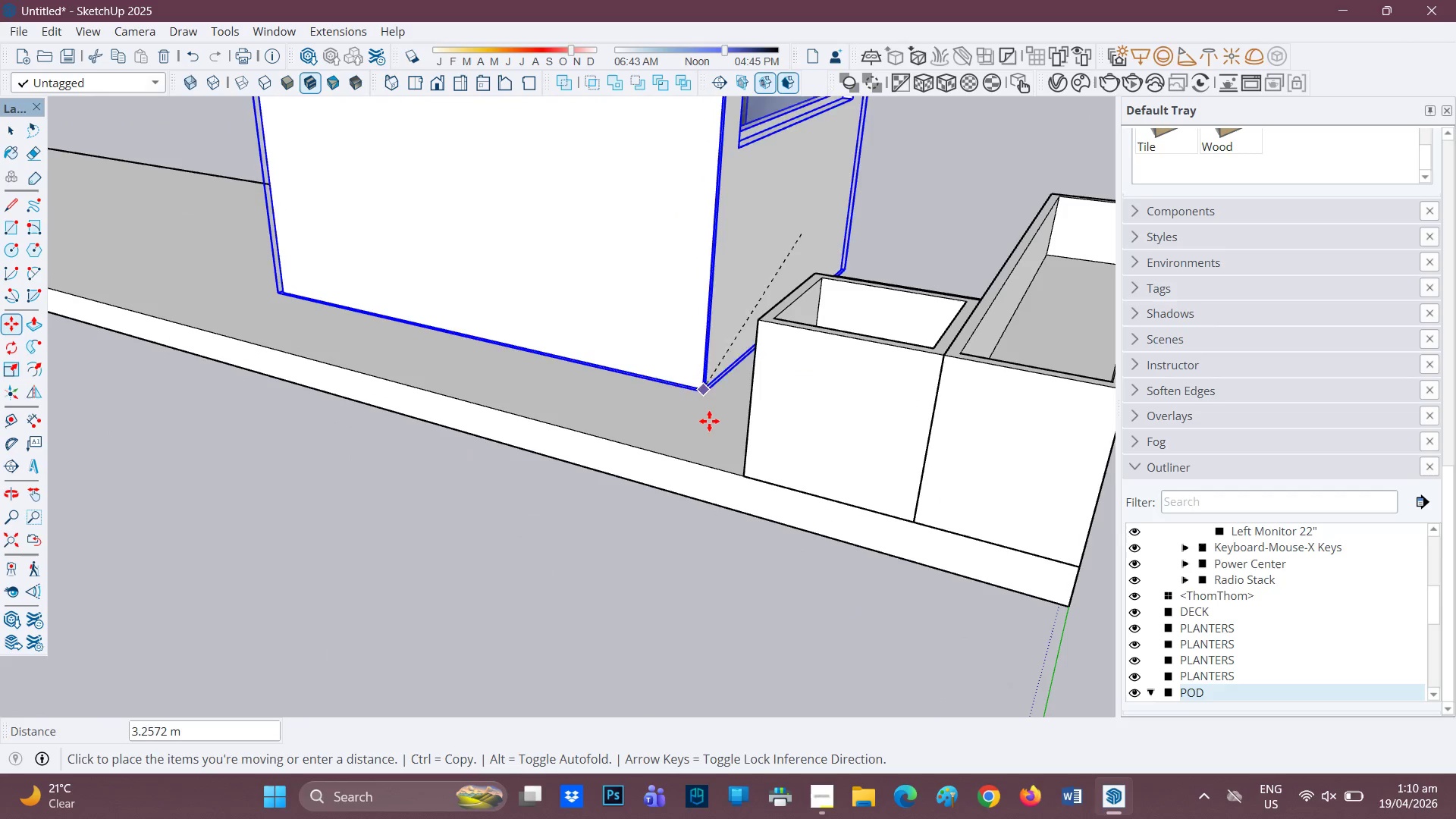 
left_click_drag(start_coordinate=[460, 608], to_coordinate=[693, 303])
 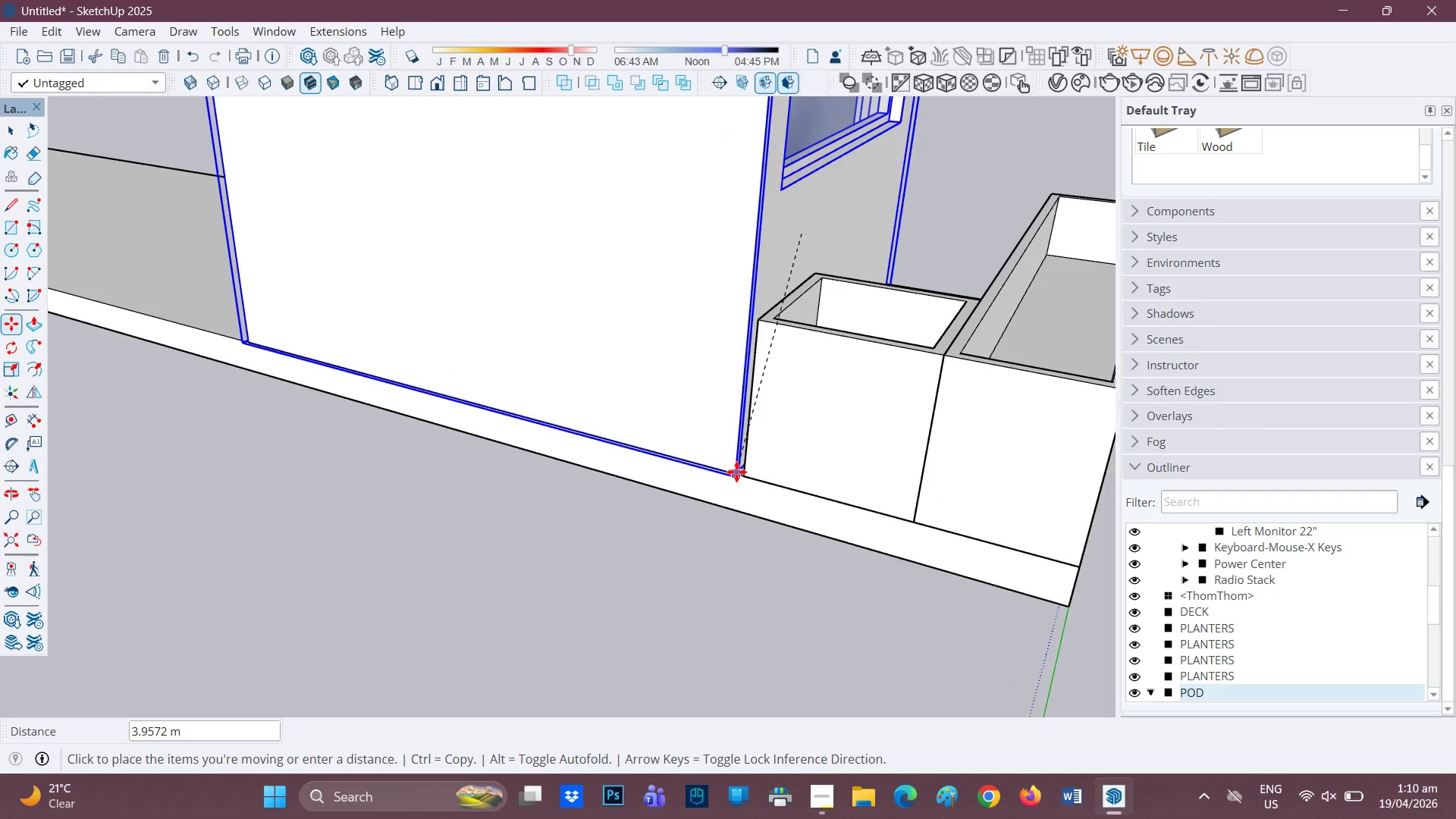 
left_click([741, 472])
 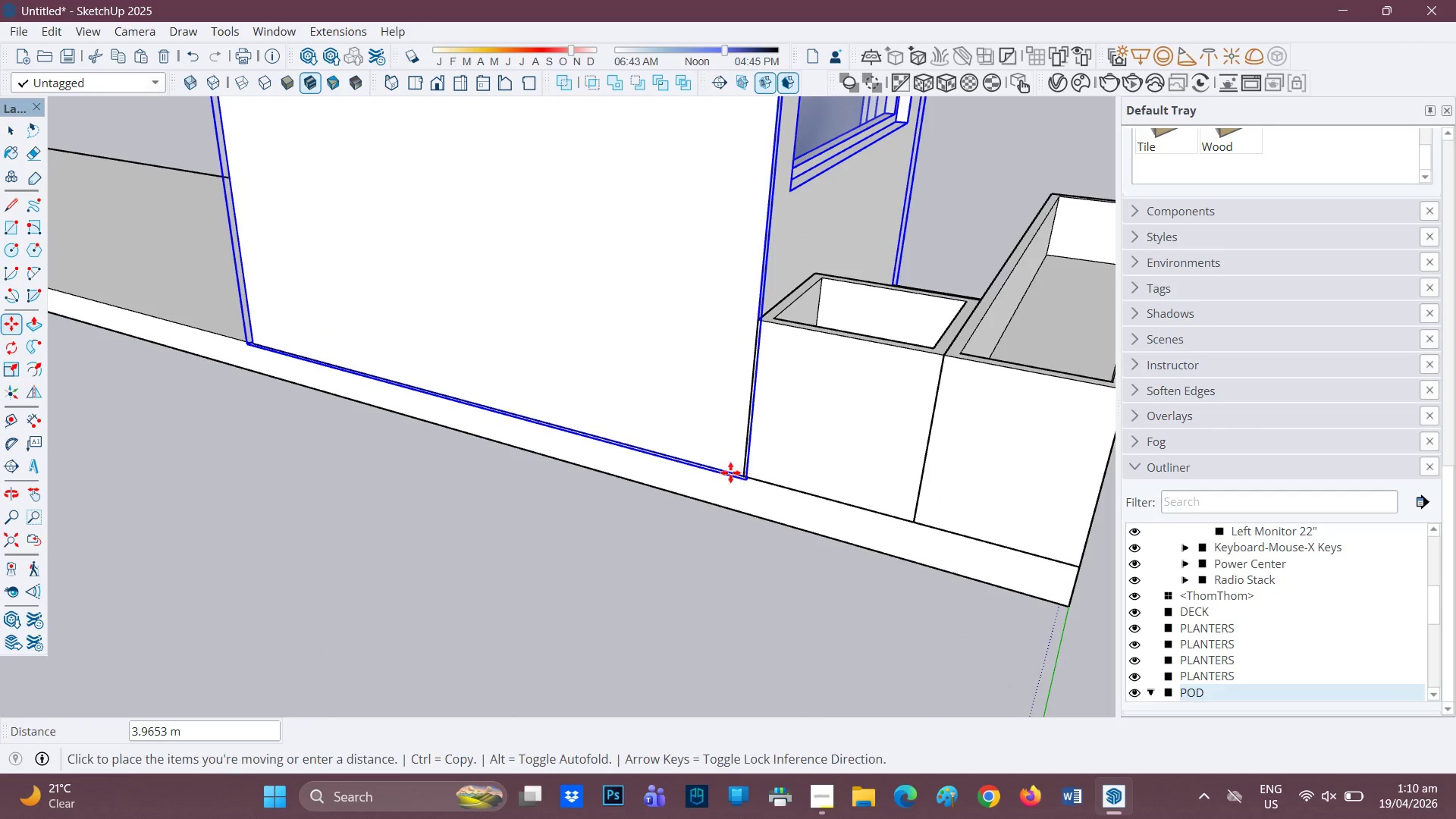 
key(Space)
 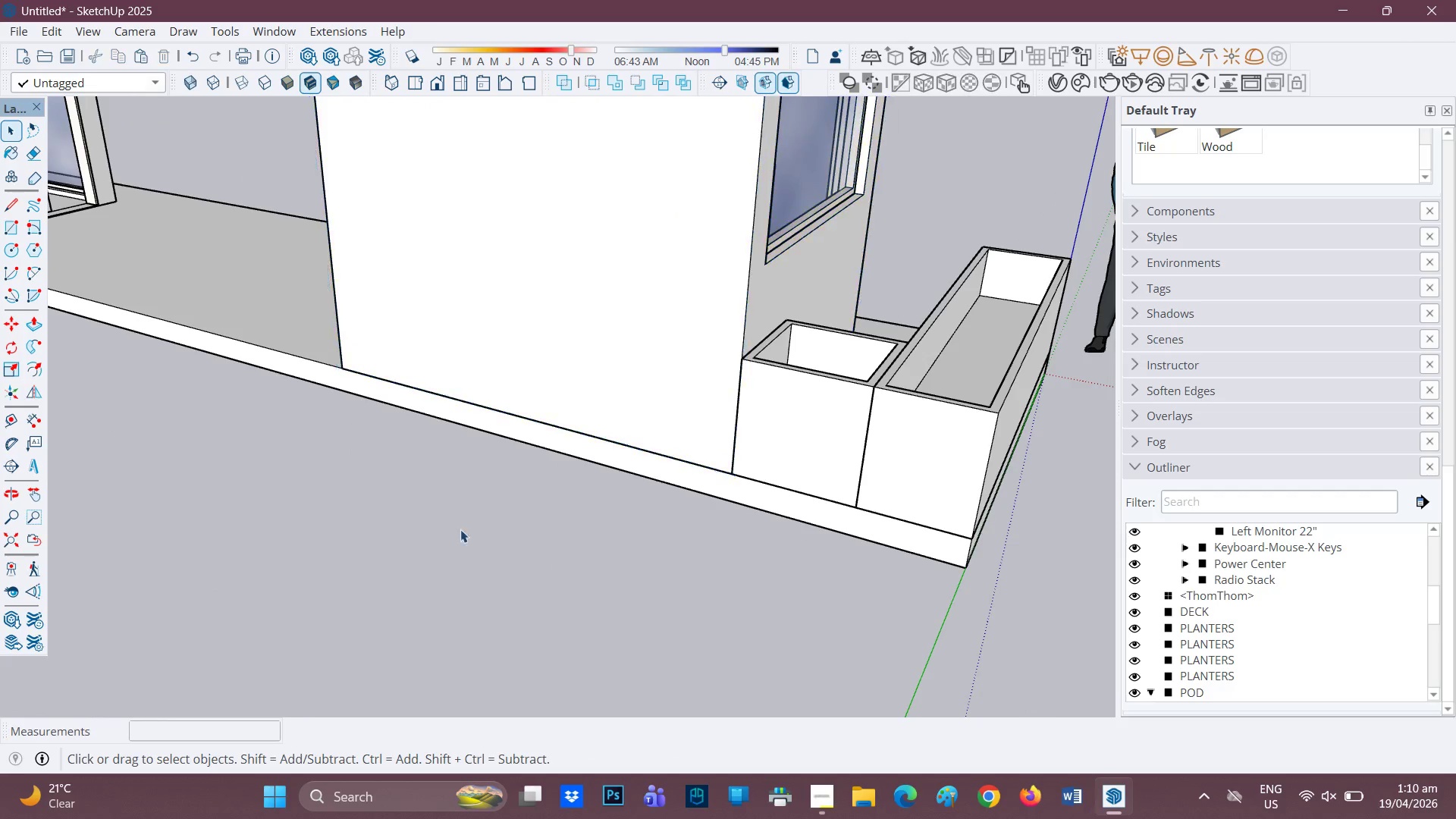 
scroll: coordinate [64, 475], scroll_direction: down, amount: 12.0
 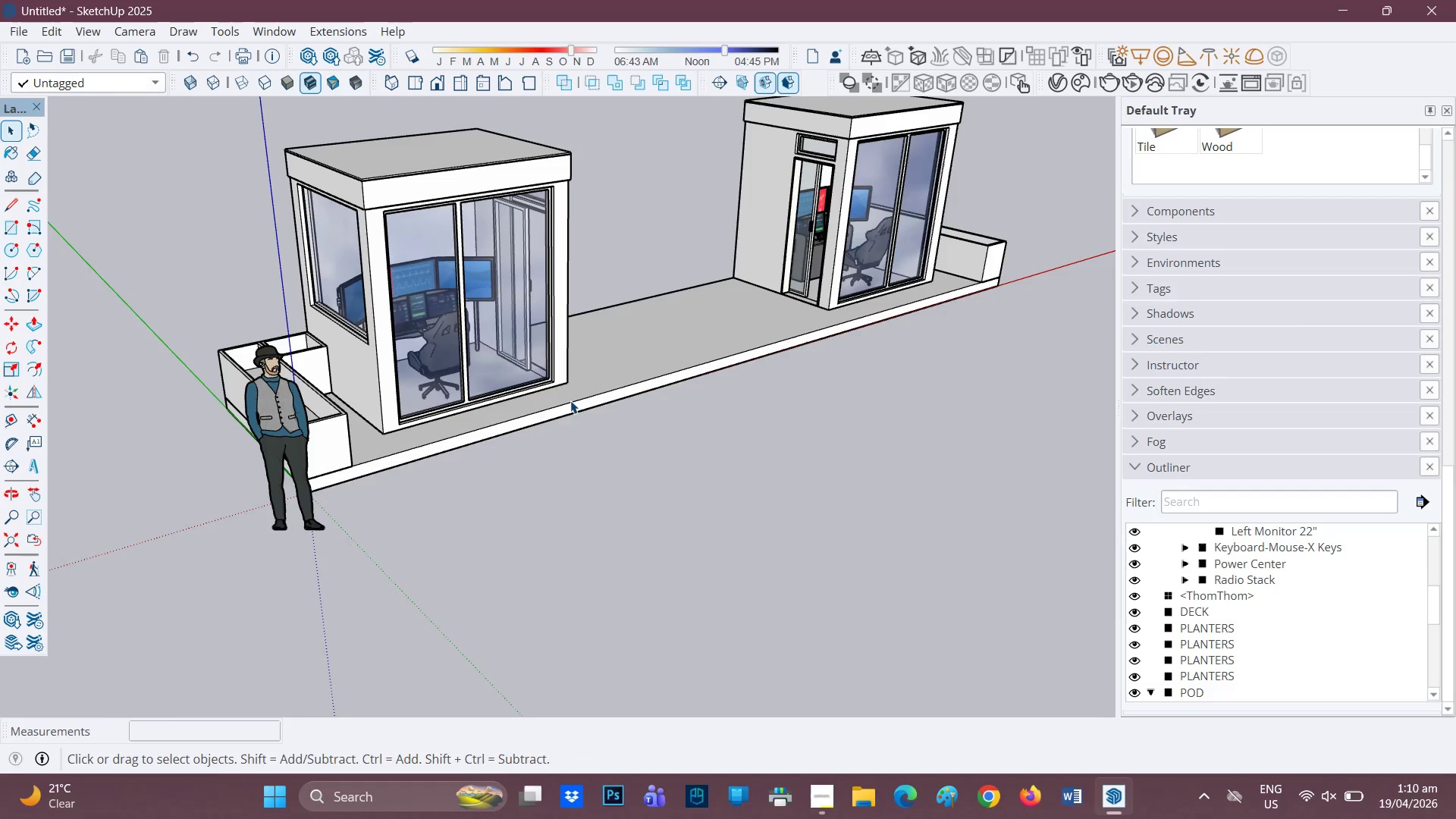 
key(H)
 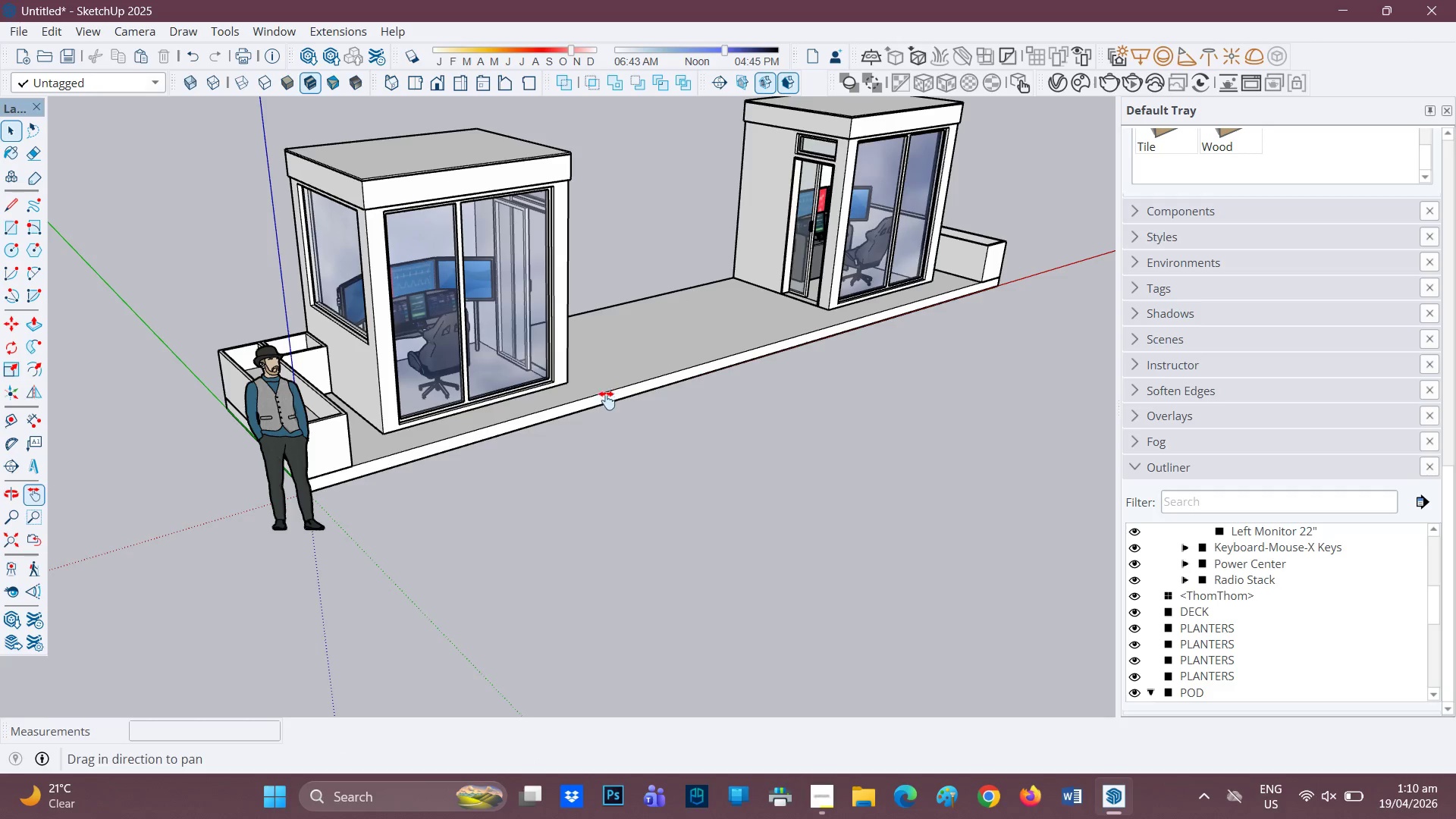 
left_click_drag(start_coordinate=[607, 398], to_coordinate=[331, 493])
 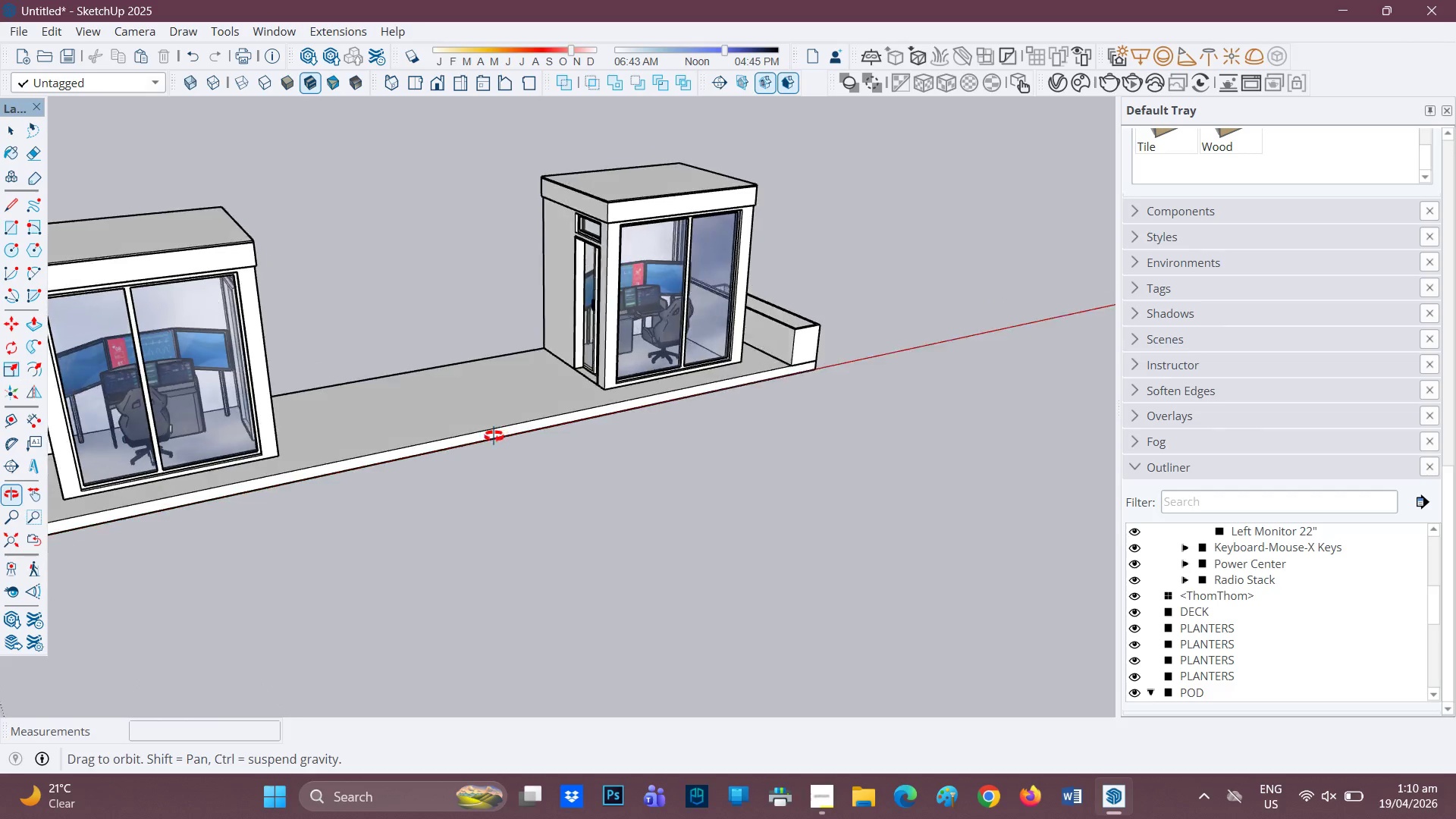 
scroll: coordinate [511, 404], scroll_direction: down, amount: 6.0
 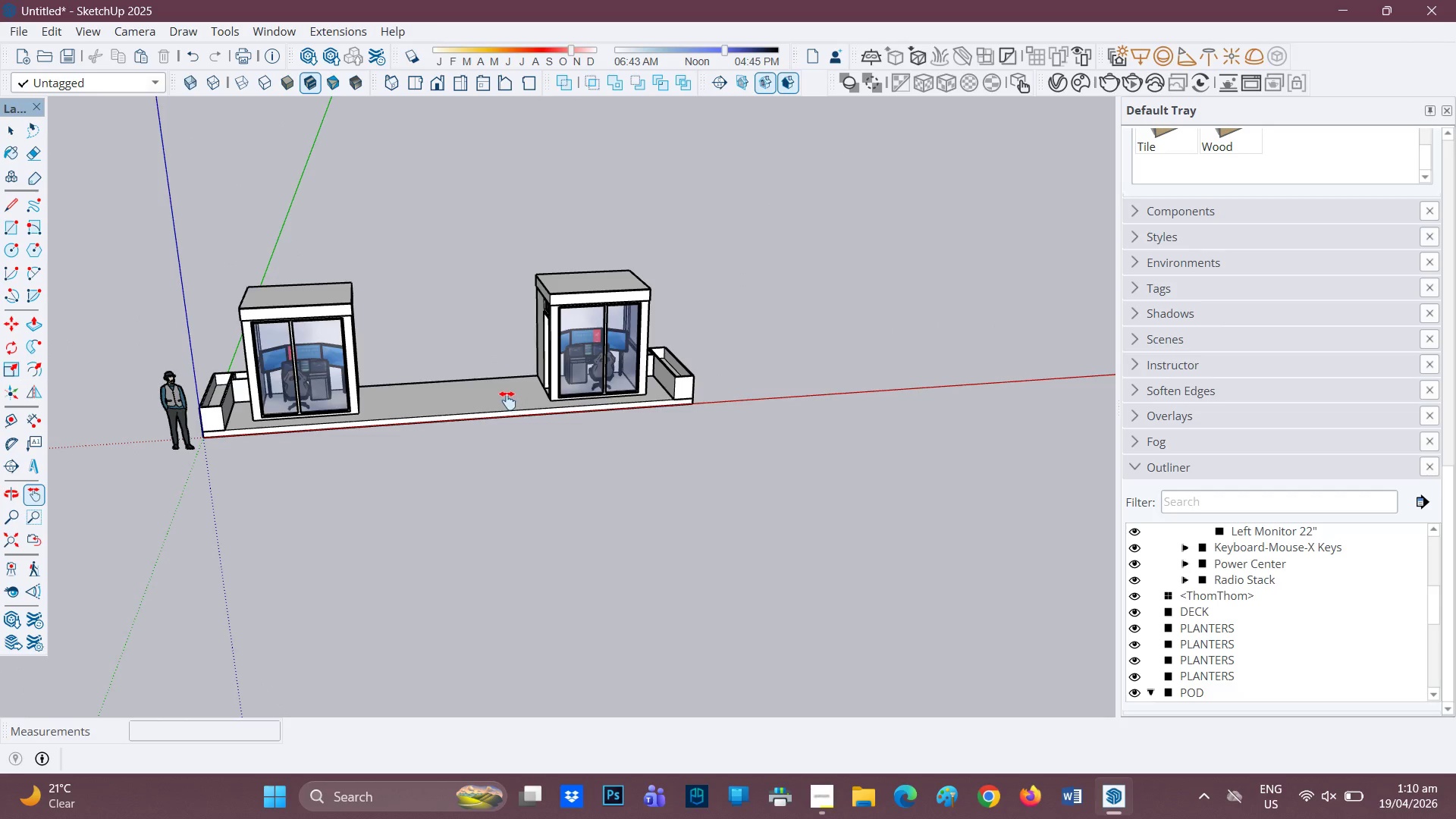 
scroll: coordinate [507, 400], scroll_direction: none, amount: 0.0
 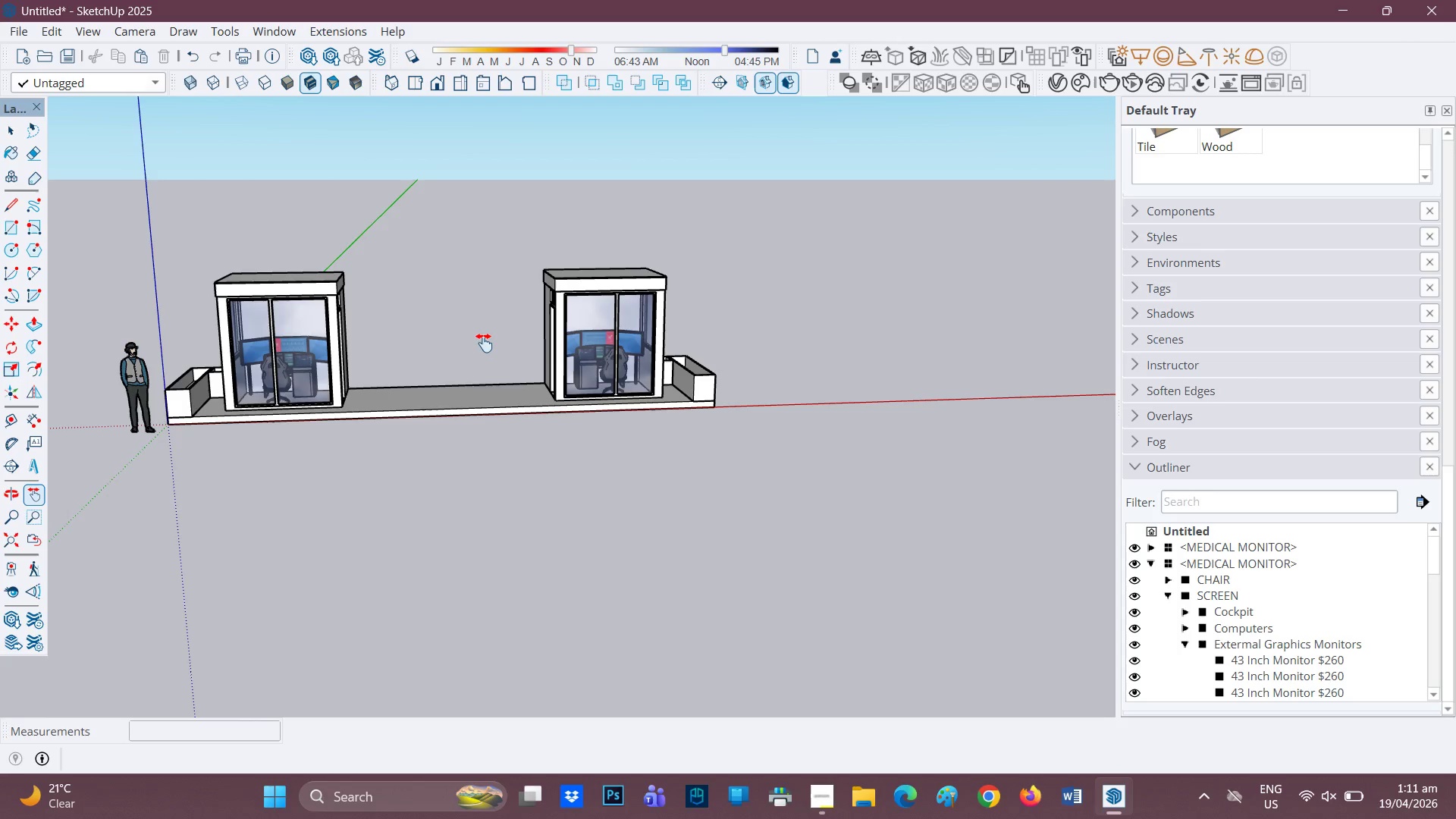 
wait(63.2)
 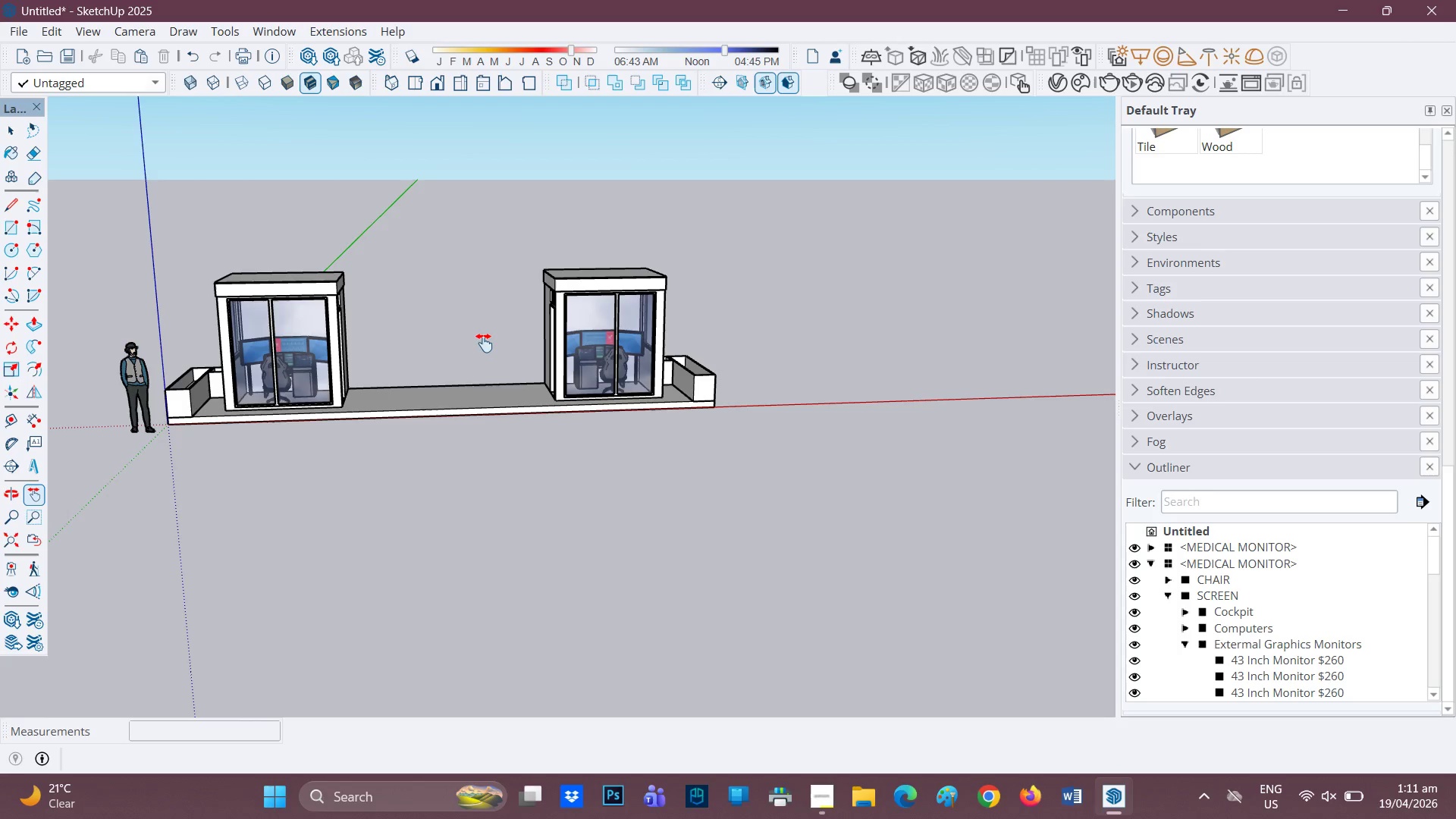 
scroll: coordinate [474, 371], scroll_direction: down, amount: 6.0
 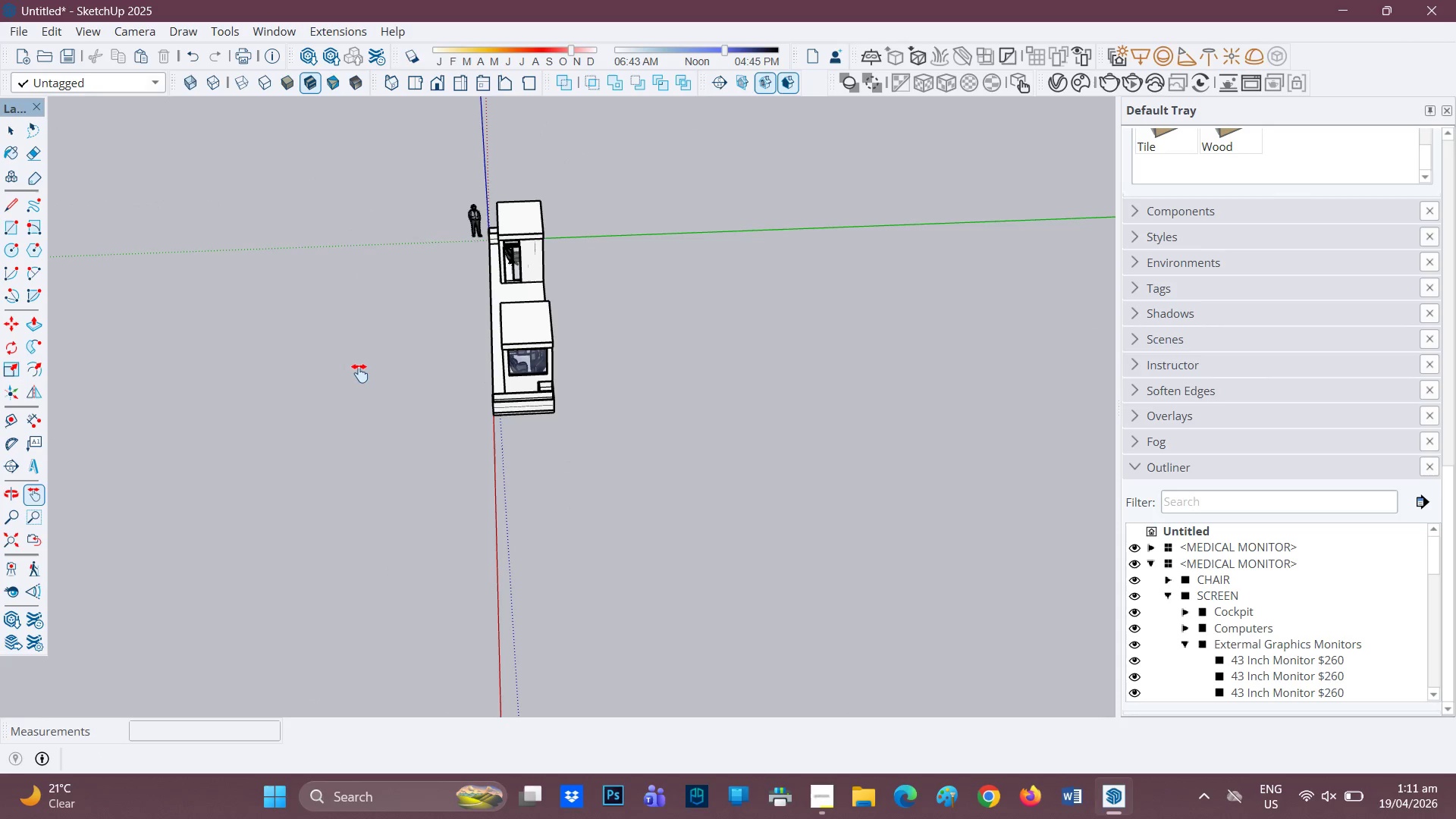 
key(H)
 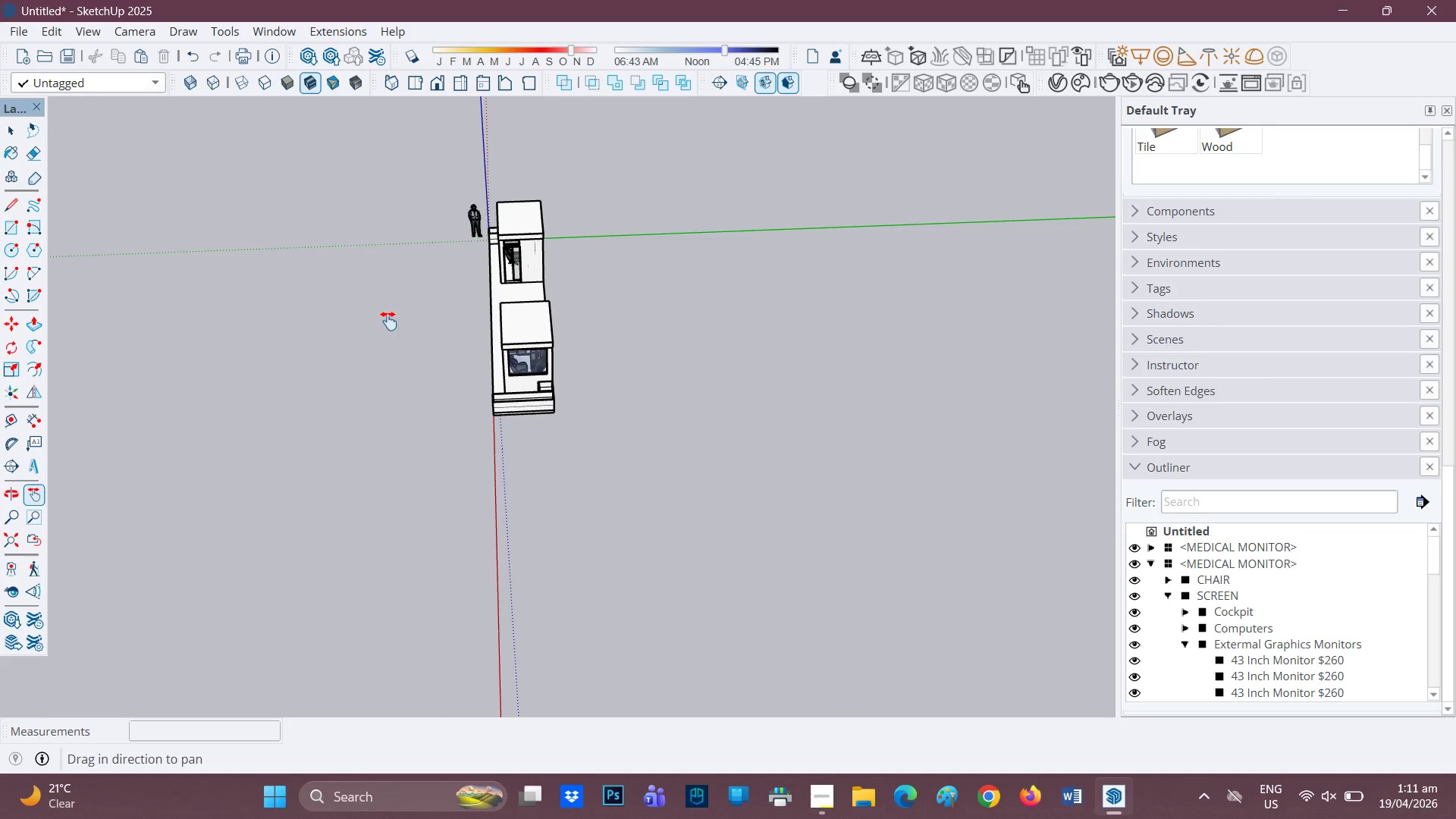 
left_click_drag(start_coordinate=[388, 321], to_coordinate=[354, 452])
 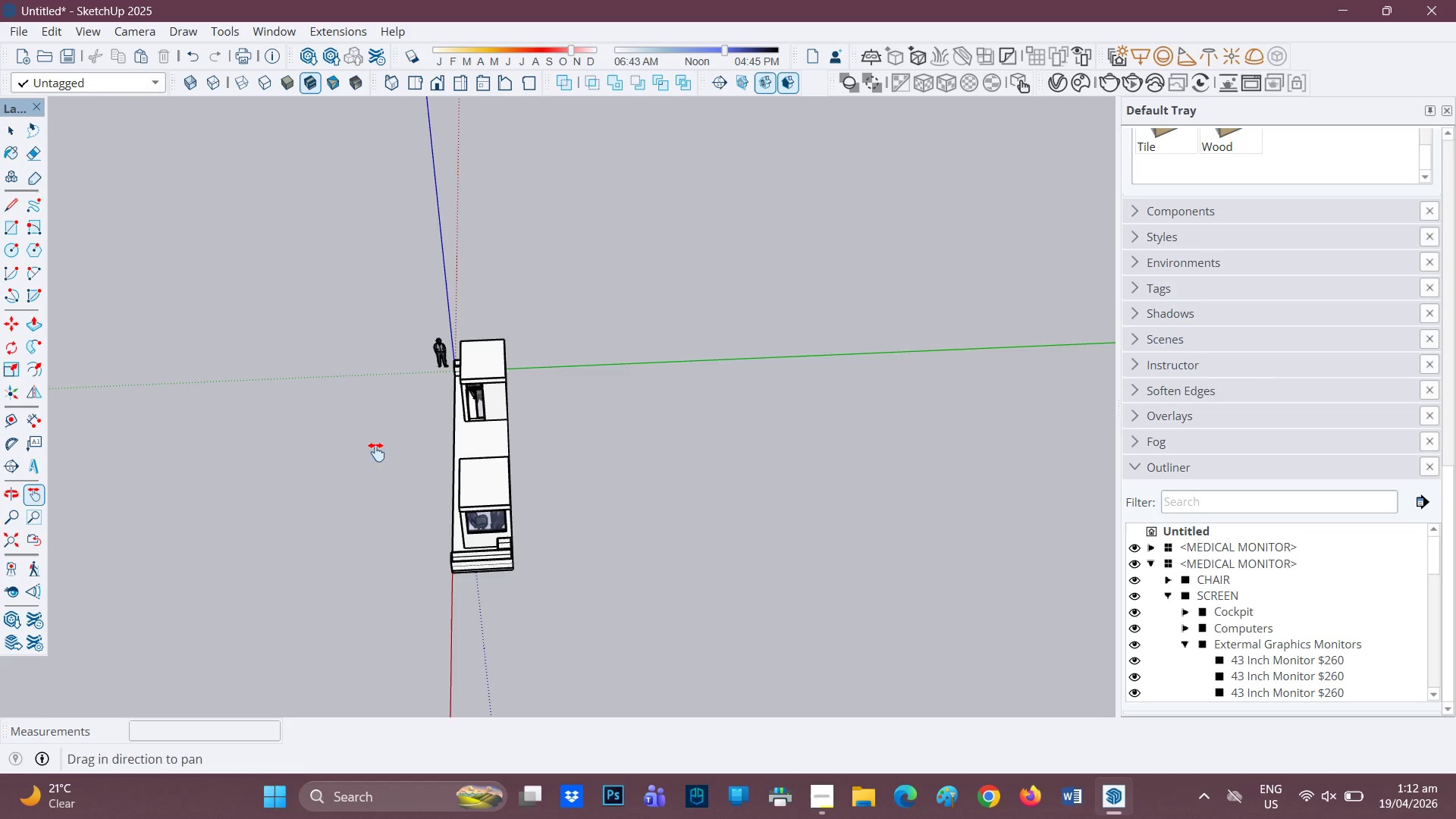 
scroll: coordinate [376, 452], scroll_direction: down, amount: 1.0
 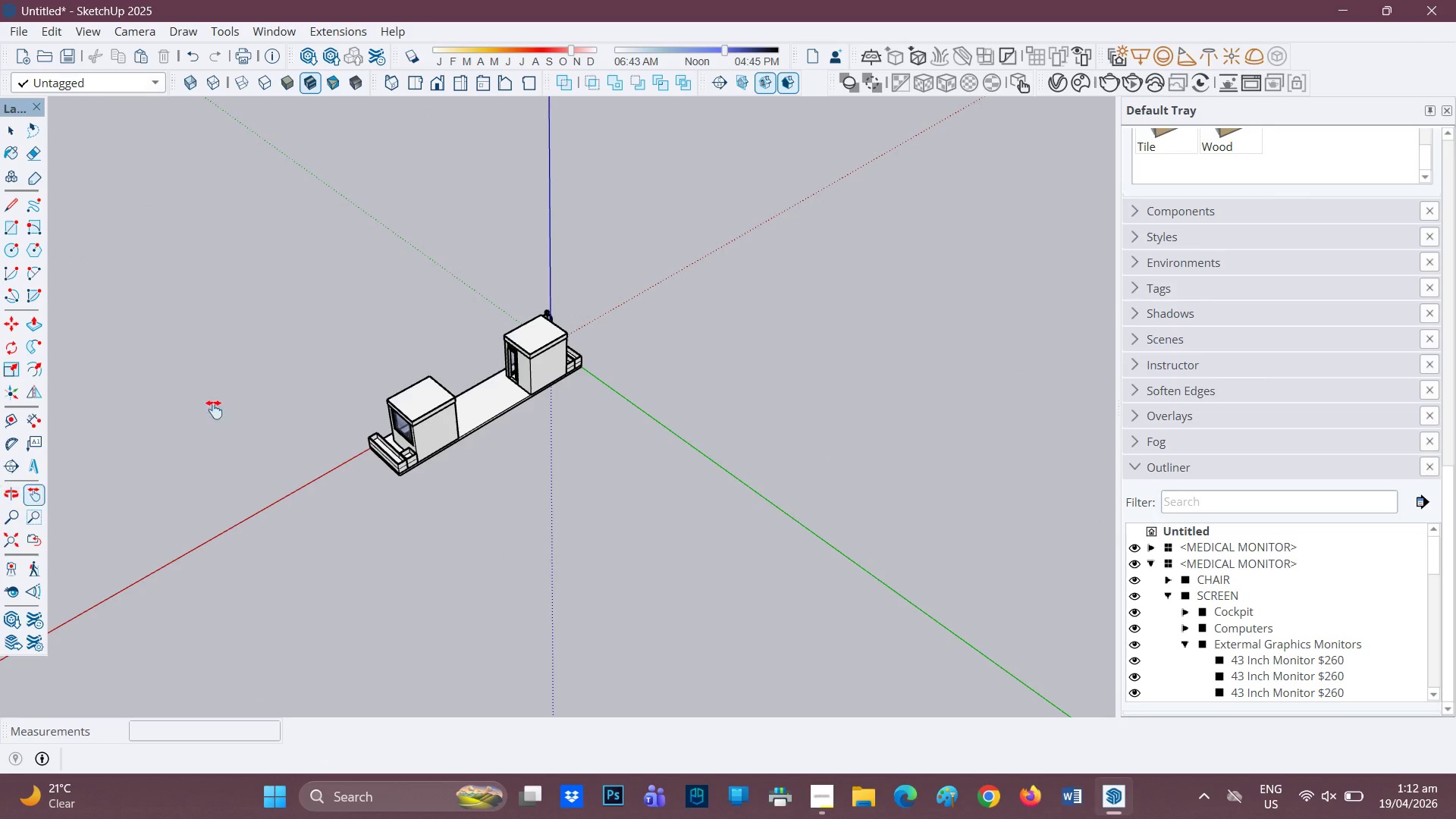 
left_click_drag(start_coordinate=[348, 412], to_coordinate=[439, 478])
 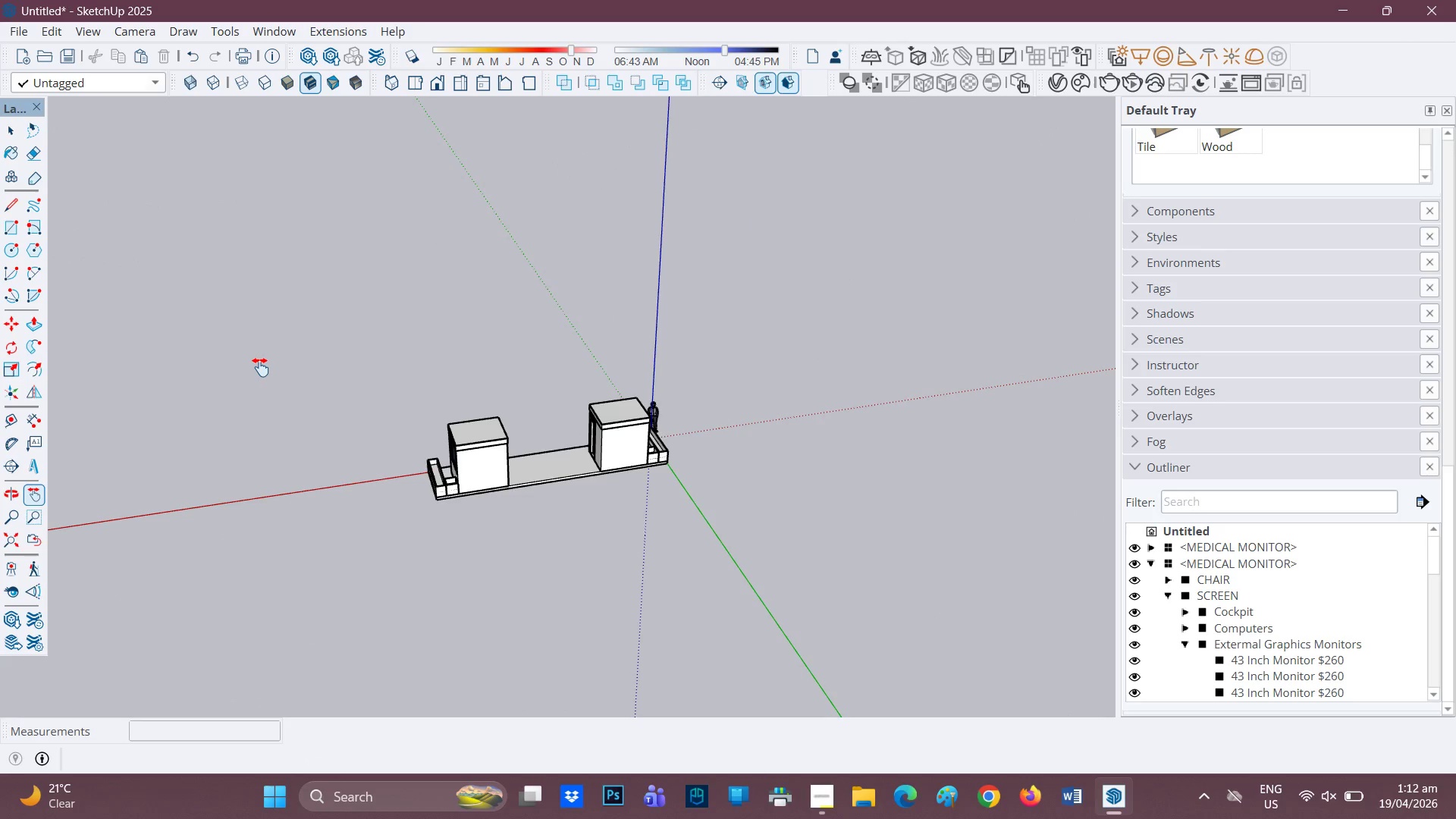 
scroll: coordinate [582, 526], scroll_direction: up, amount: 14.0
 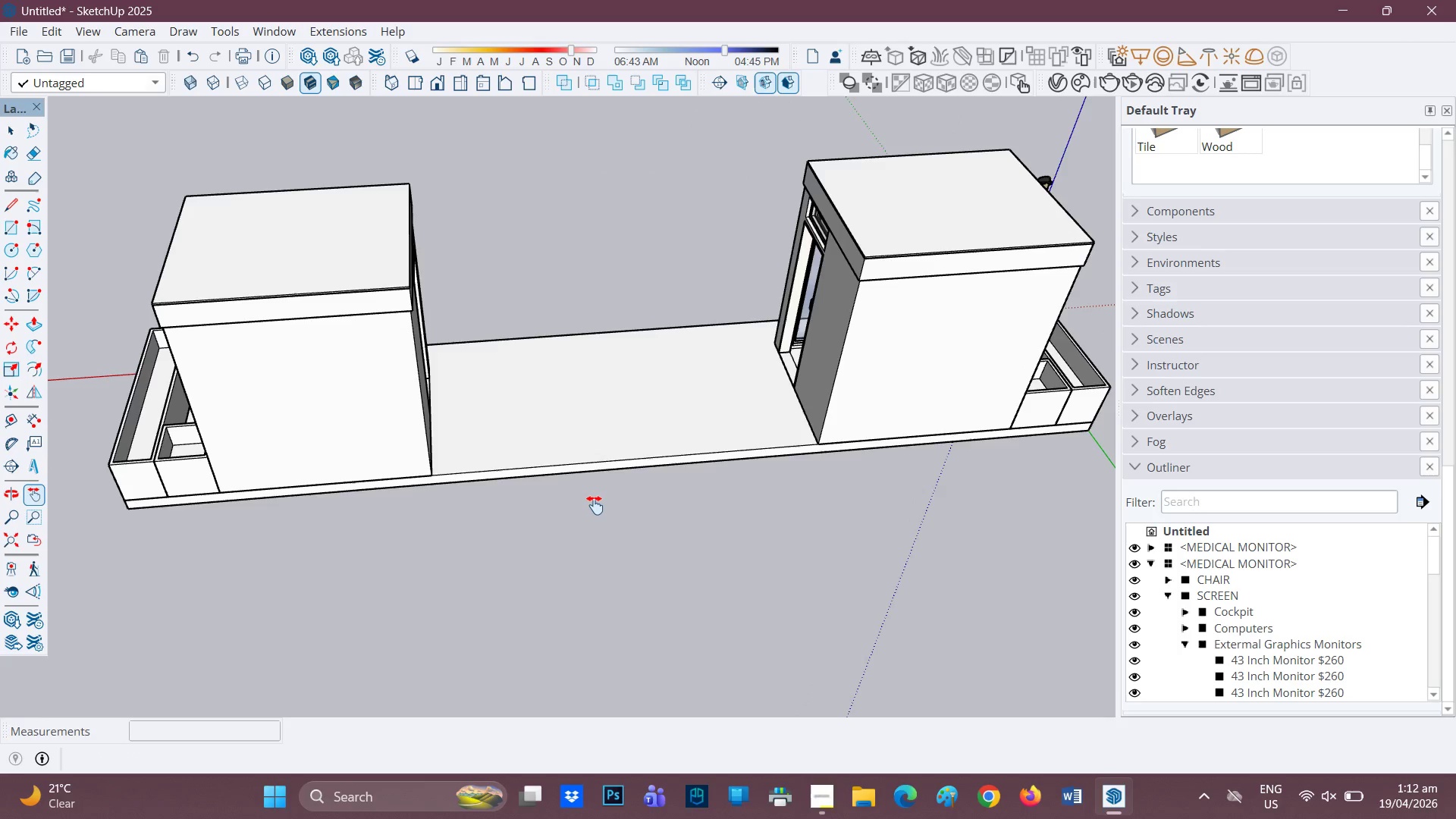 
scroll: coordinate [369, 525], scroll_direction: down, amount: 5.0
 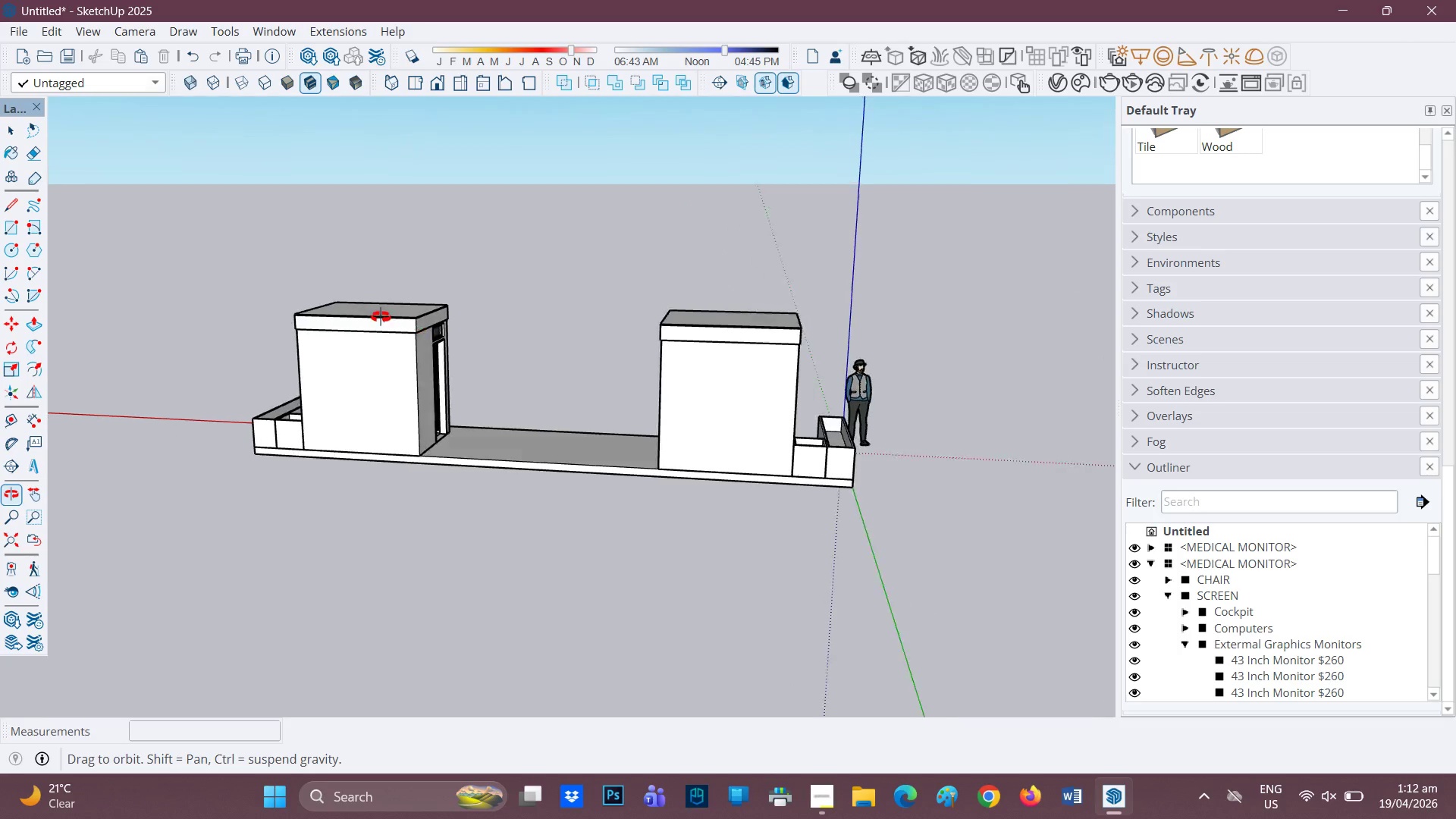 
scroll: coordinate [821, 516], scroll_direction: up, amount: 2.0
 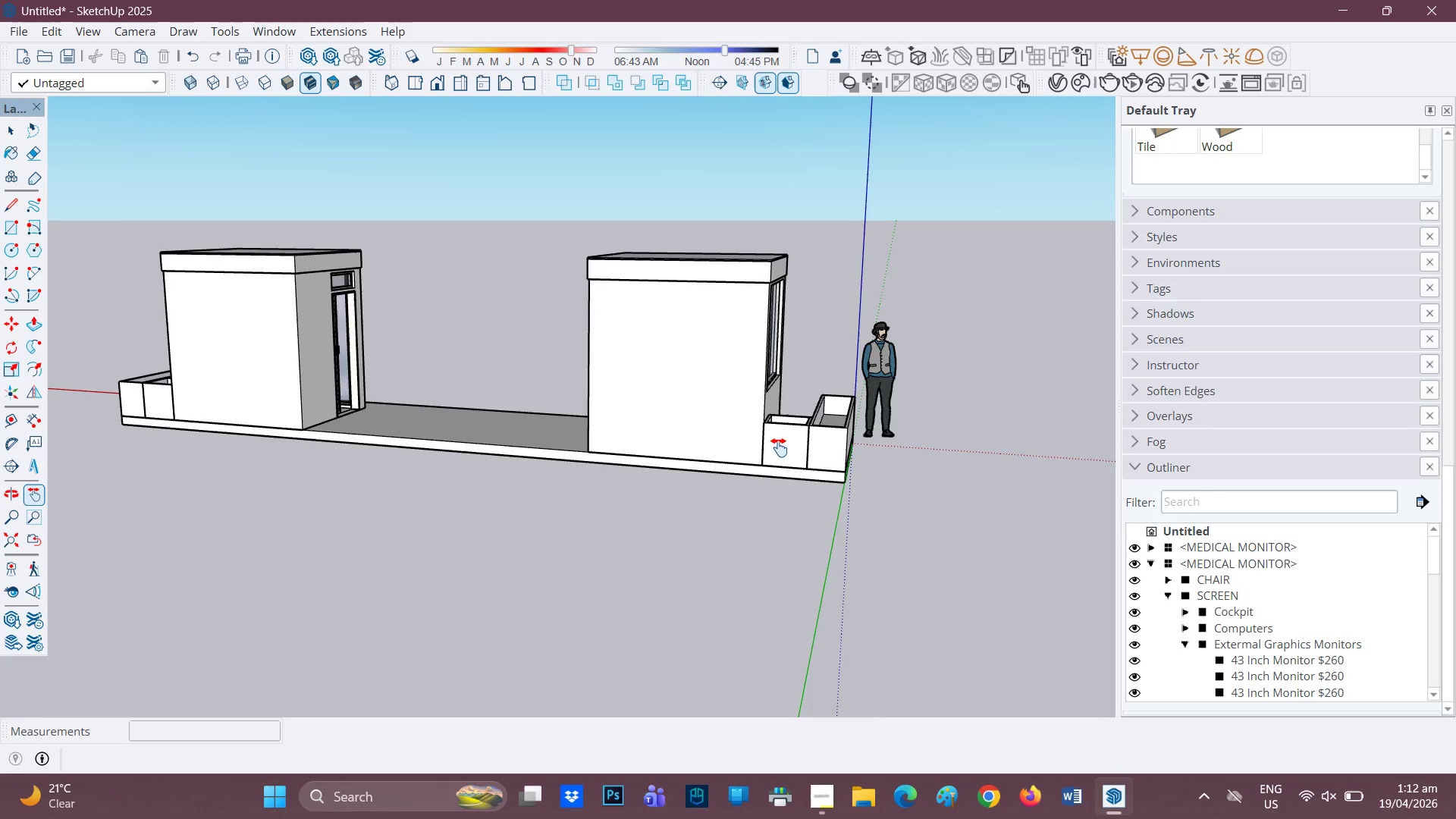 
key(Space)
 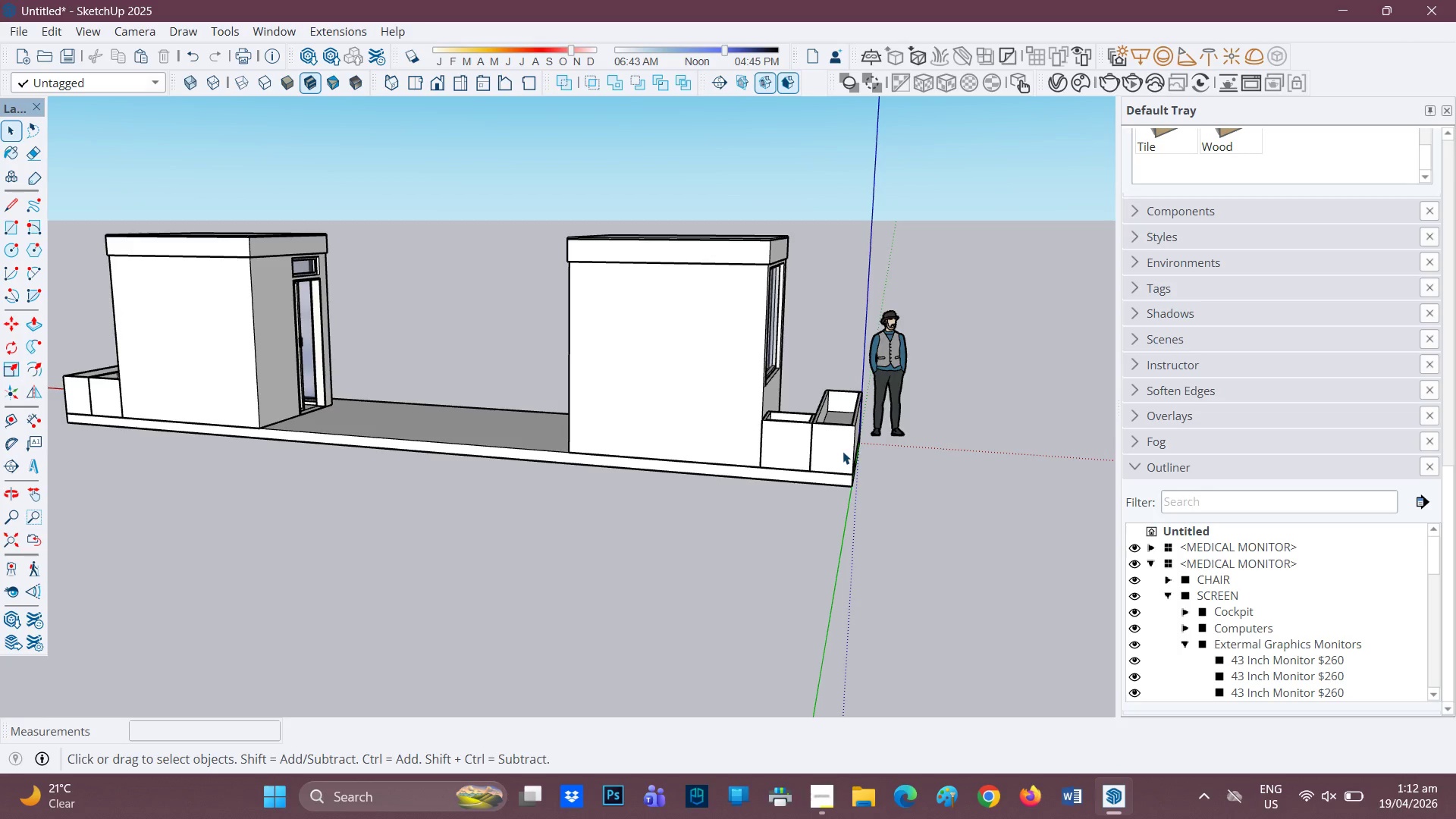 
scroll: coordinate [779, 447], scroll_direction: up, amount: 1.0
 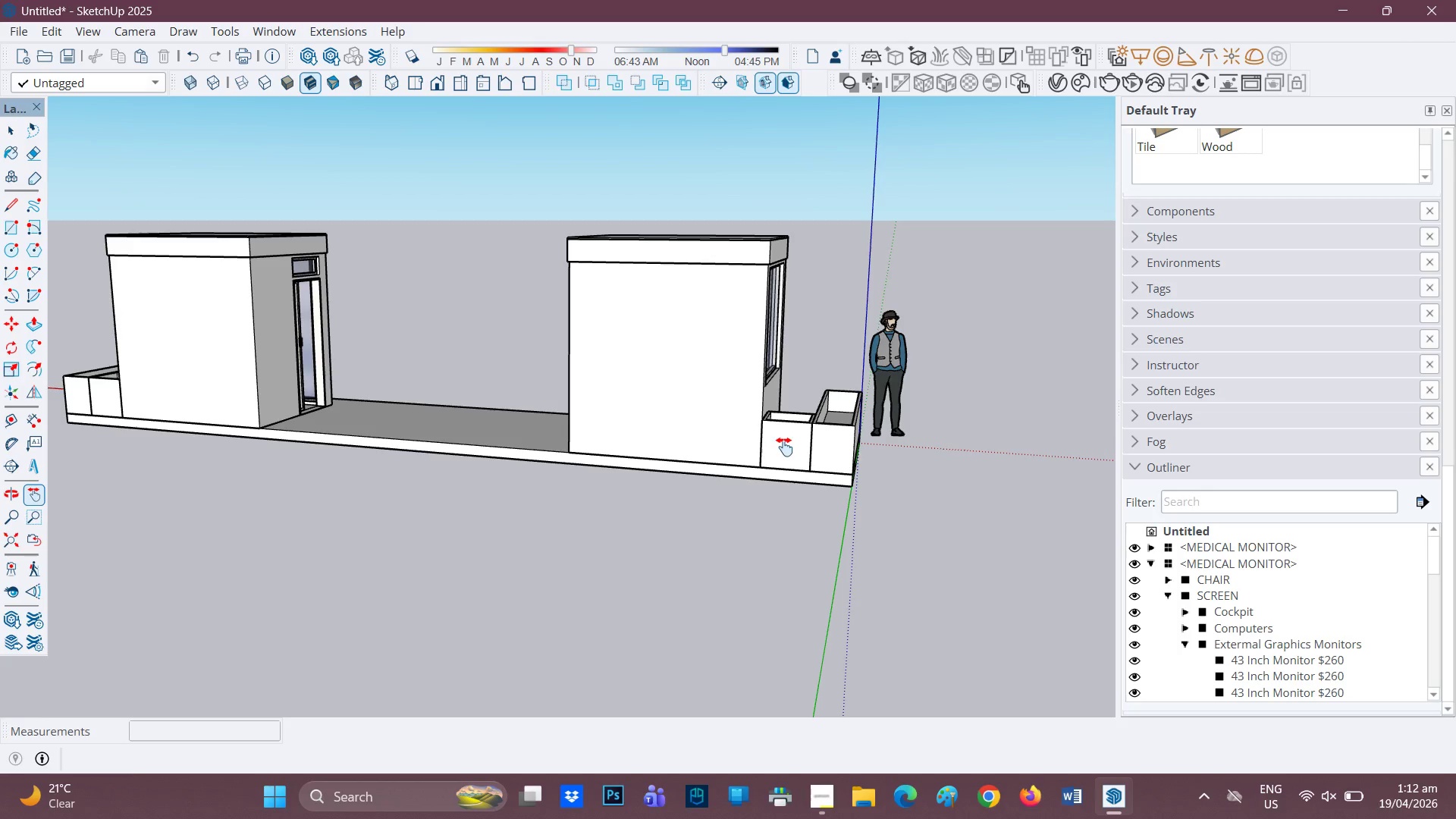 
left_click([843, 451])
 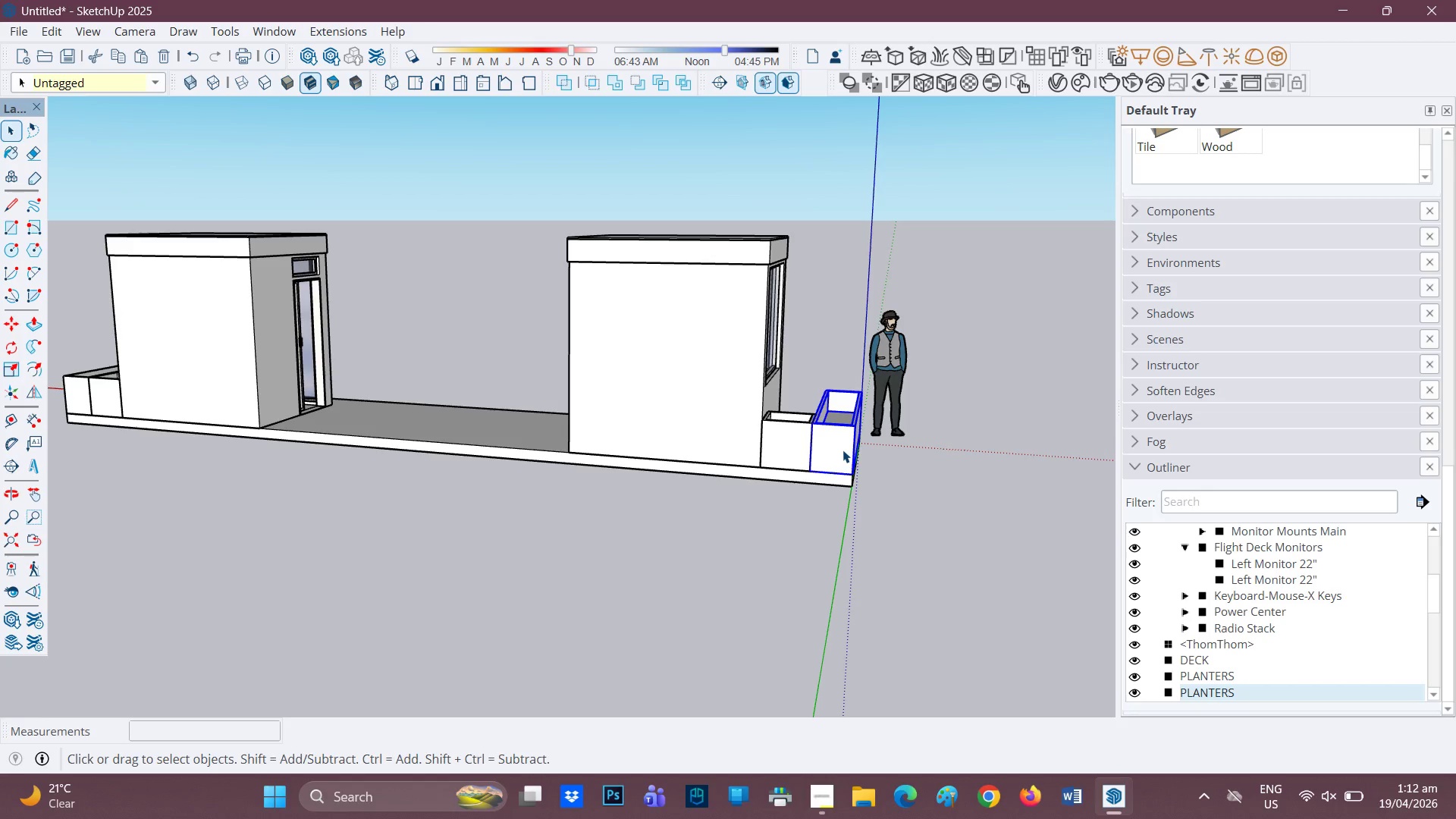 
key(Control+C)
 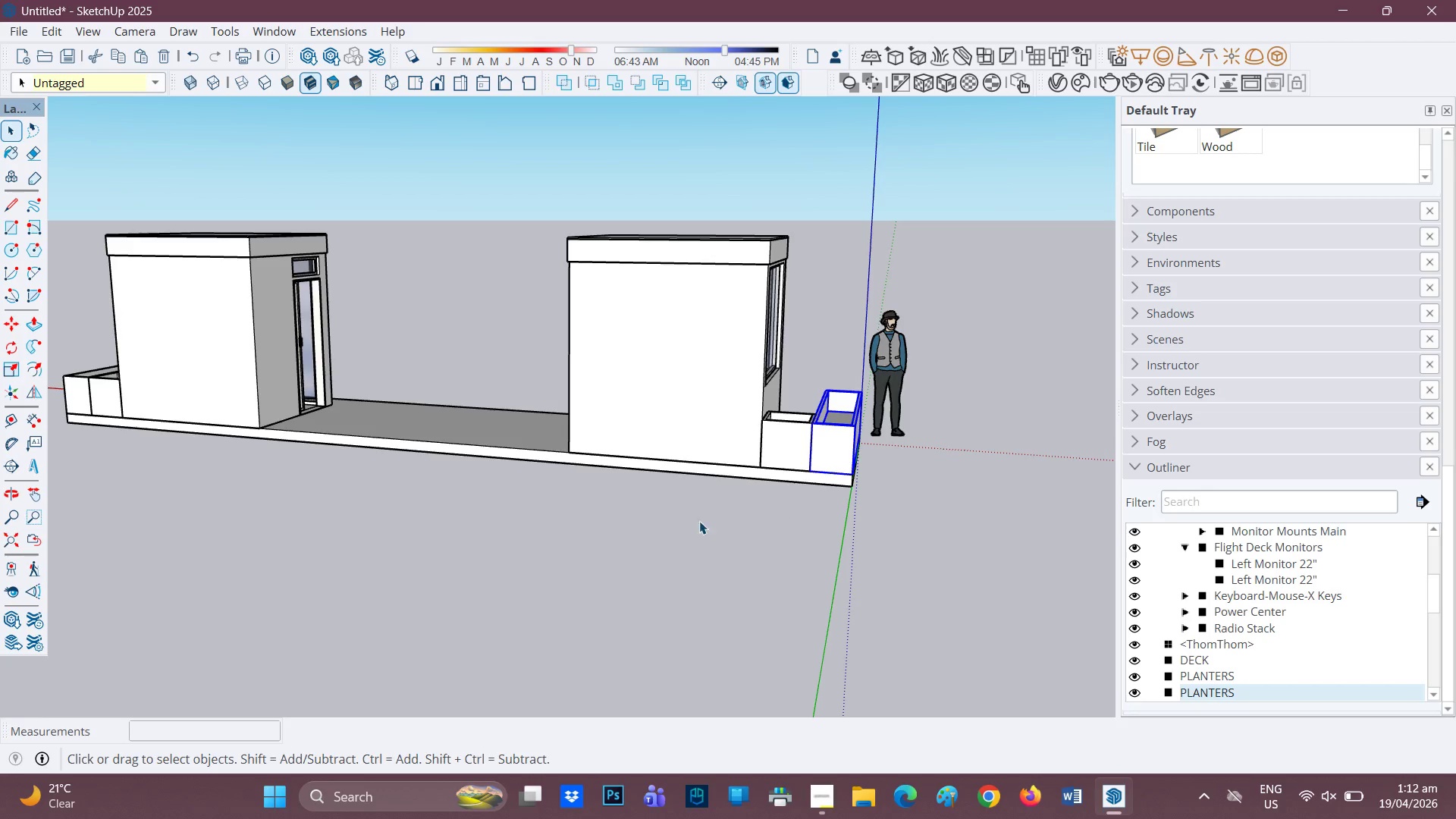 
scroll: coordinate [574, 526], scroll_direction: down, amount: 1.0
 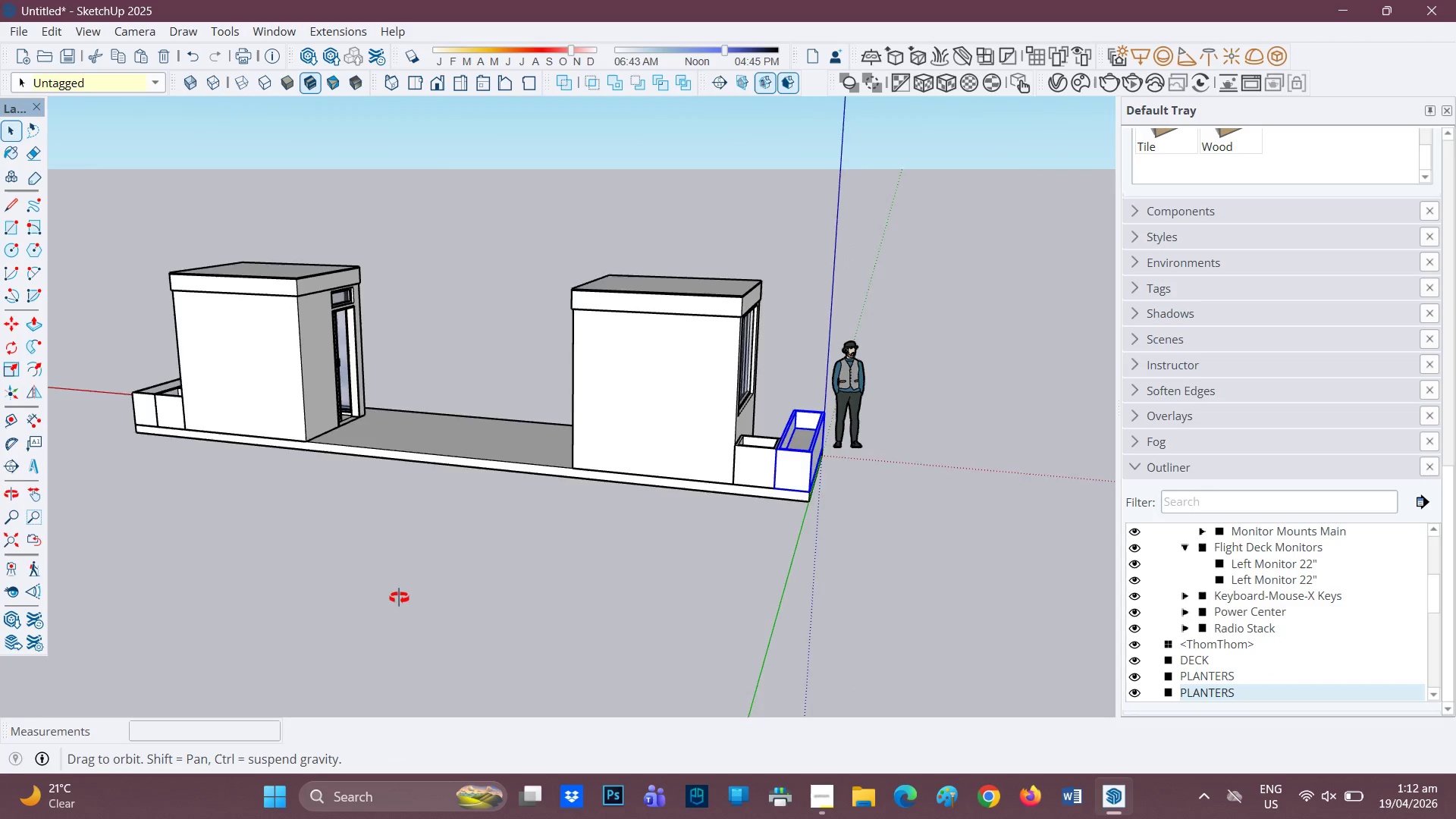 
key(Control+V)
 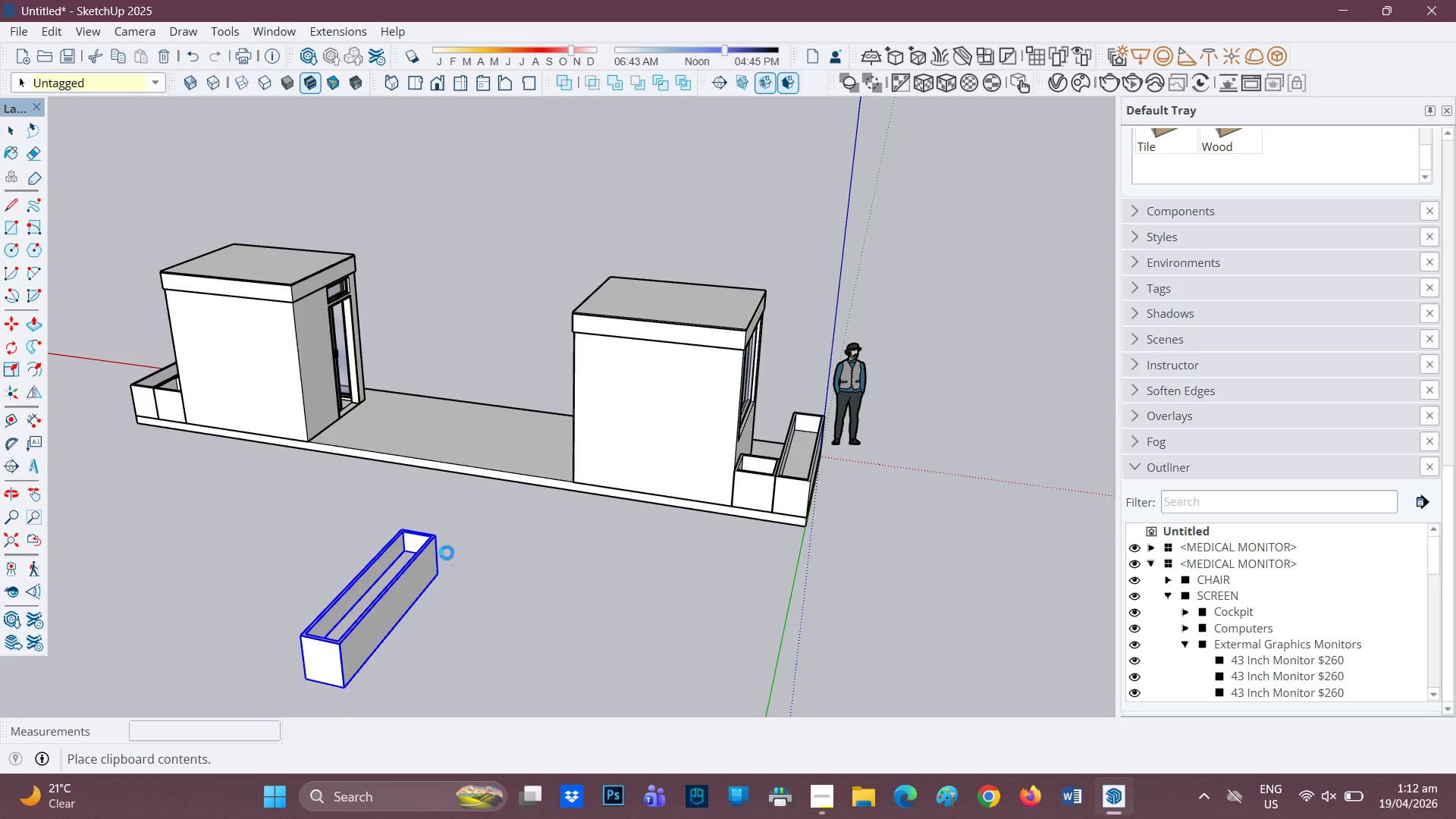 
wait(5.53)
 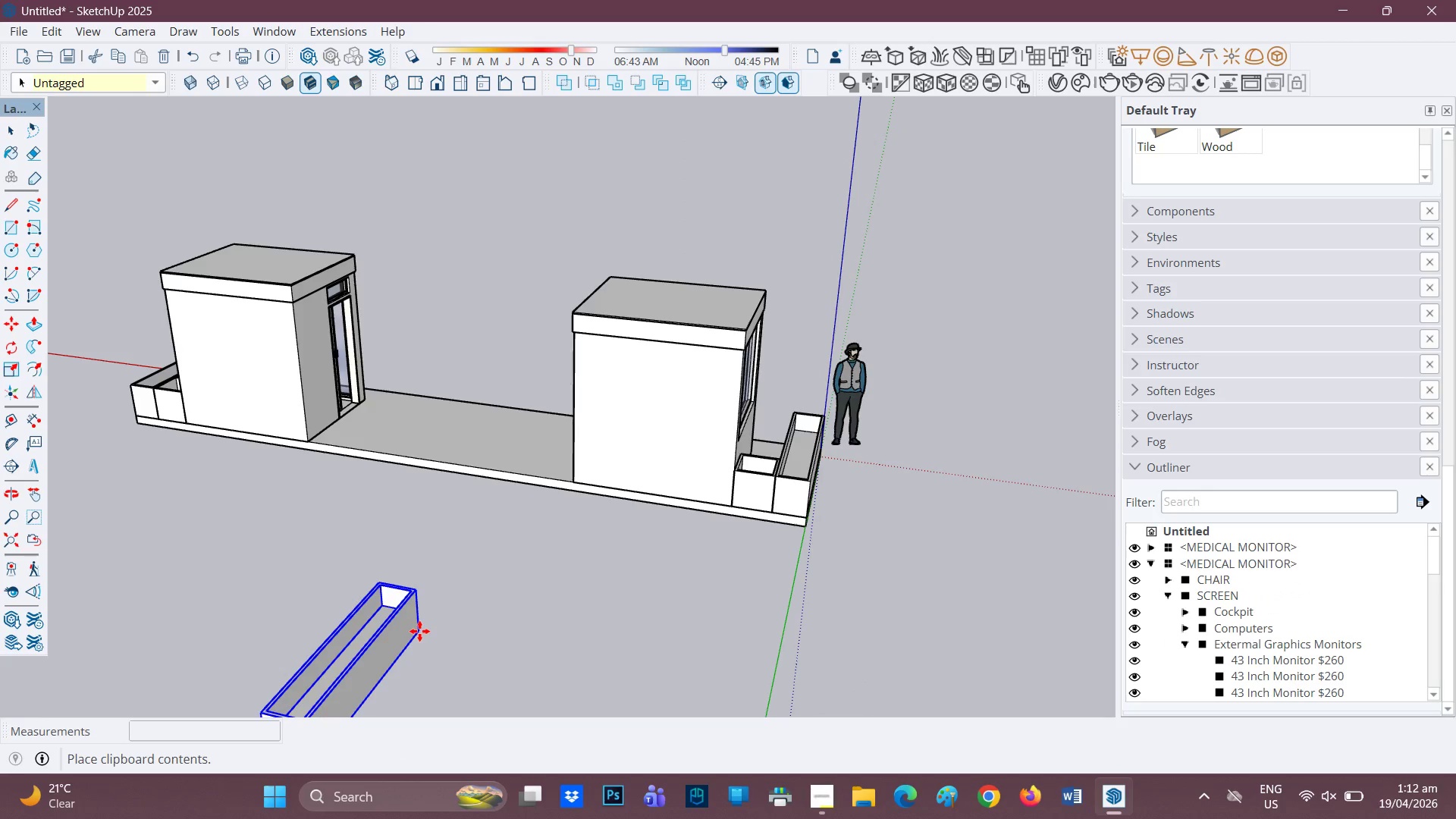 
left_click([8, 345])
 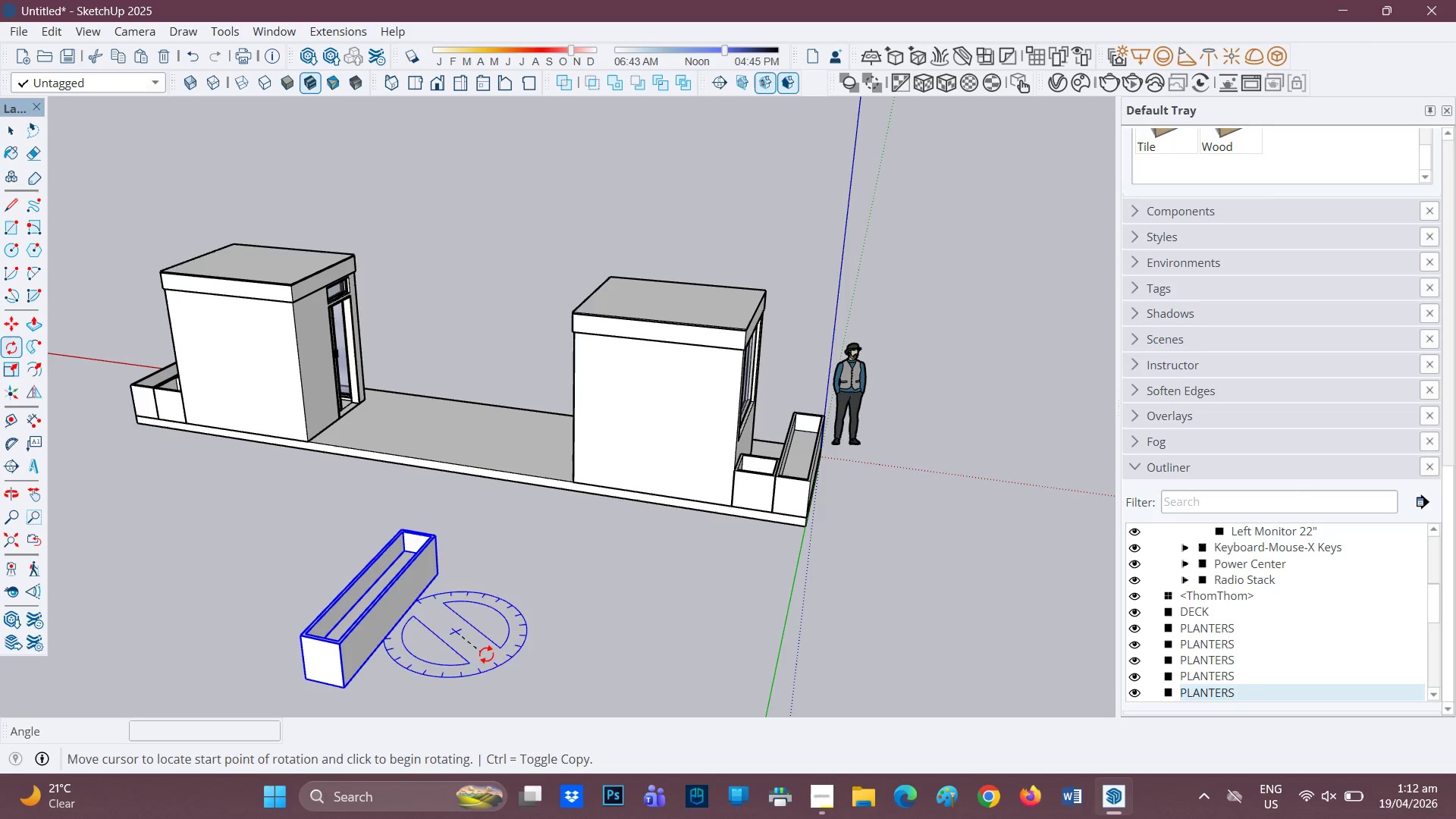 
left_click([531, 648])
 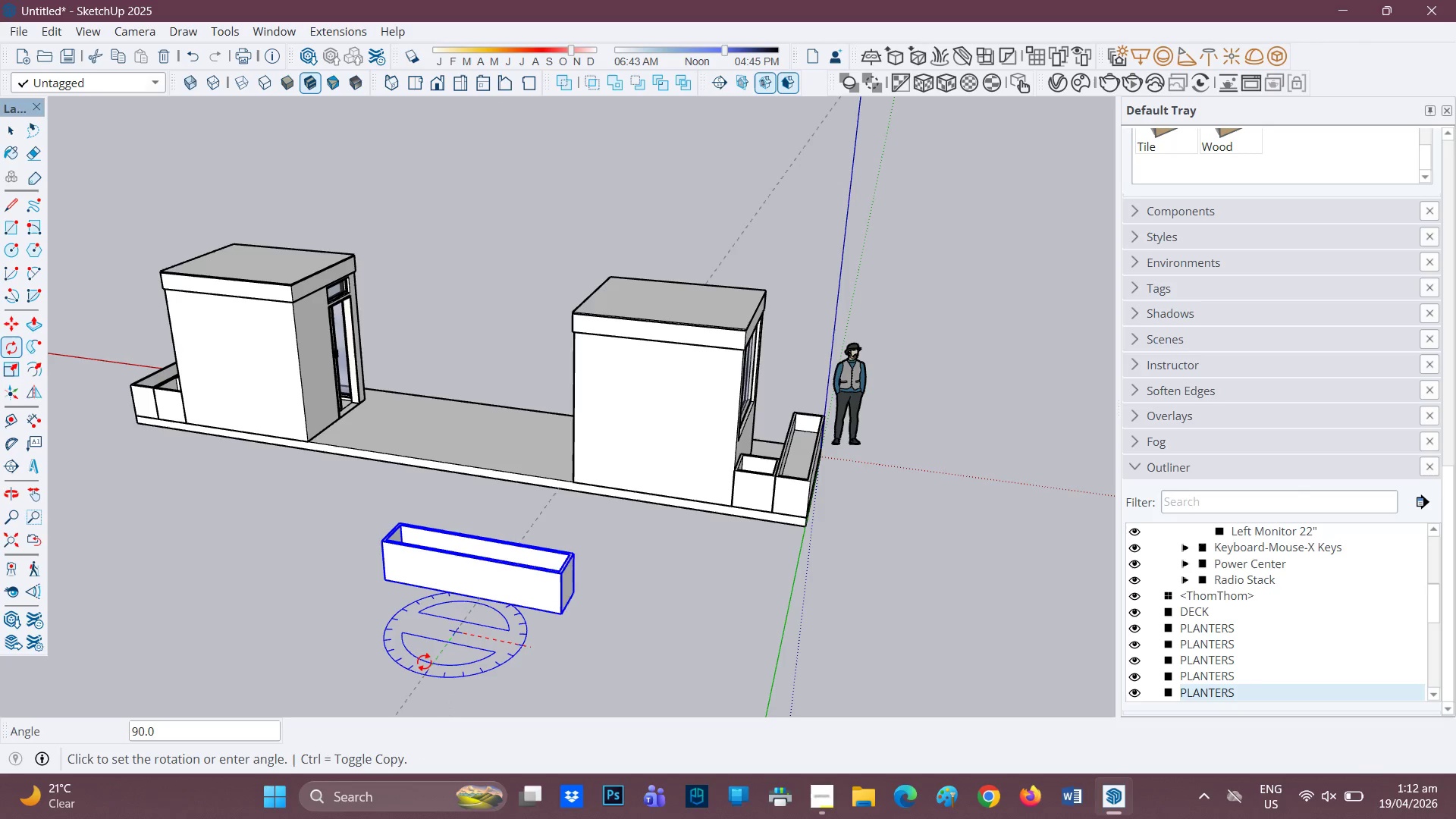 
left_click([424, 663])
 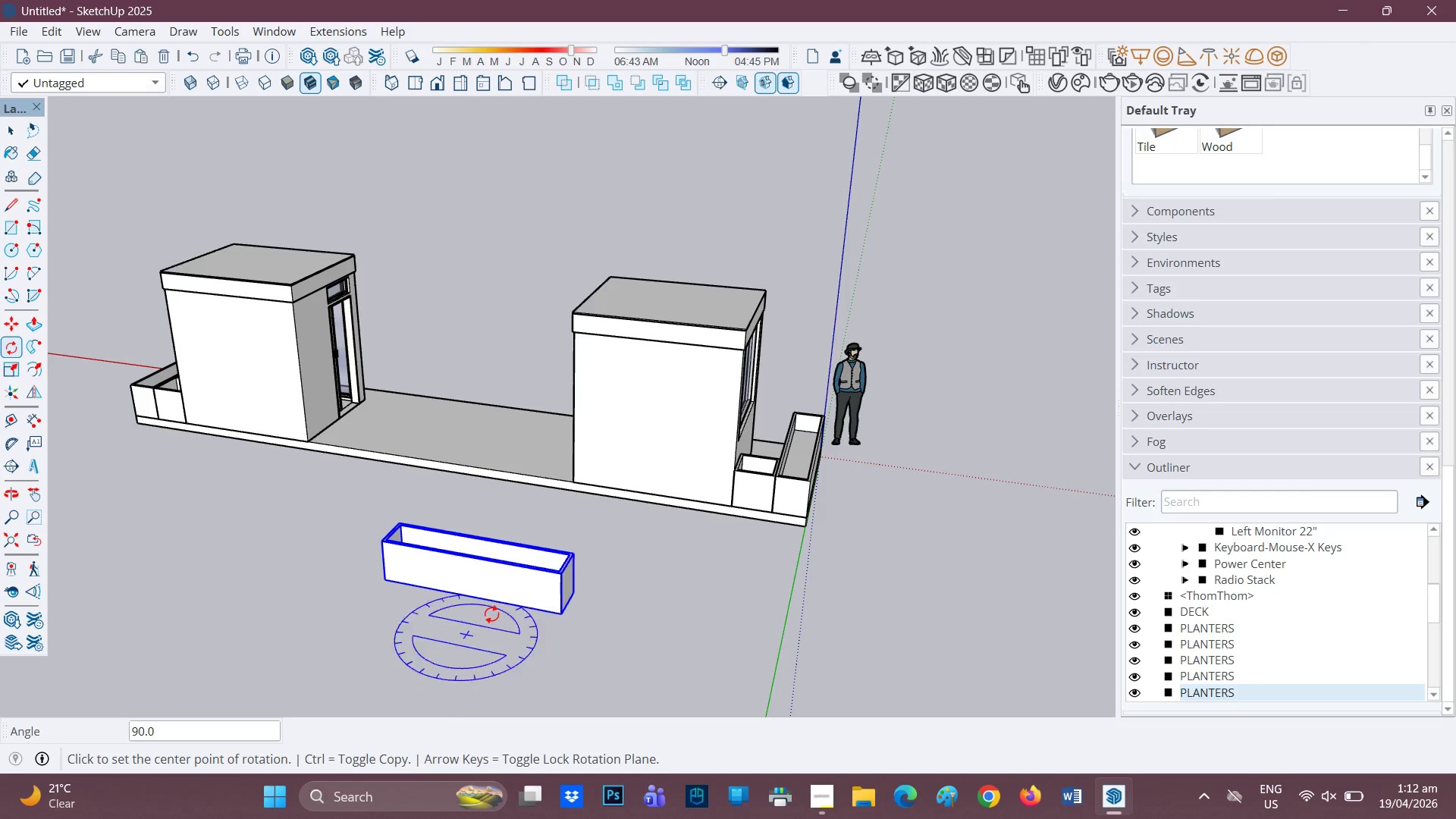 
scroll: coordinate [592, 577], scroll_direction: up, amount: 4.0
 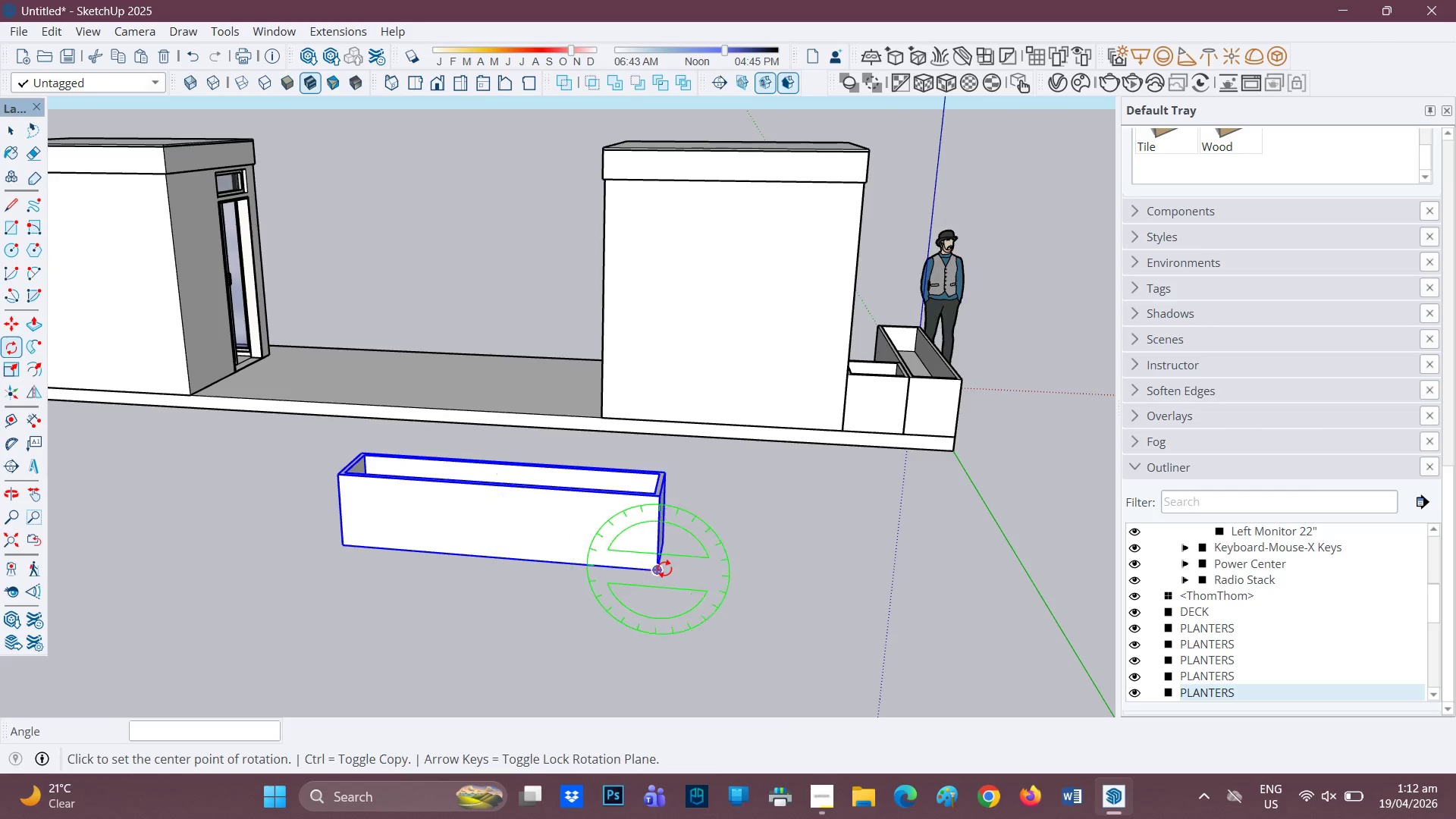 
key(M)
 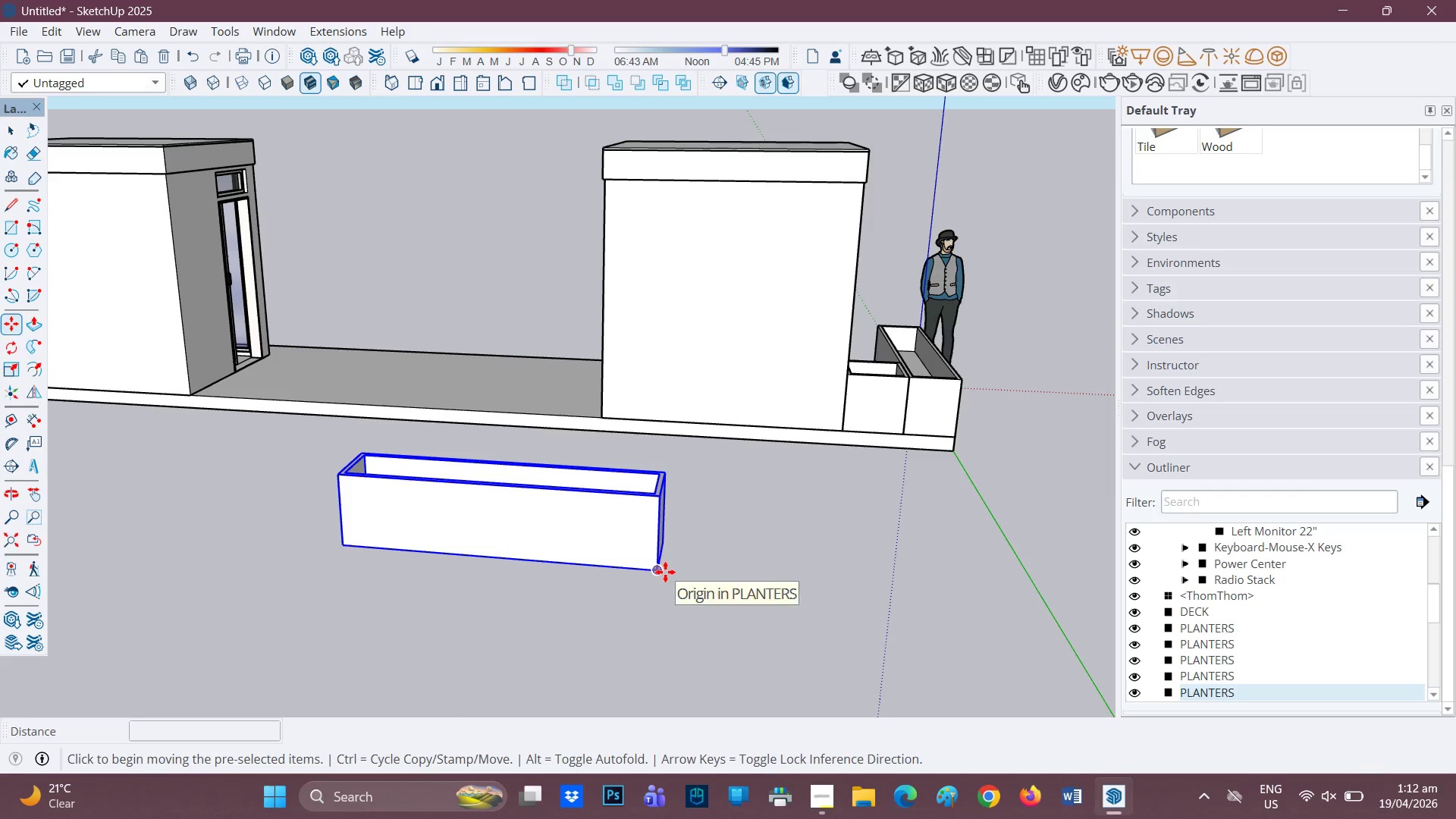 
left_click([665, 572])
 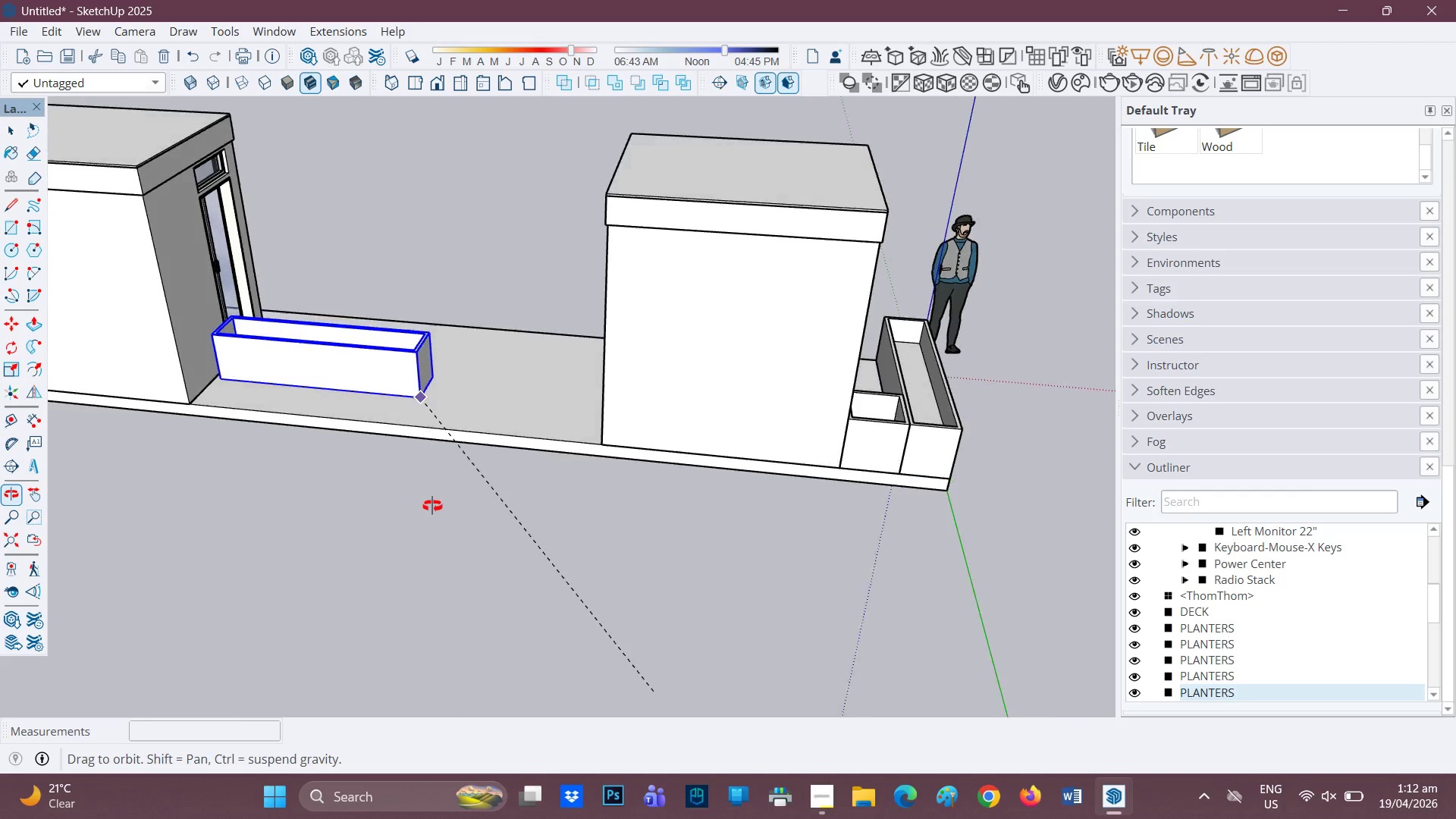 
scroll: coordinate [544, 472], scroll_direction: up, amount: 1.0
 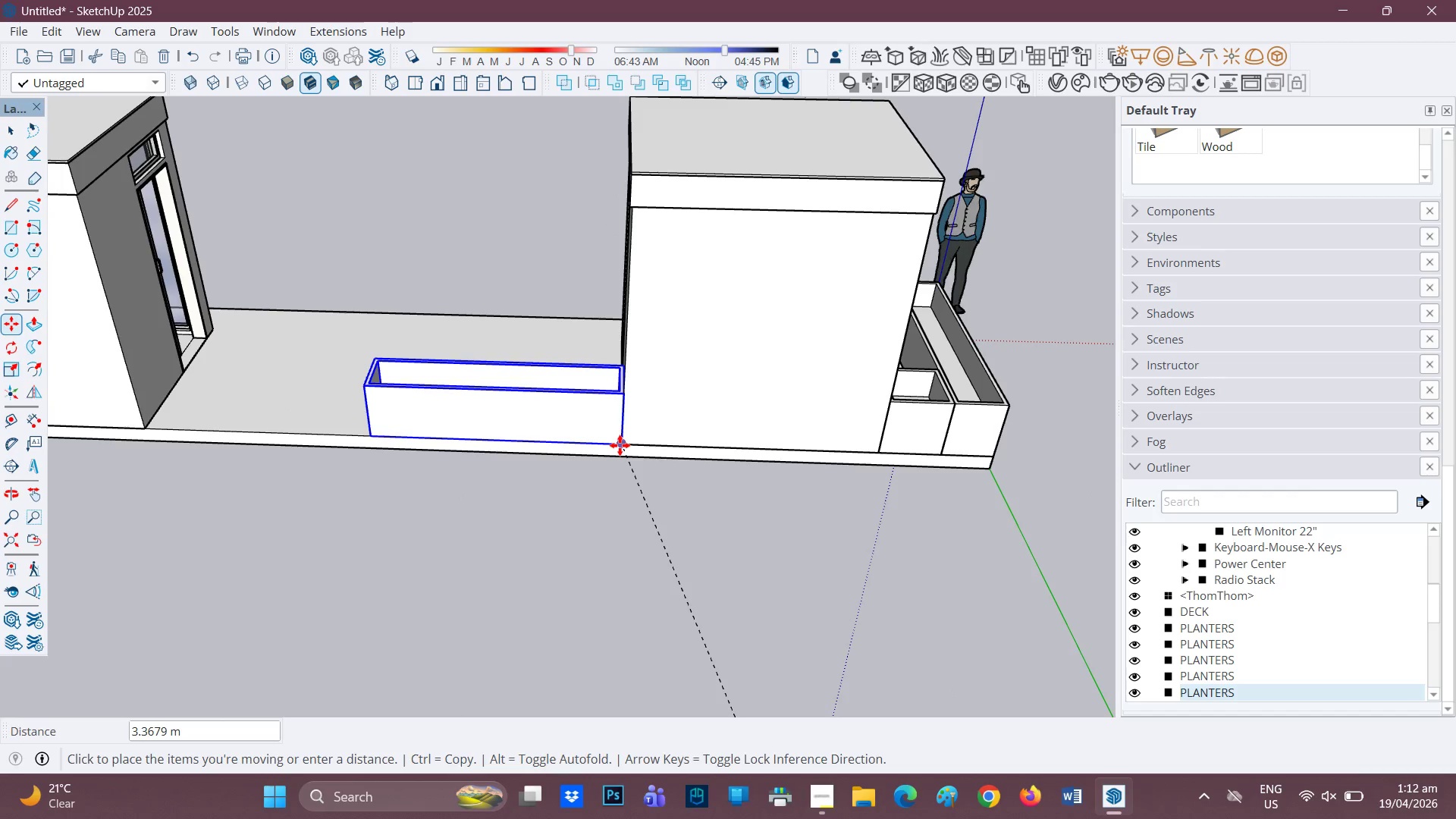 
left_click([620, 445])
 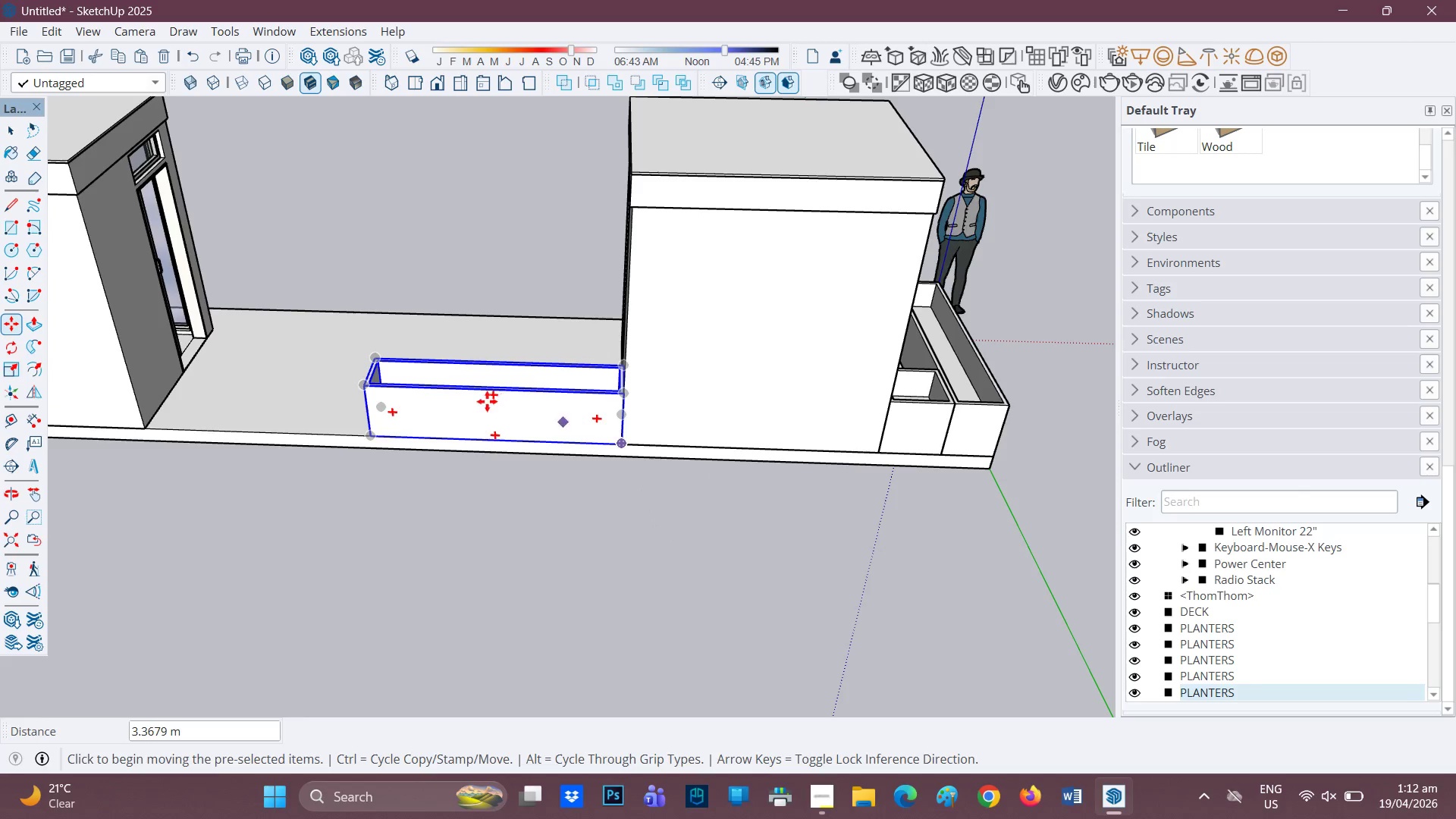 
scroll: coordinate [487, 401], scroll_direction: none, amount: 0.0
 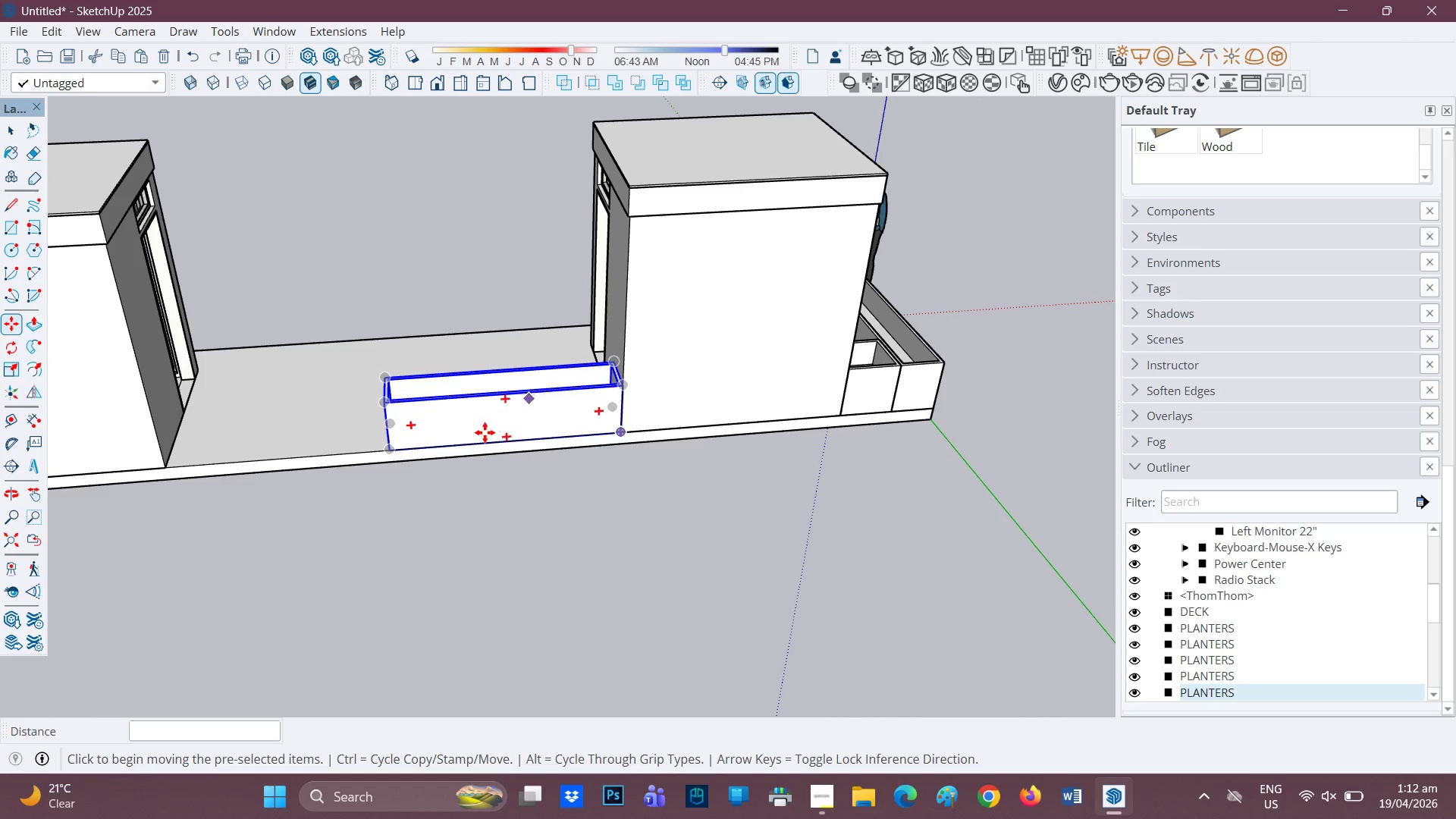 
hold_key(key=ControlLeft, duration=0.81)
 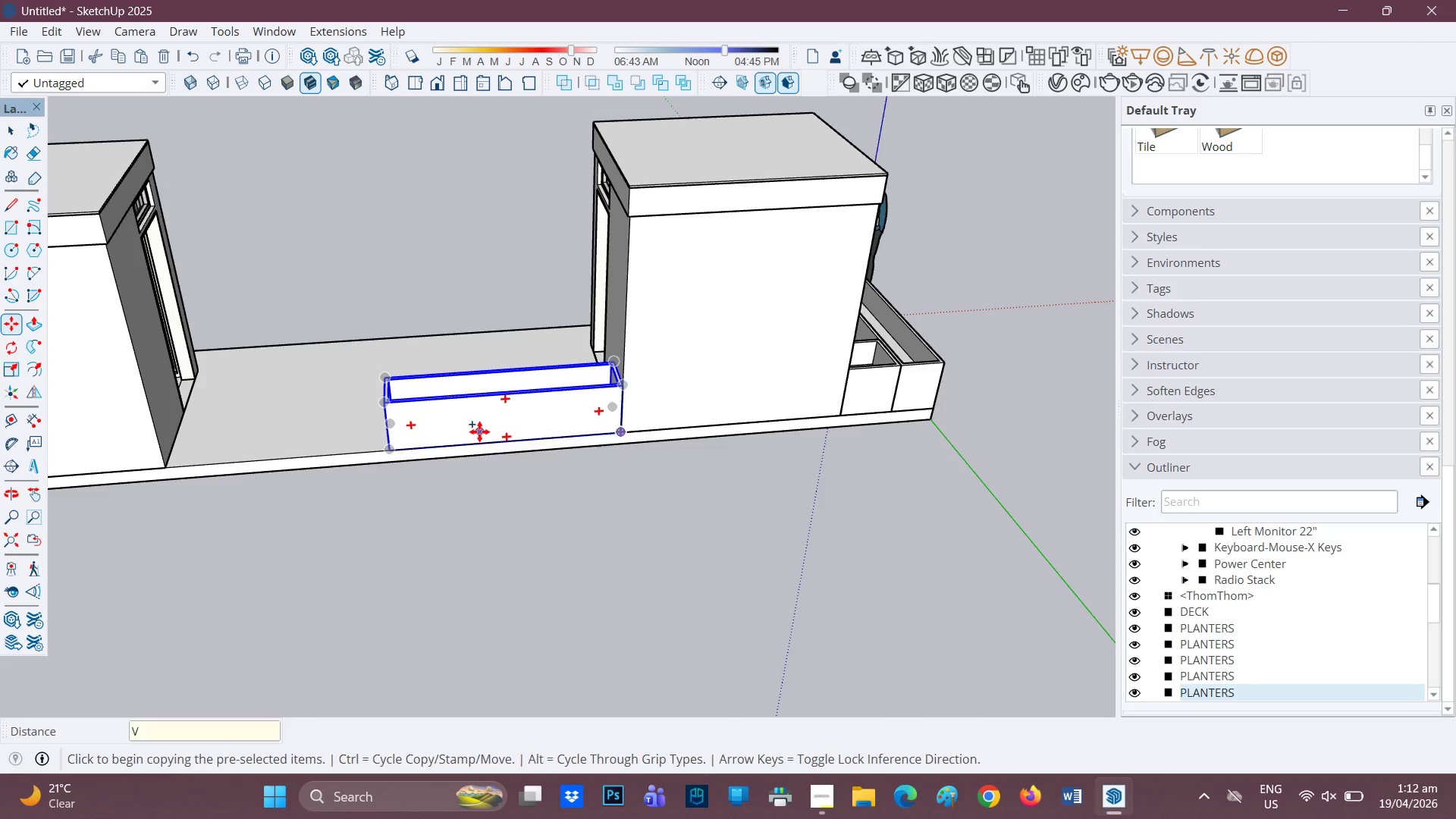 
key(V)
 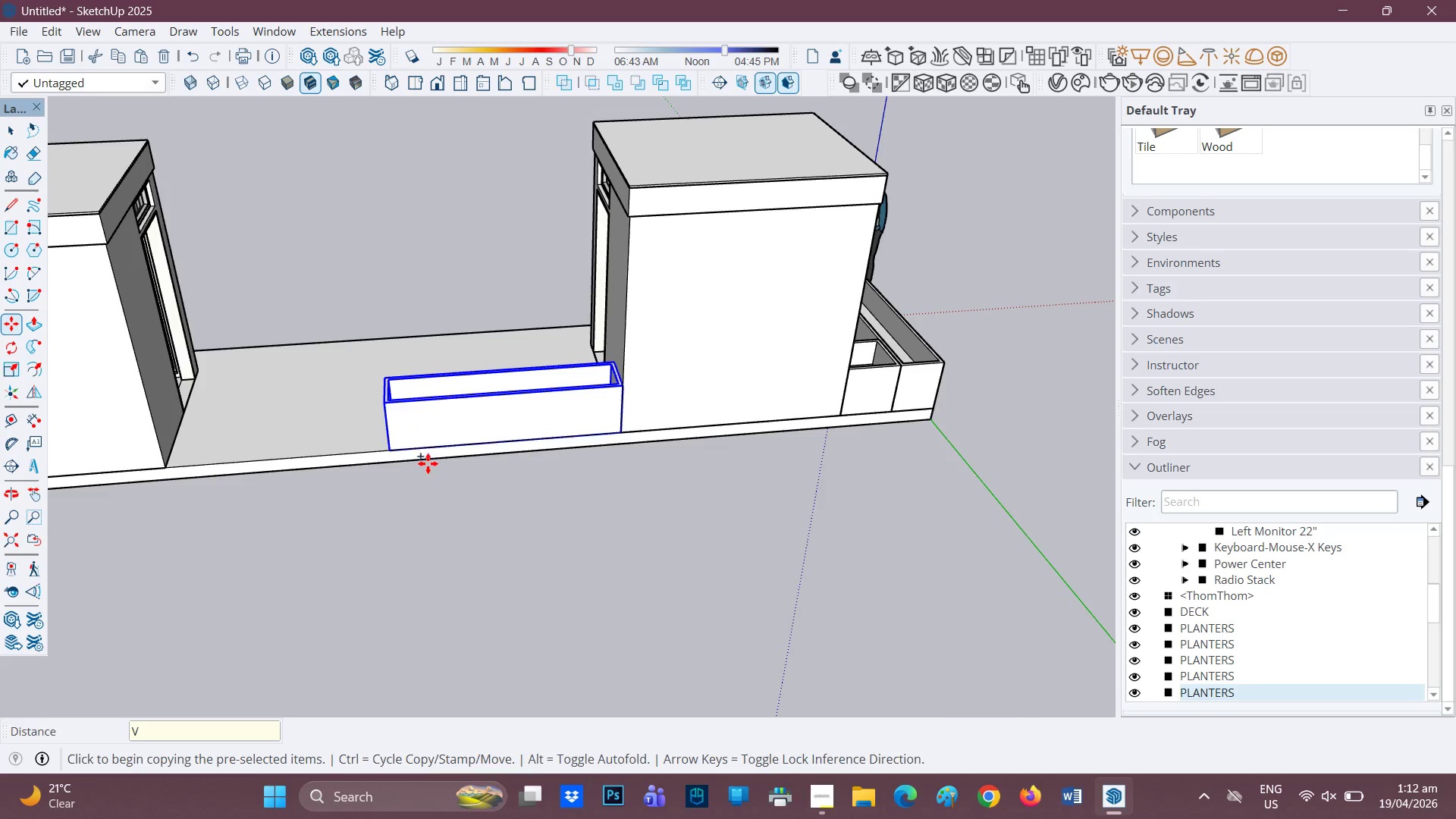 
scroll: coordinate [418, 445], scroll_direction: up, amount: 1.0
 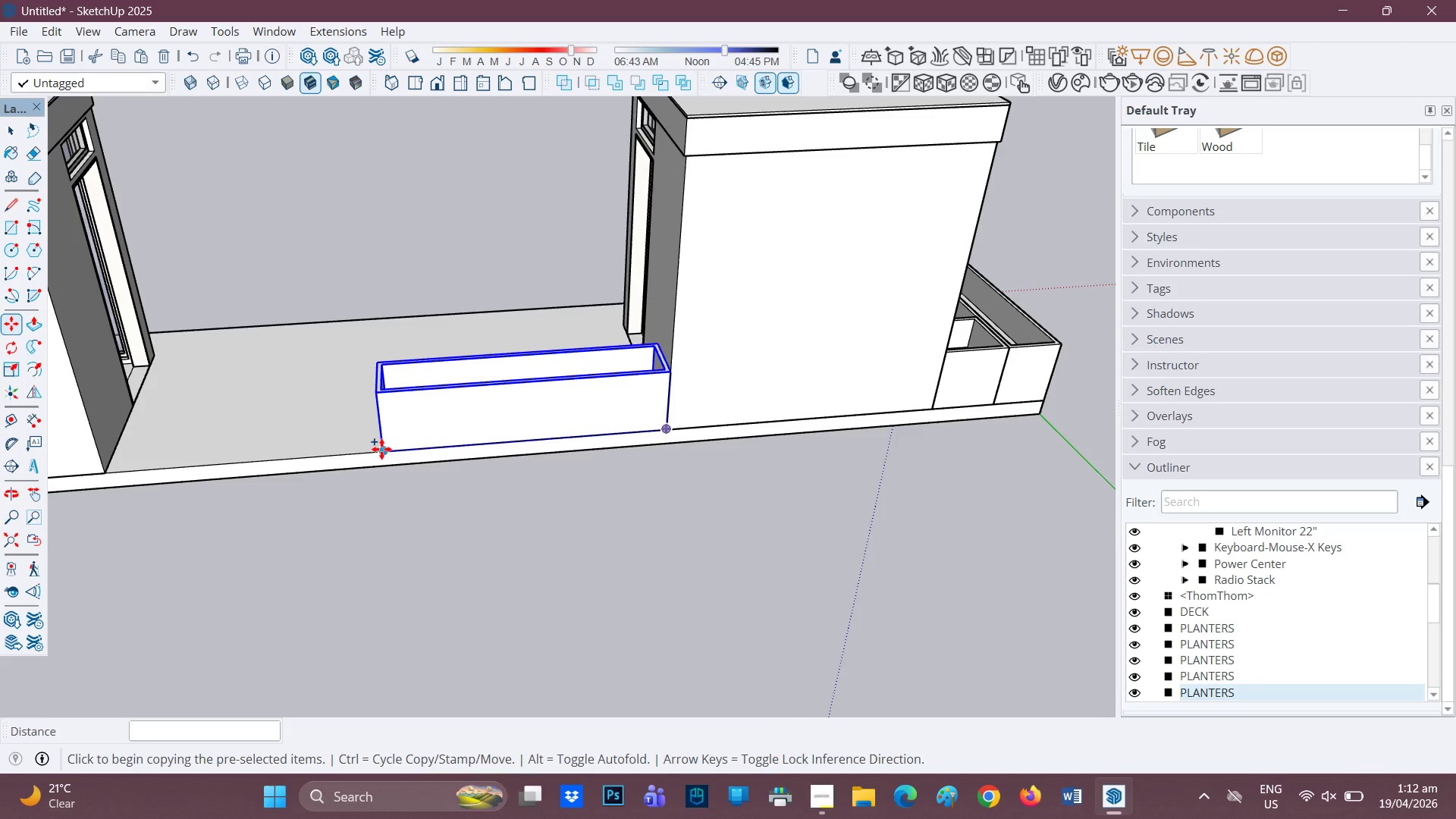 
key(M)
 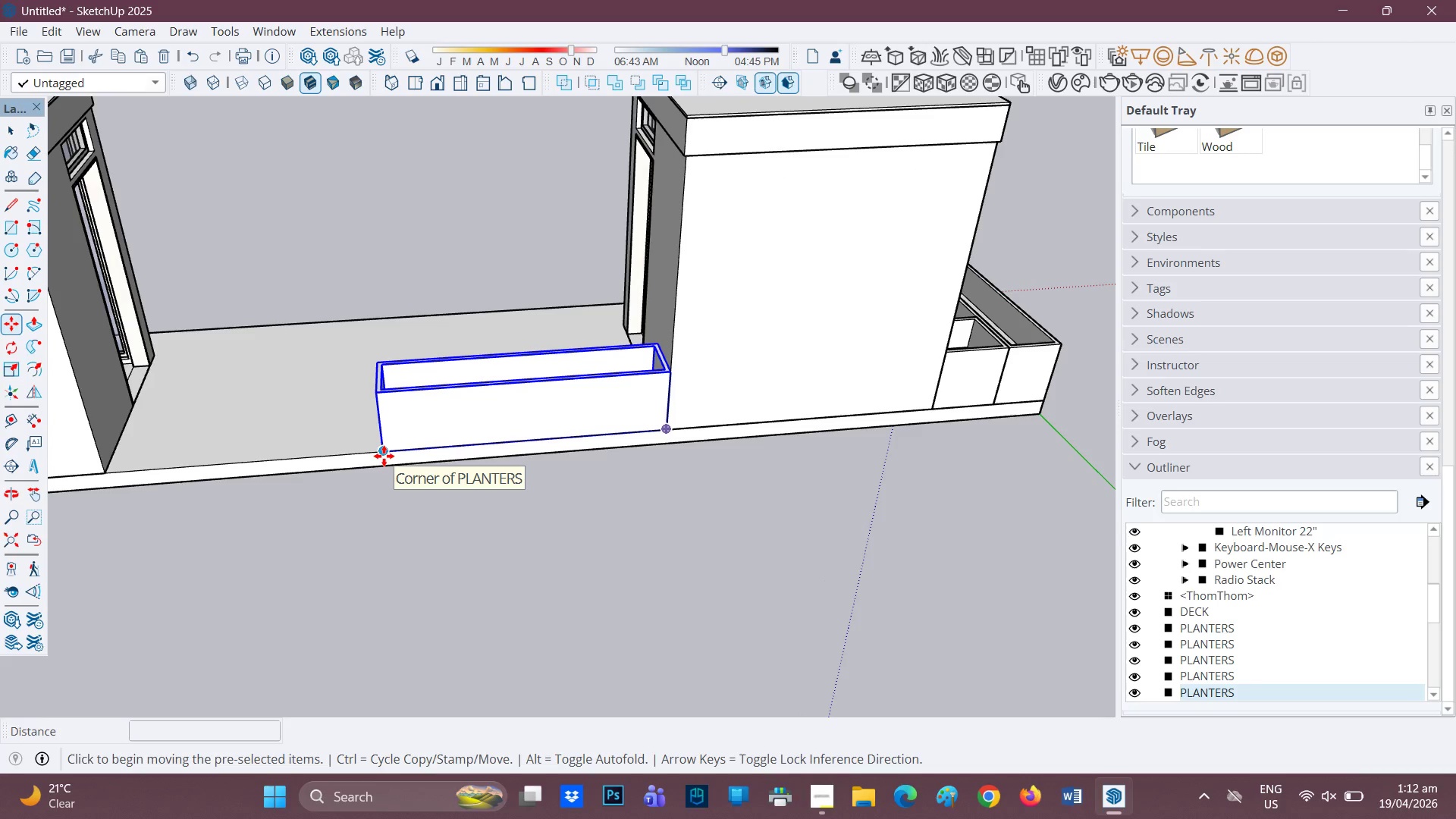 
key(Control+ControlRight)
 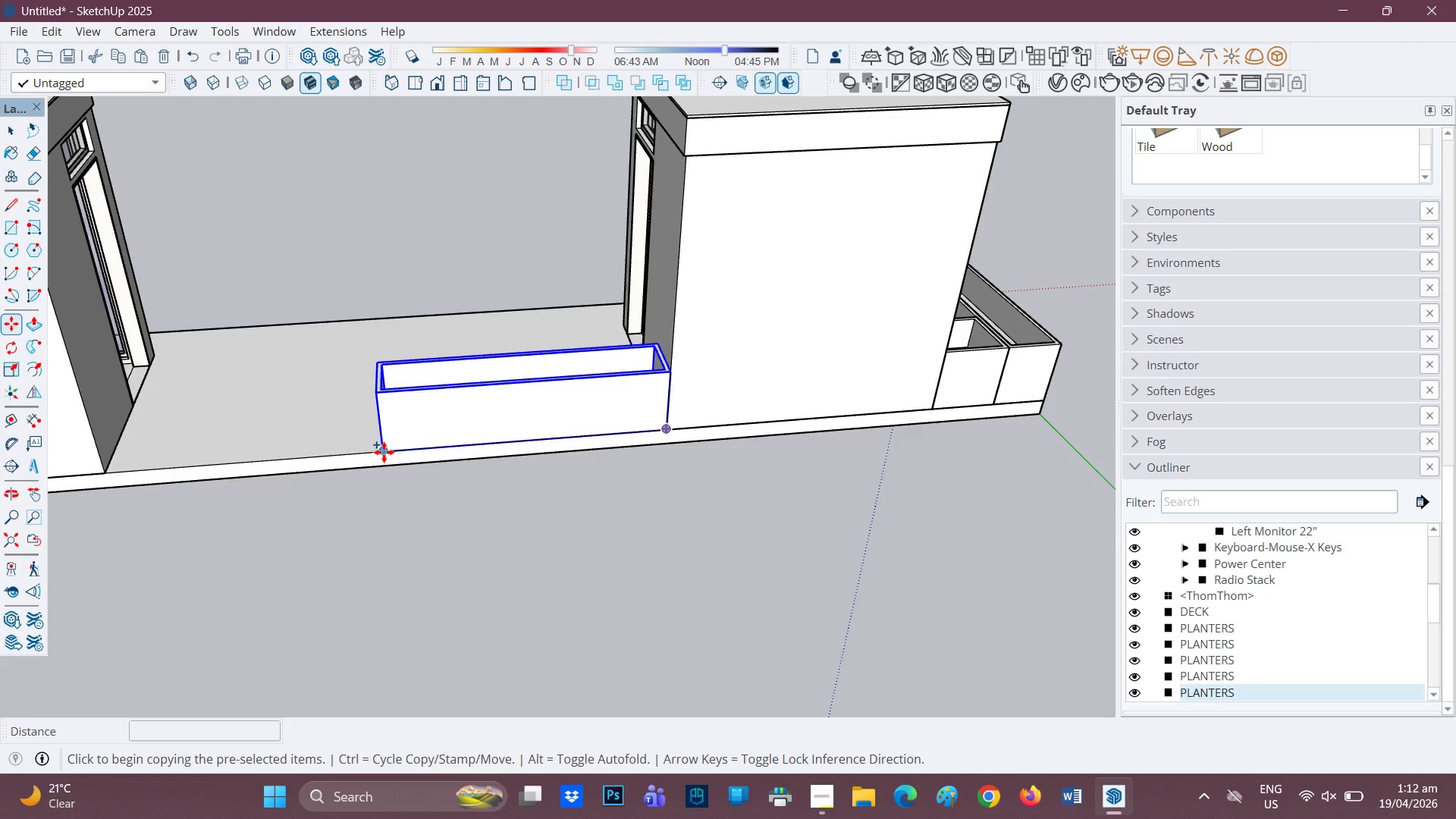 
left_click([384, 452])
 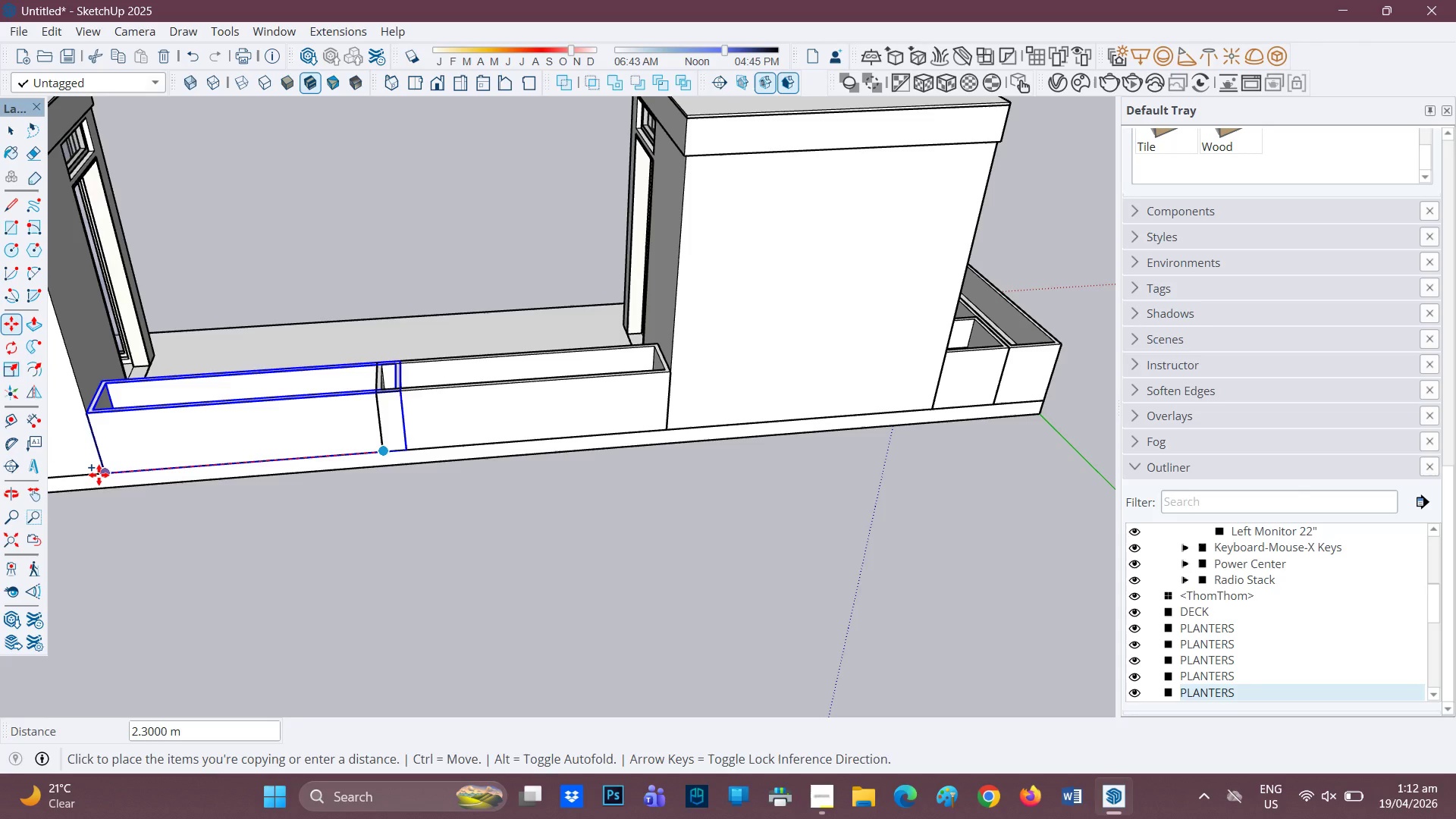 
left_click([99, 475])
 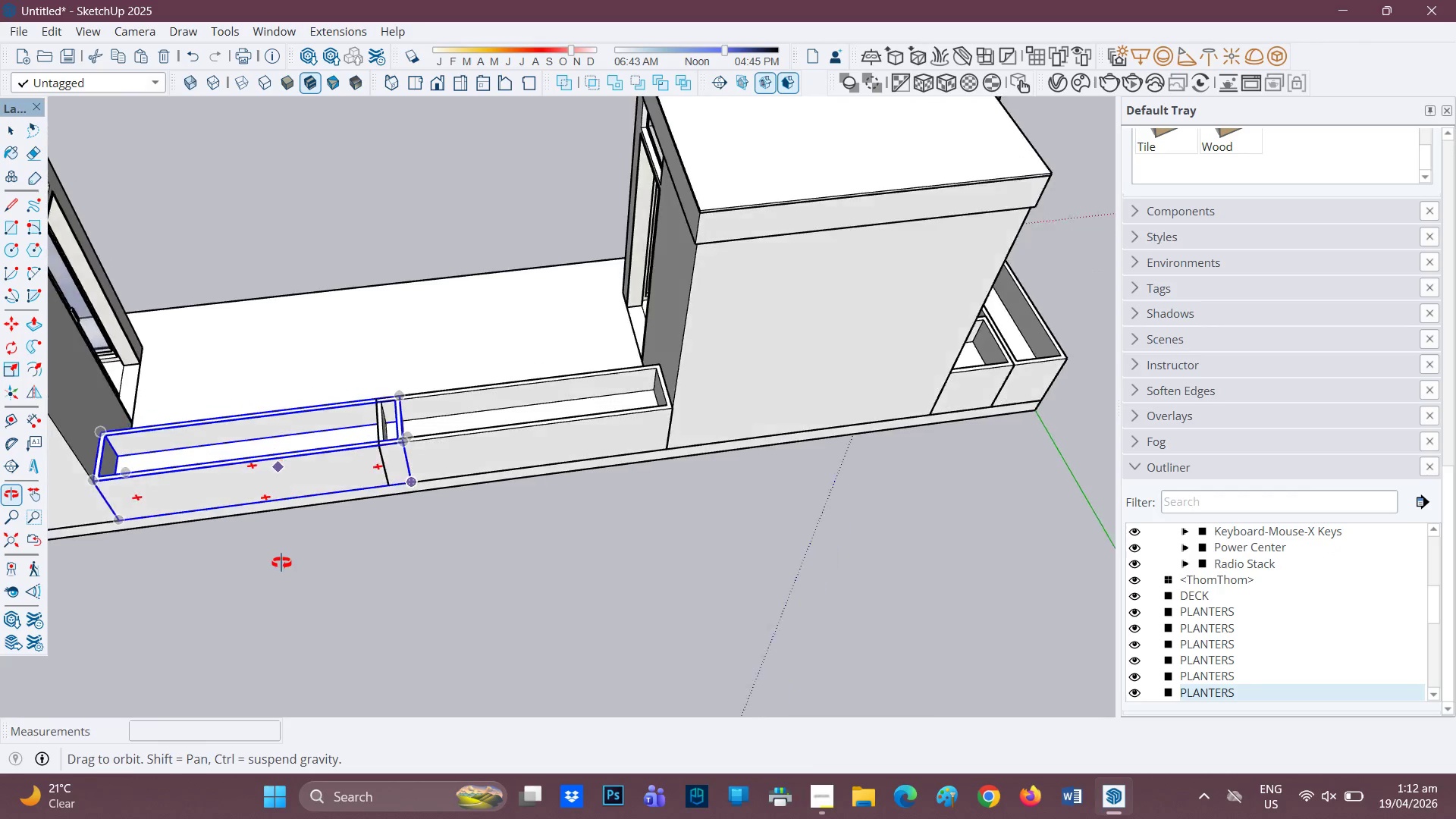 
key(Space)
 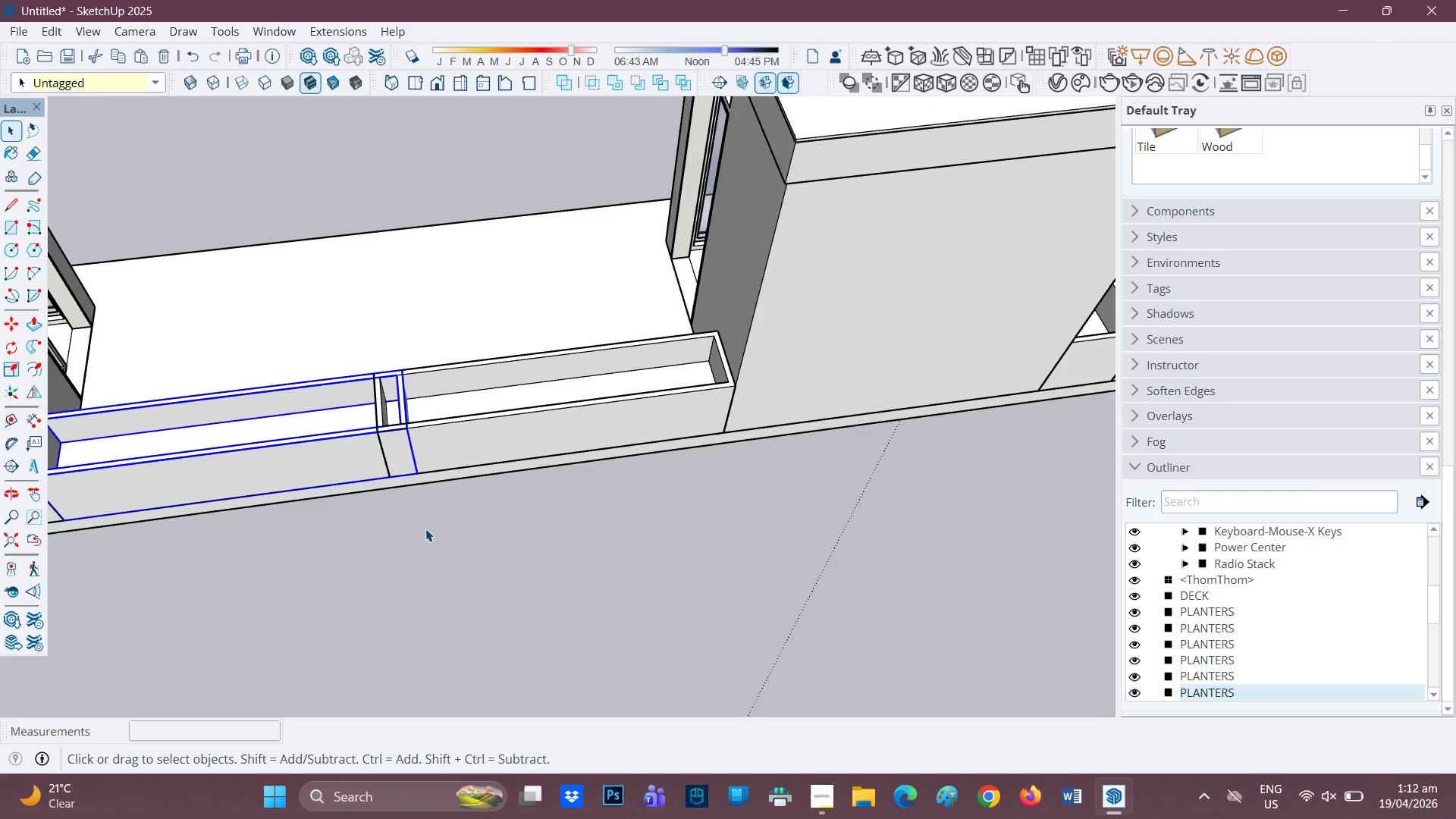 
left_click_drag(start_coordinate=[425, 529], to_coordinate=[428, 518])
 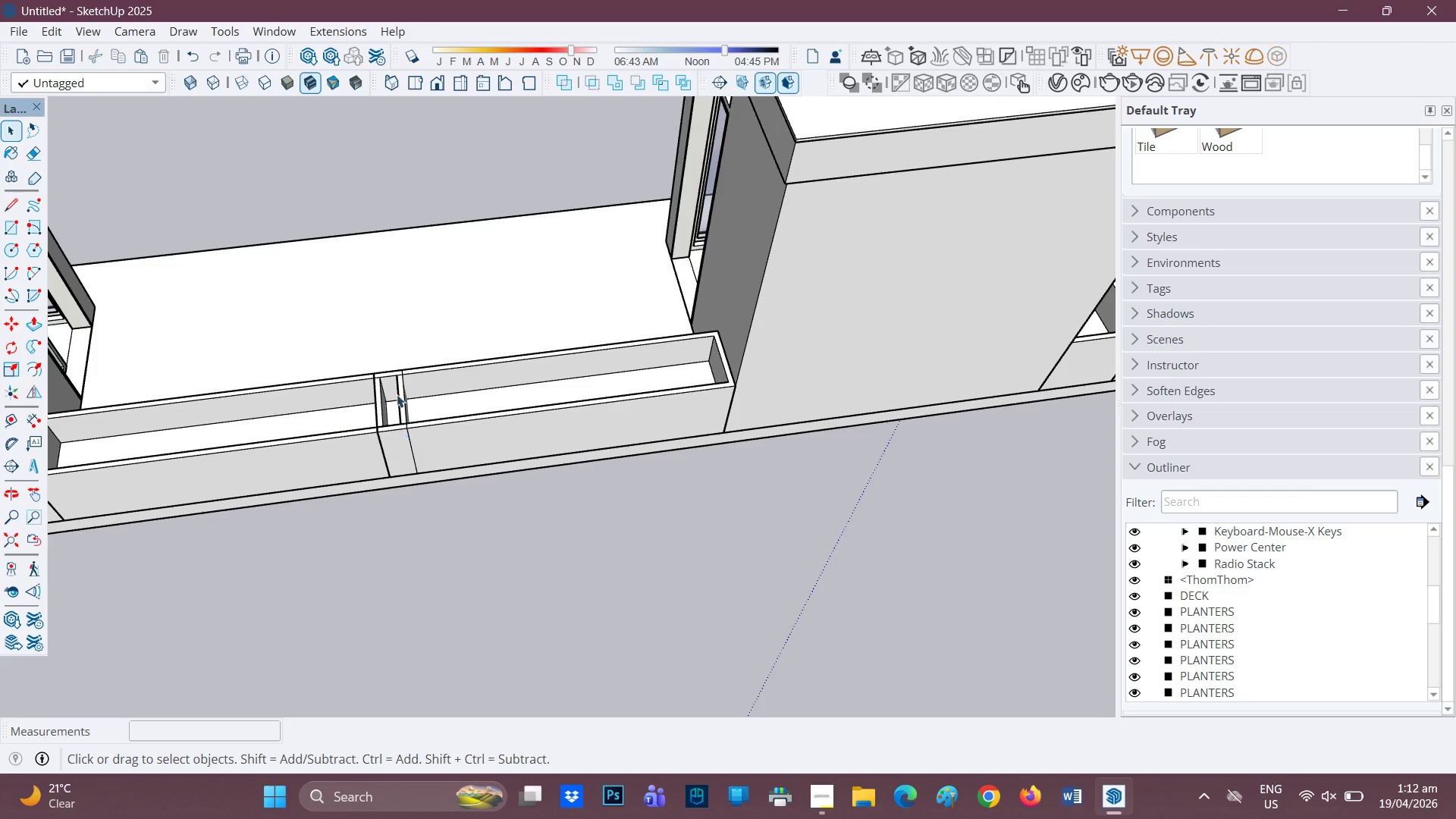 
scroll: coordinate [397, 383], scroll_direction: up, amount: 7.0
 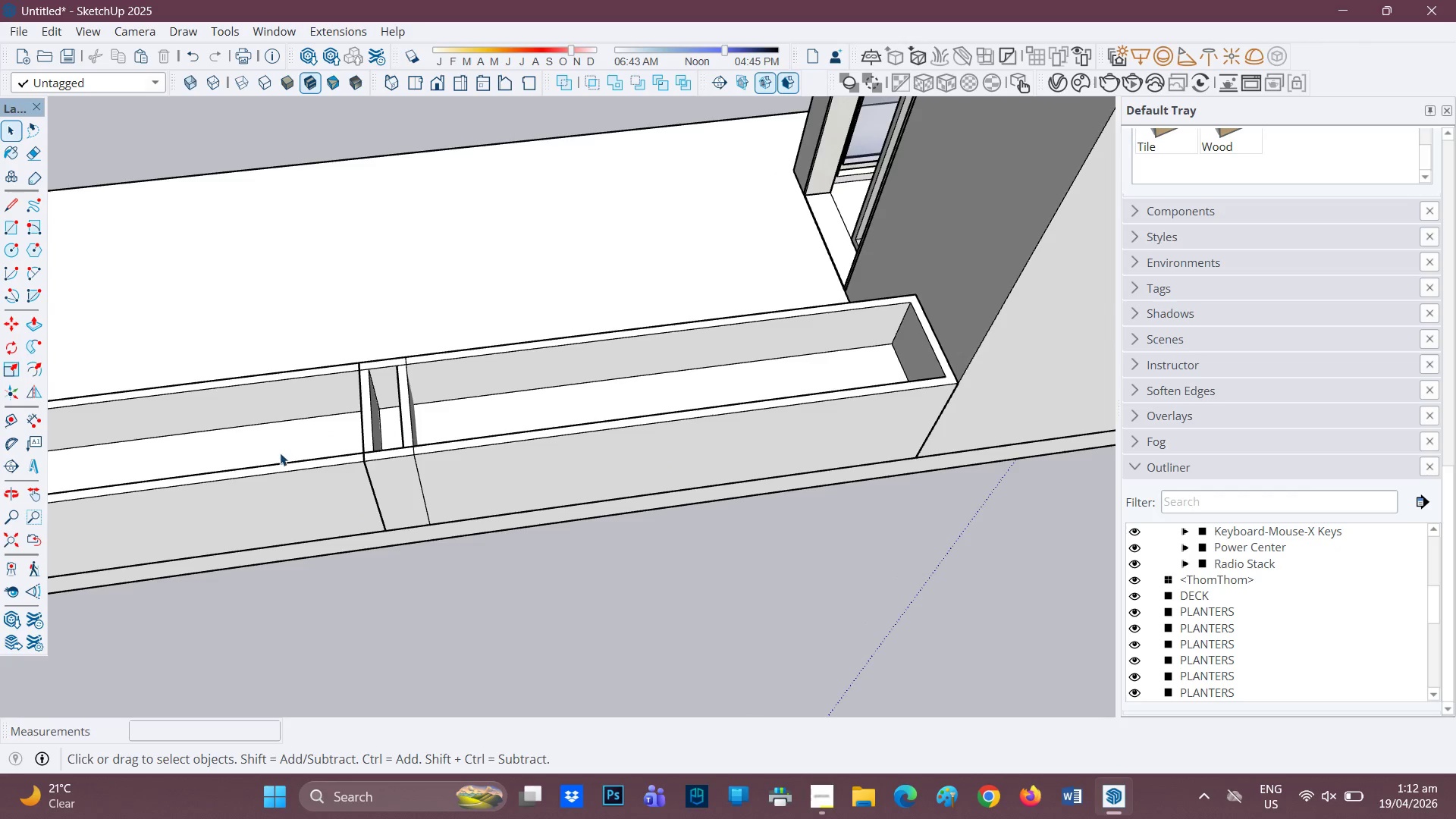 
left_click([279, 453])
 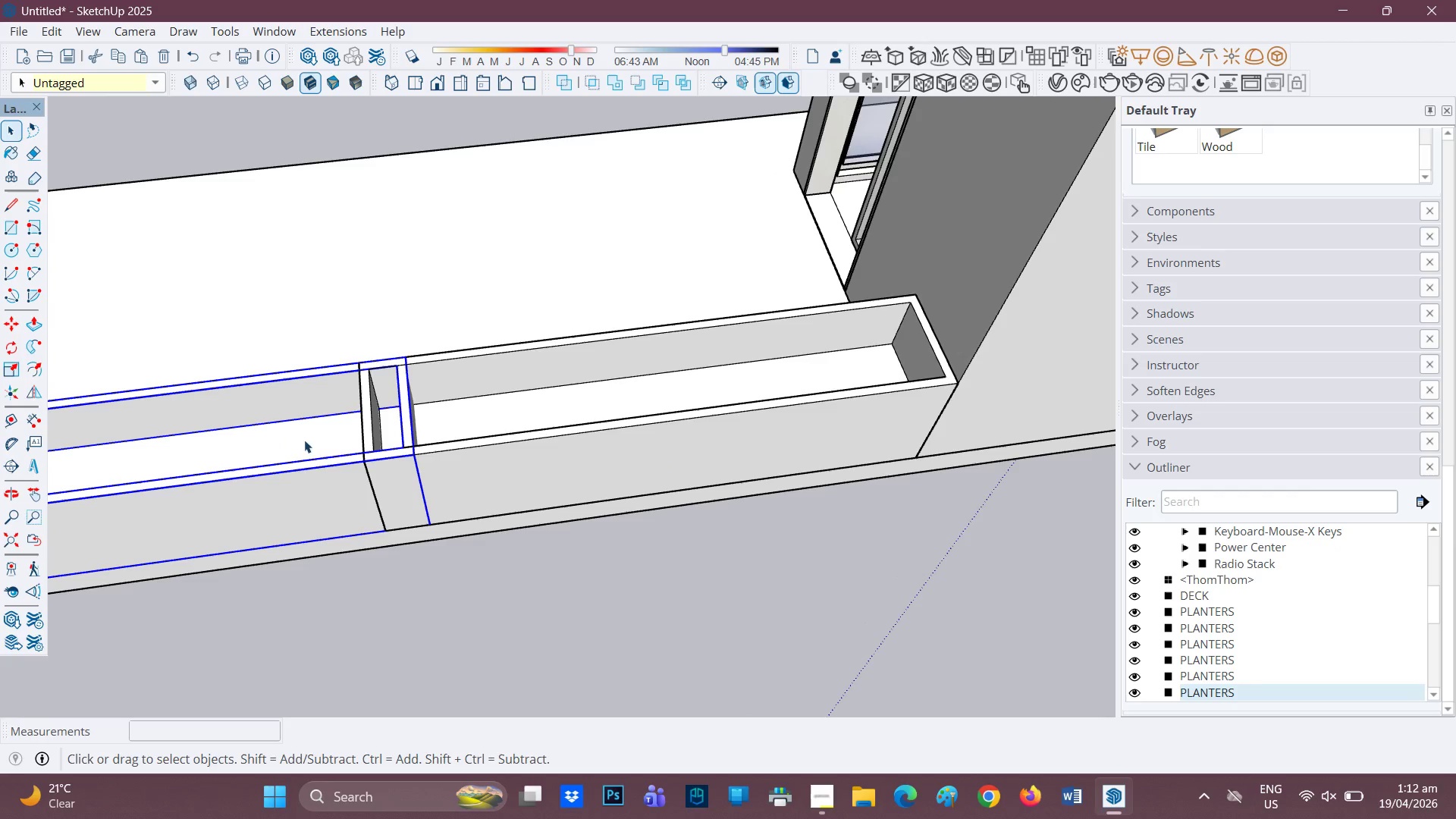 
scroll: coordinate [341, 466], scroll_direction: up, amount: 2.0
 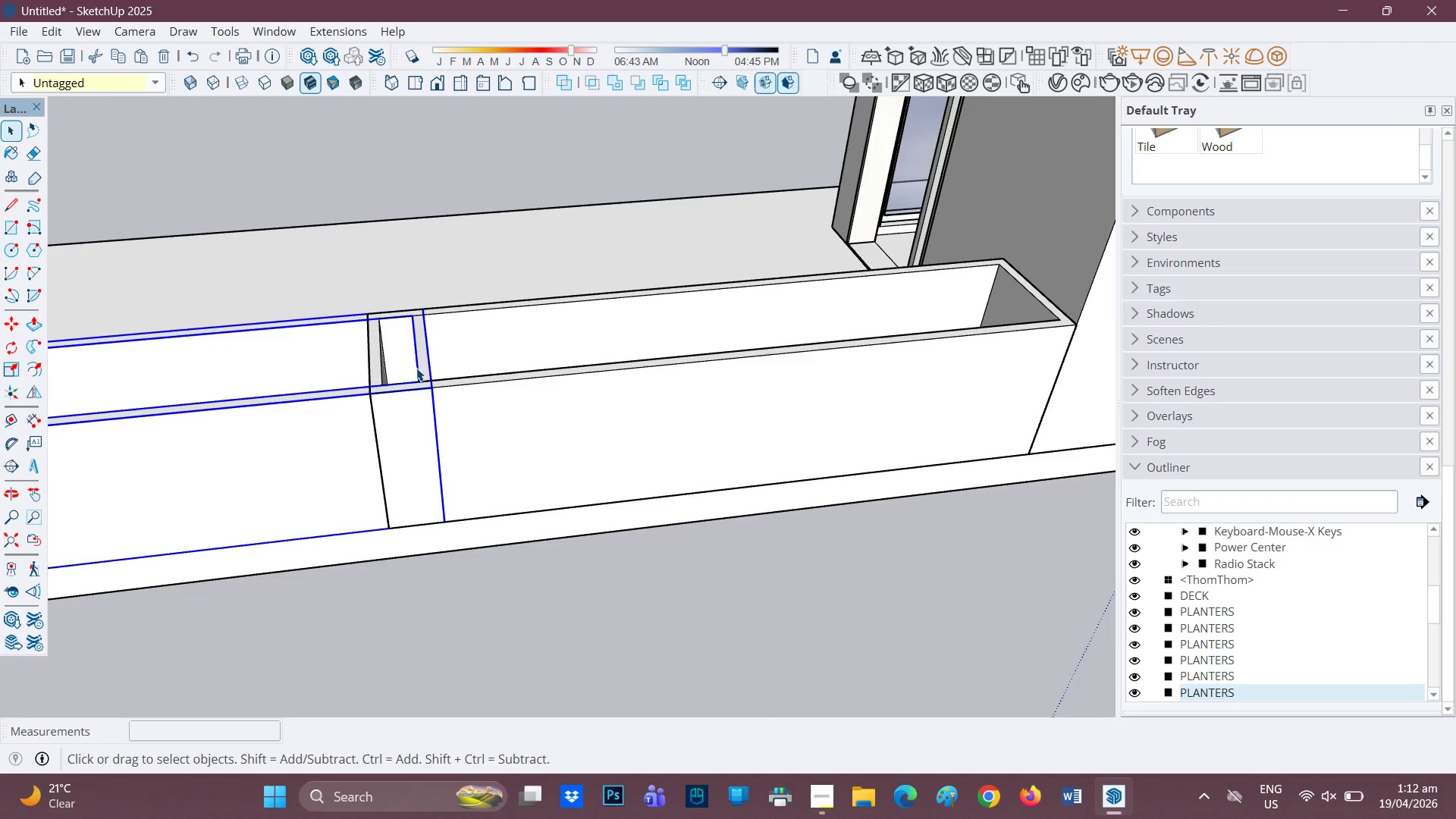 
key(L)
 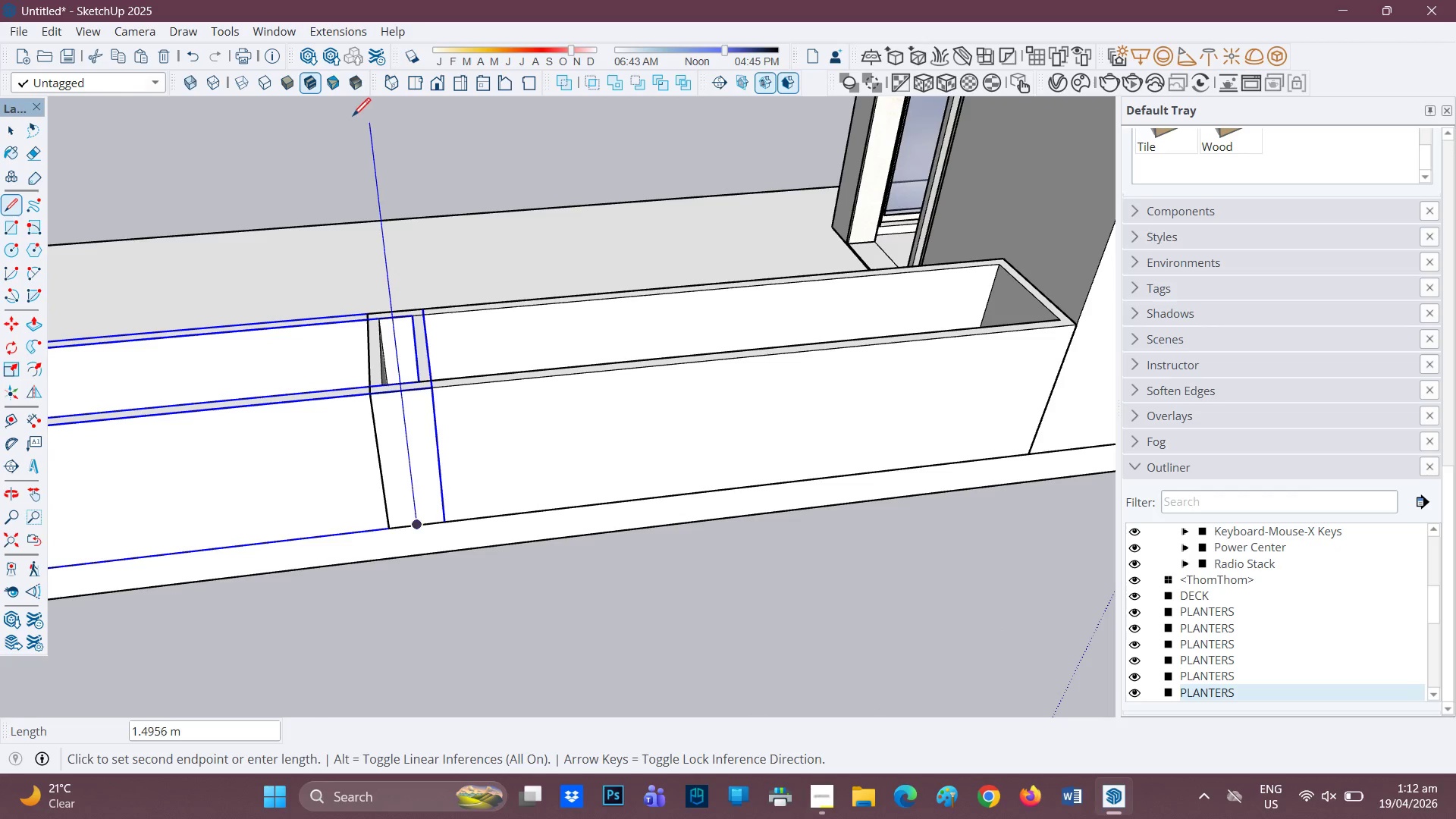 
left_click([350, 113])
 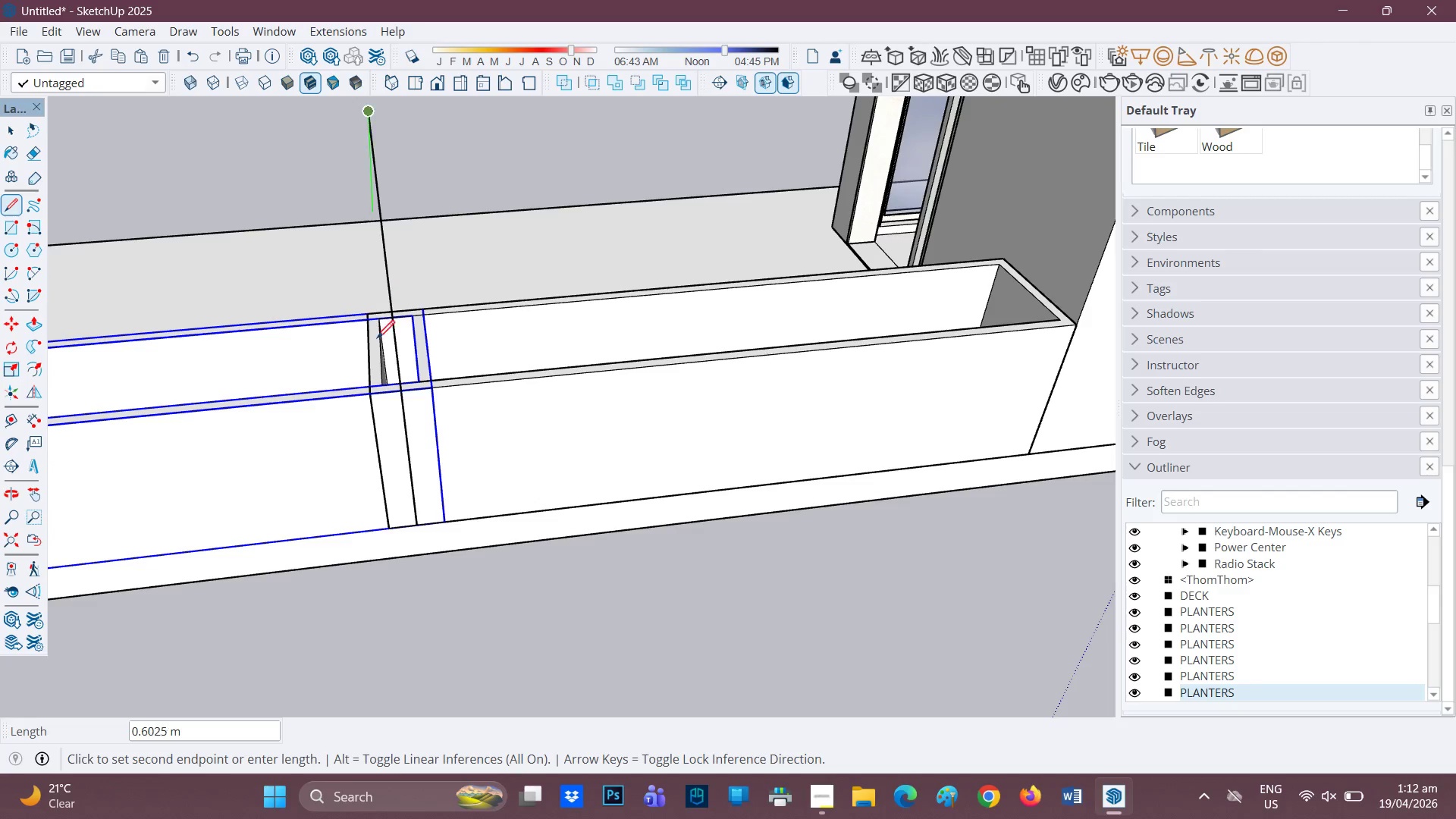 
key(Space)
 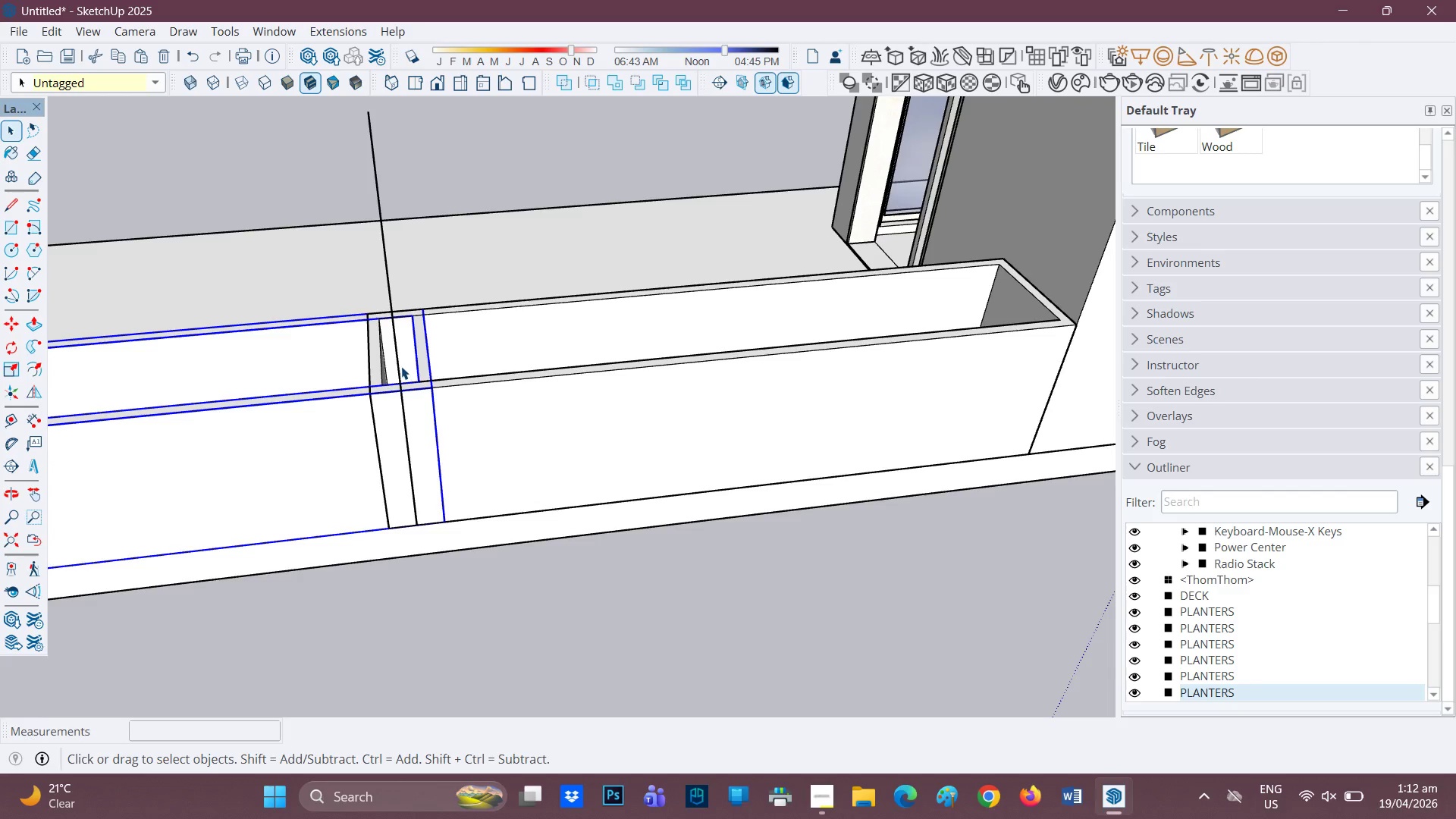 
scroll: coordinate [426, 342], scroll_direction: up, amount: 2.0
 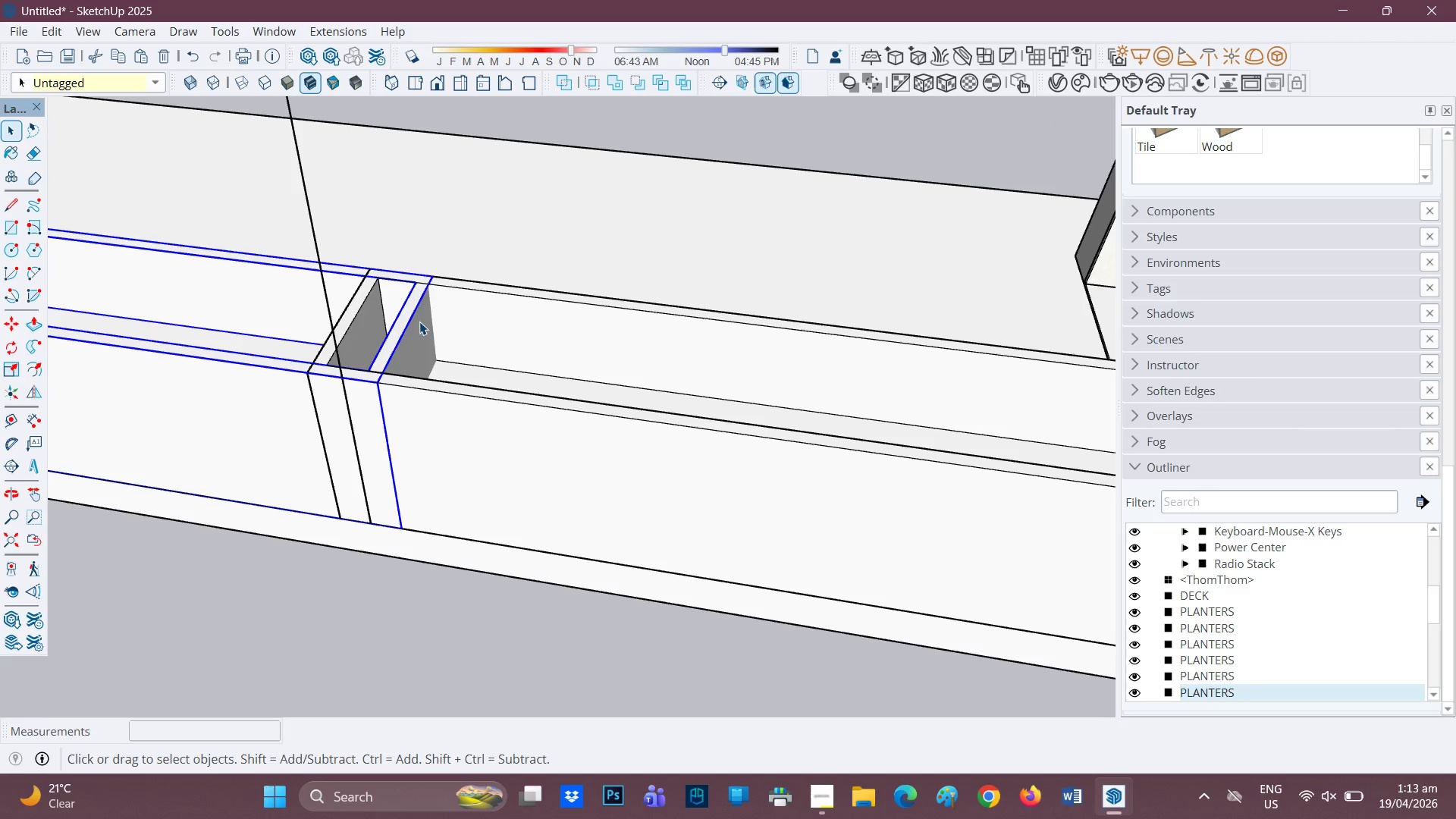 
left_click([419, 322])
 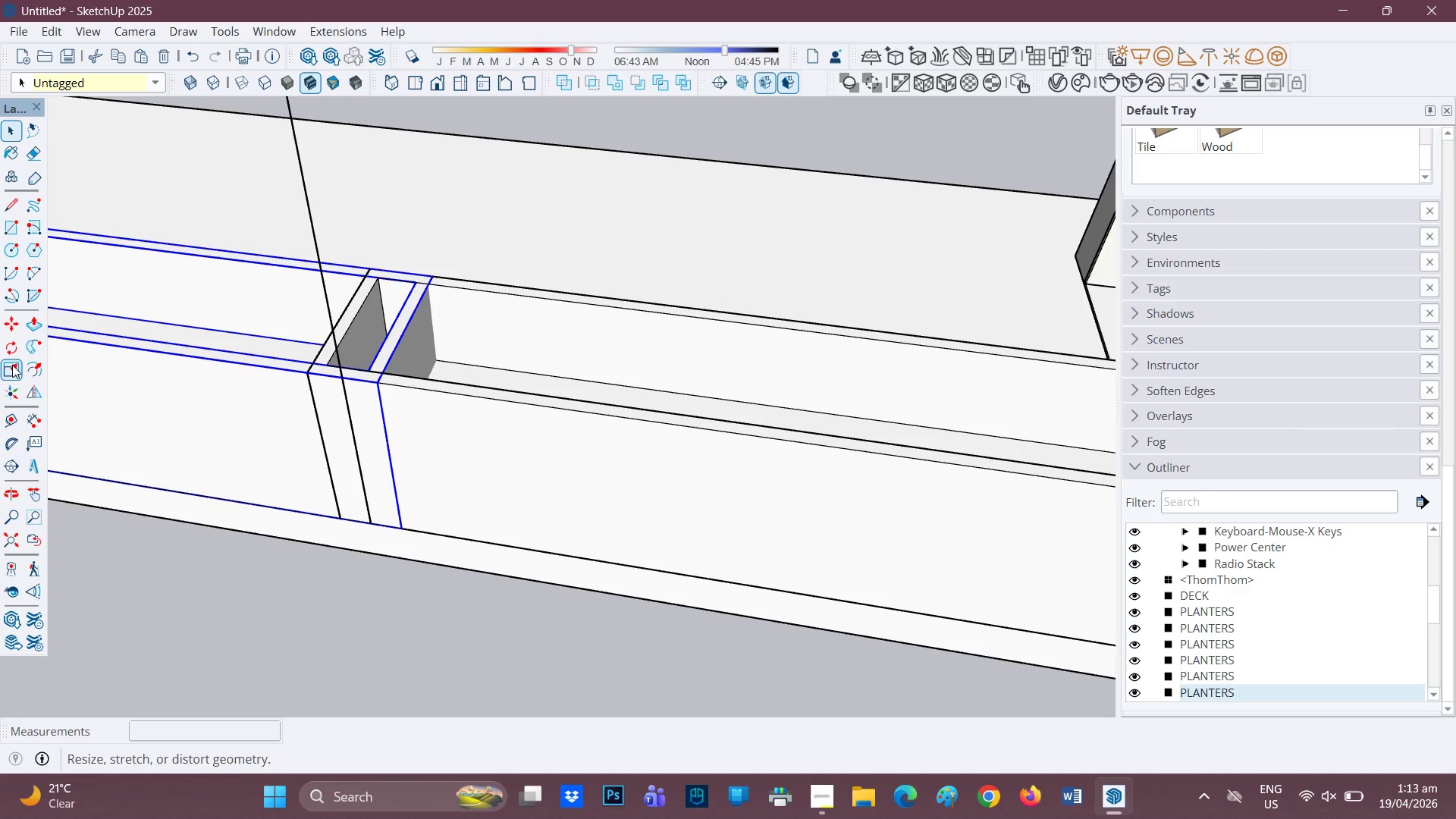 
left_click([0, 370])
 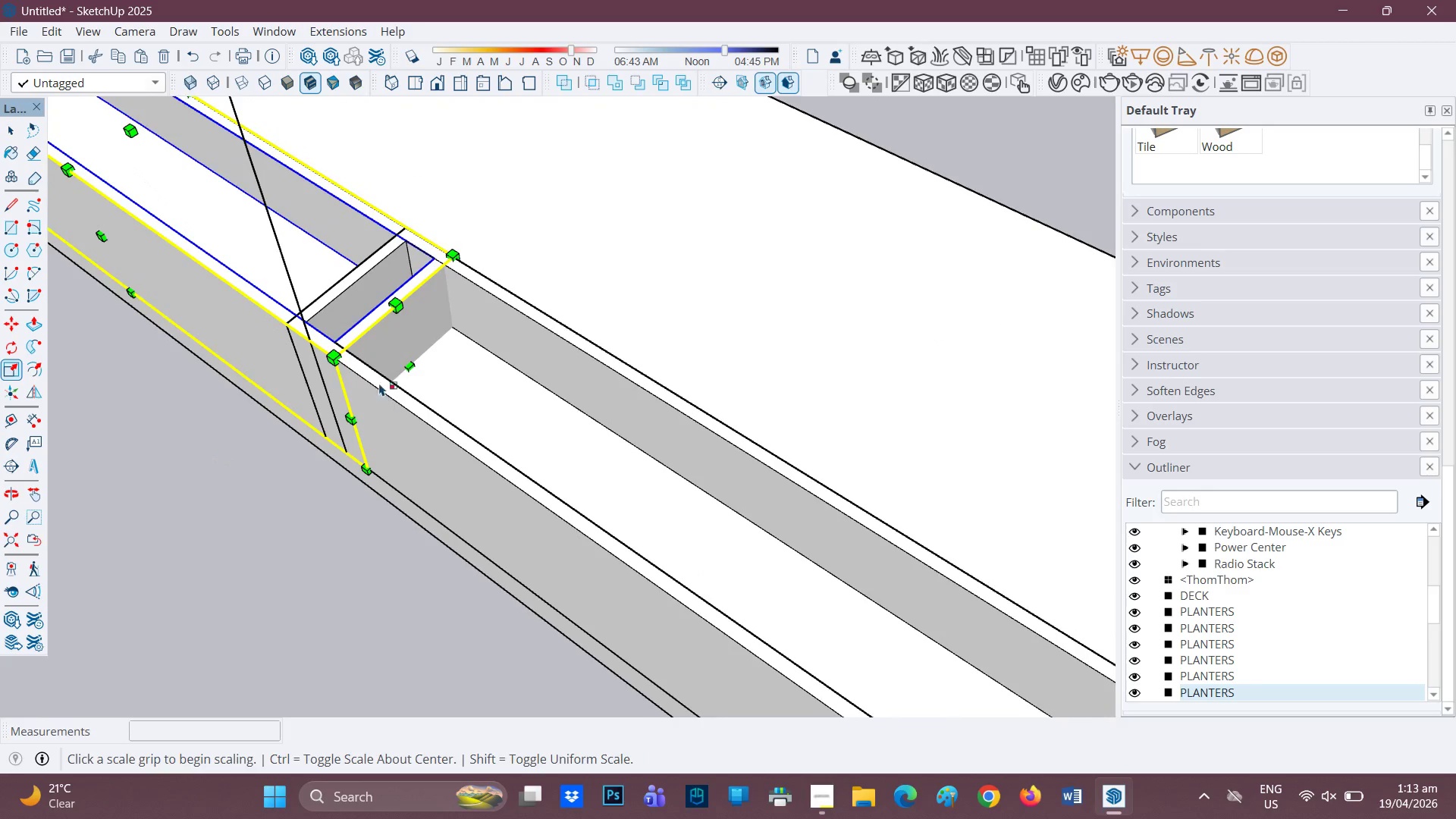 
left_click([412, 367])
 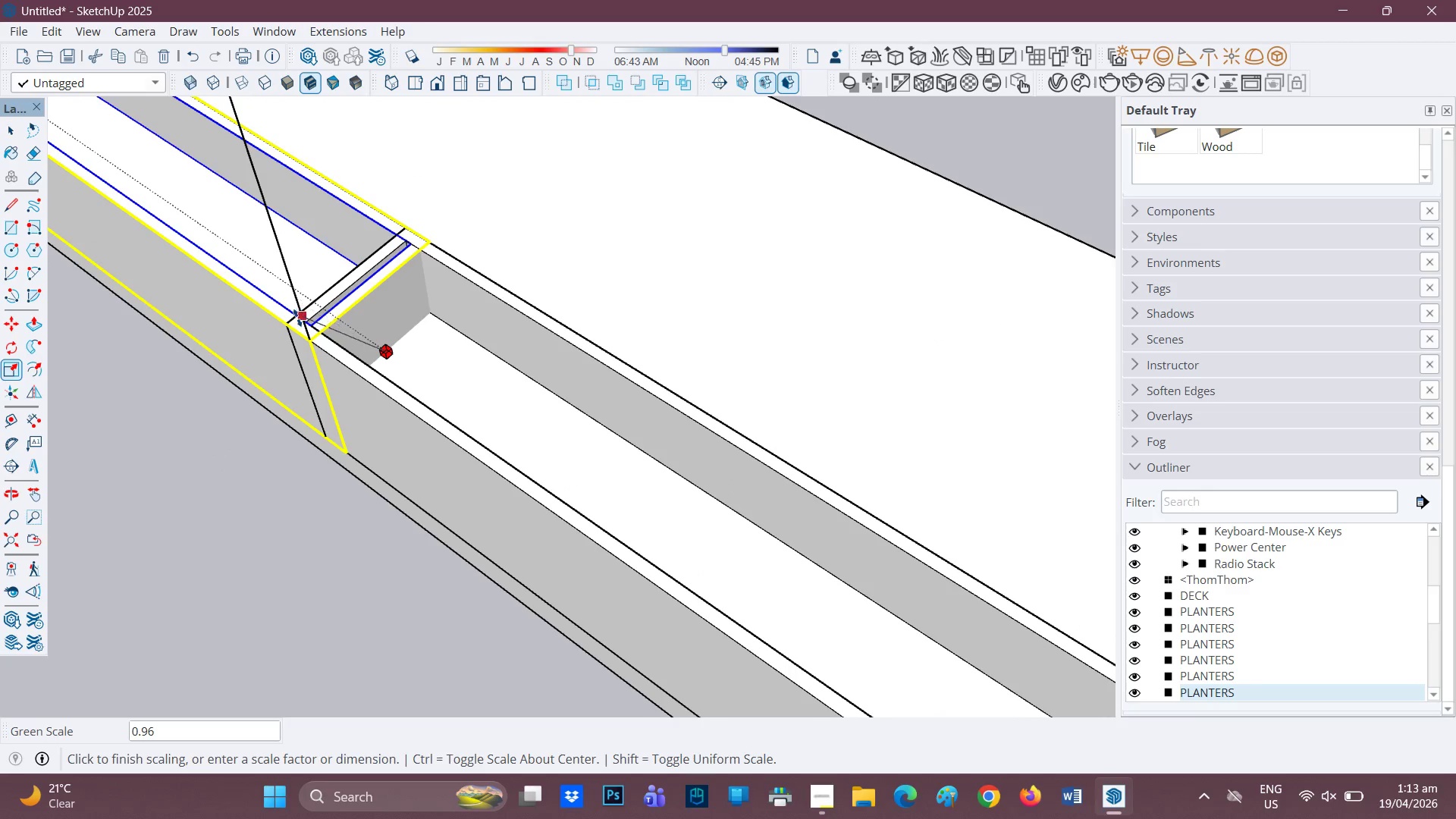 
left_click([297, 318])
 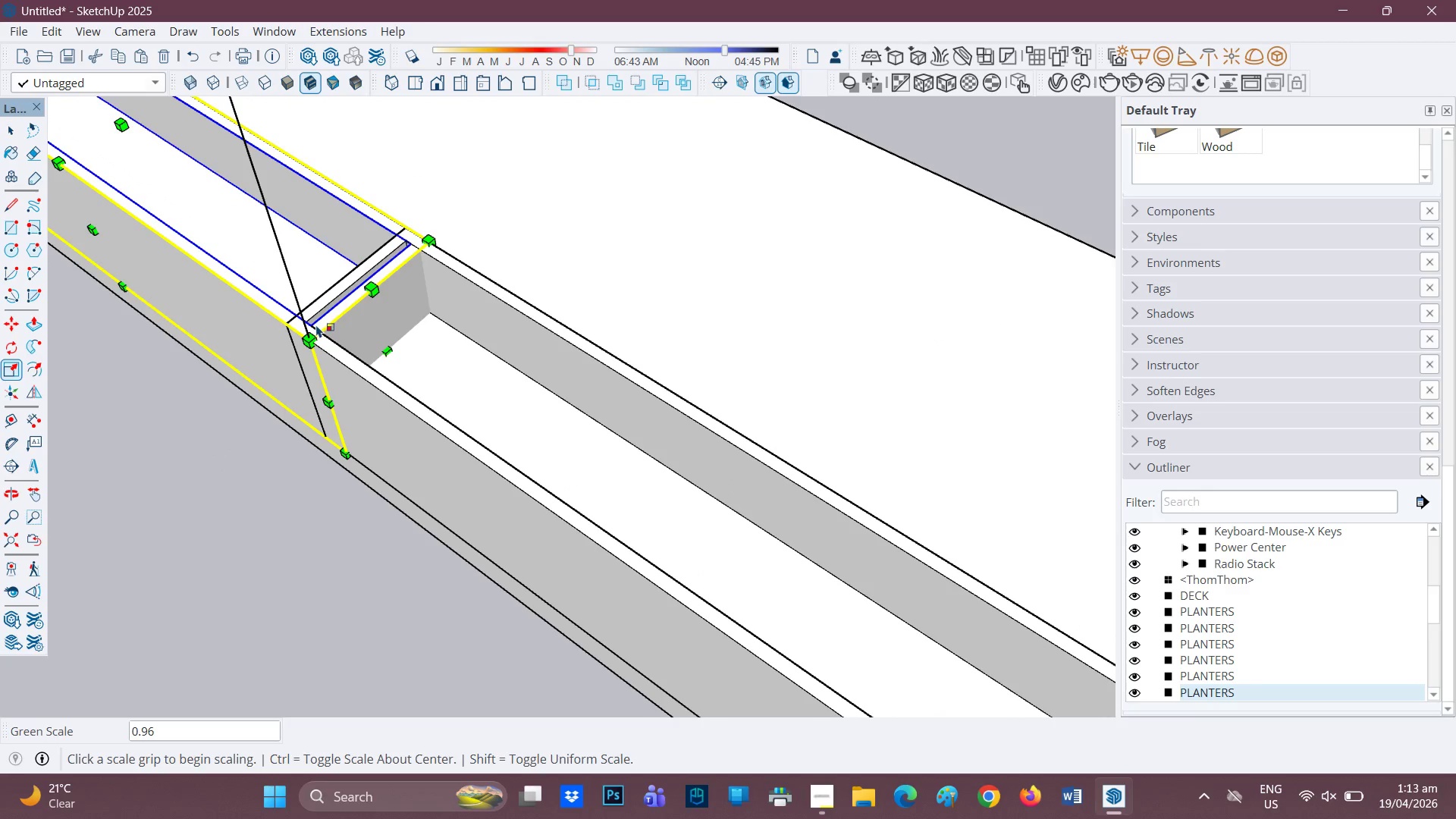 
scroll: coordinate [309, 344], scroll_direction: down, amount: 1.0
 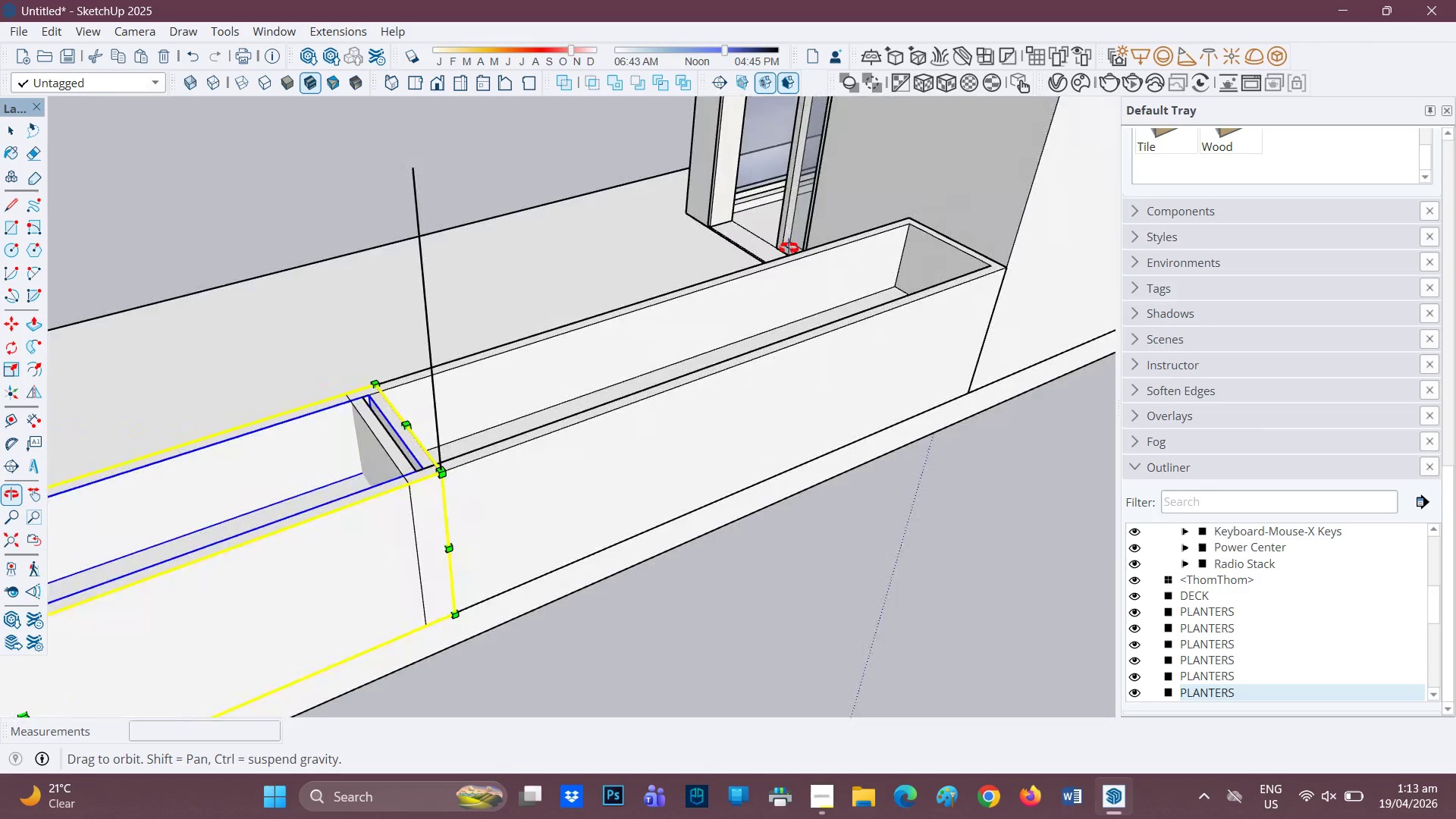 
key(Space)
 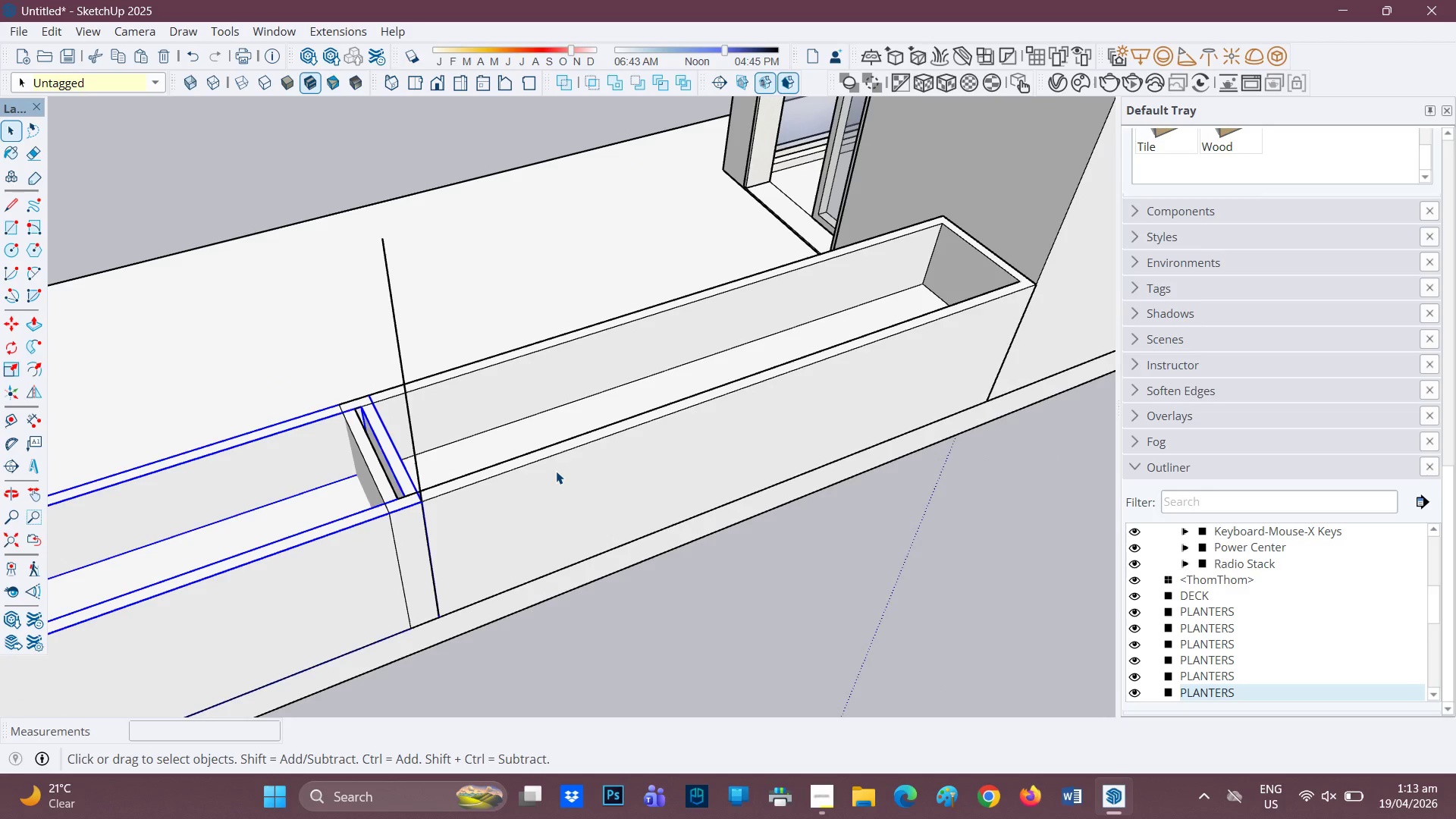 
left_click([556, 471])
 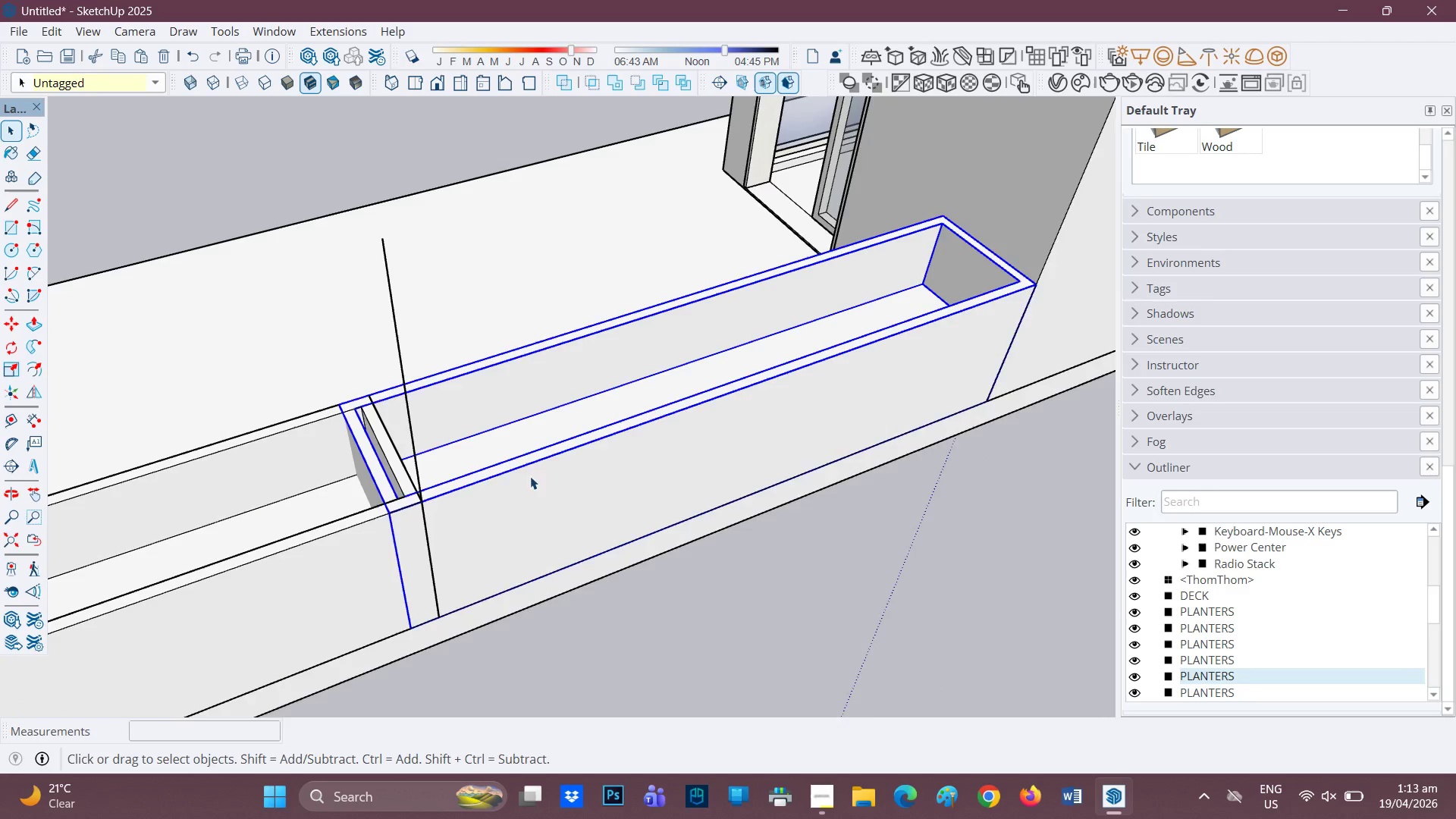 
scroll: coordinate [411, 460], scroll_direction: up, amount: 1.0
 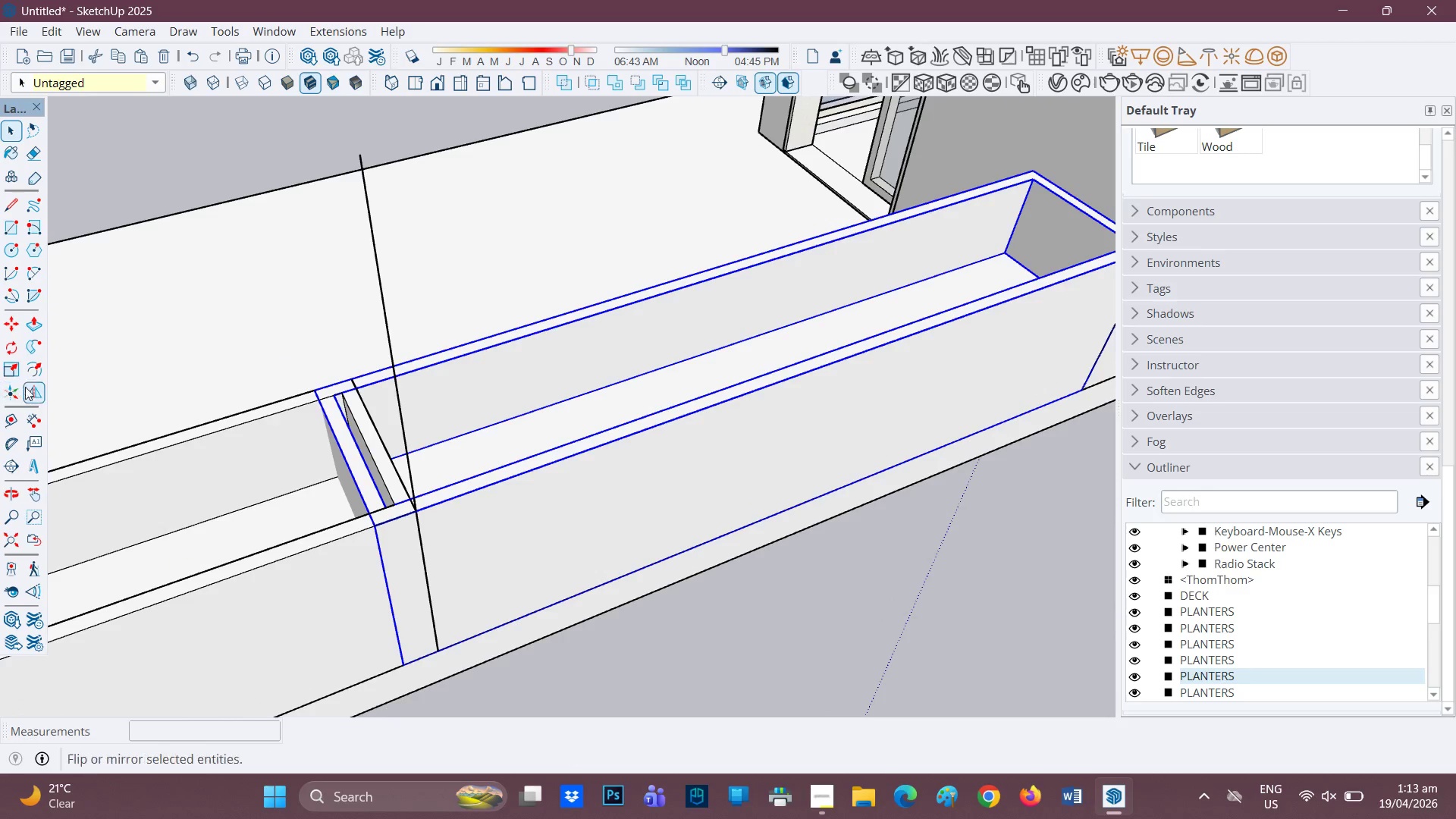 
left_click([8, 368])
 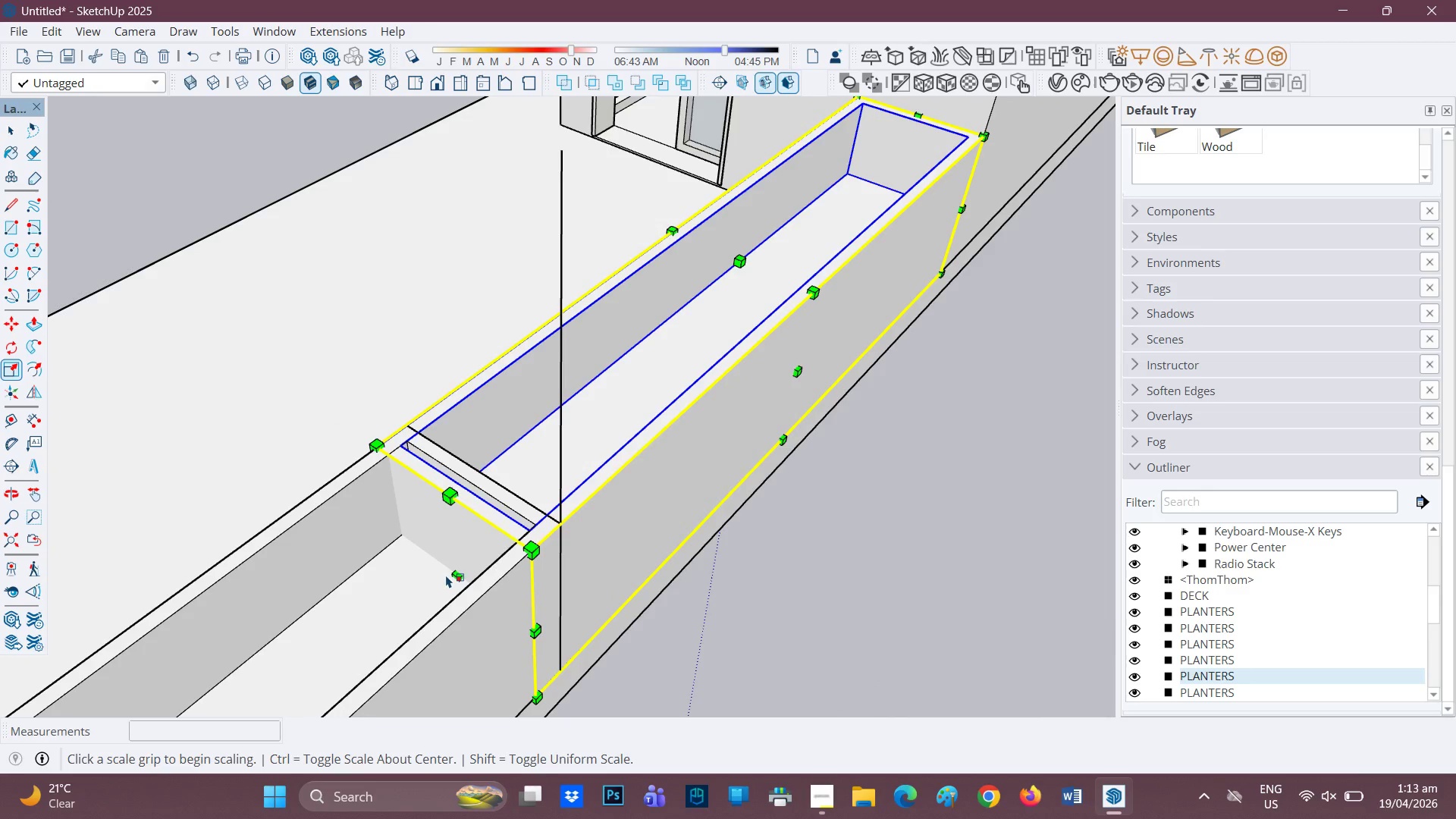 
left_click([455, 575])
 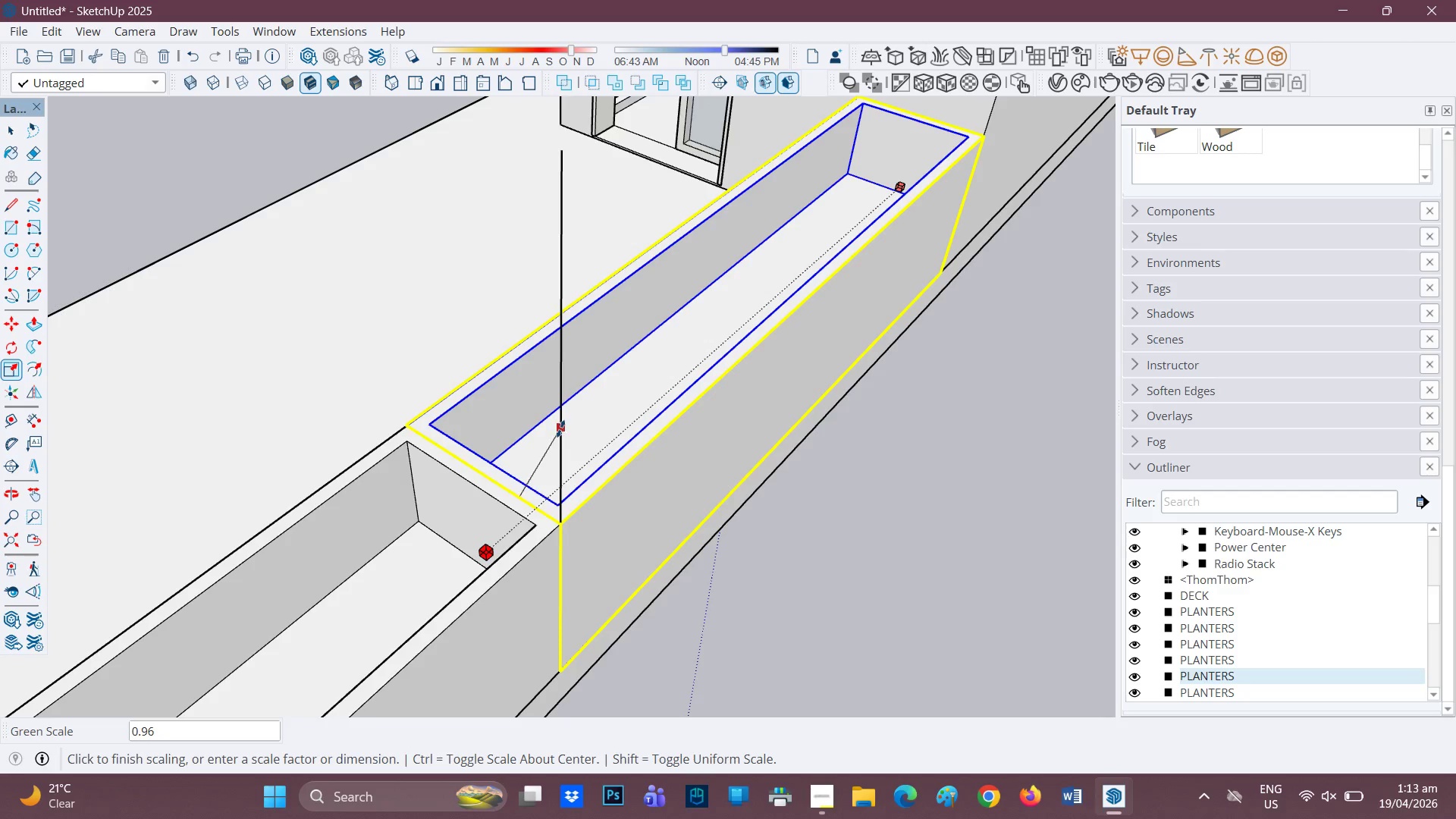 
left_click([561, 428])
 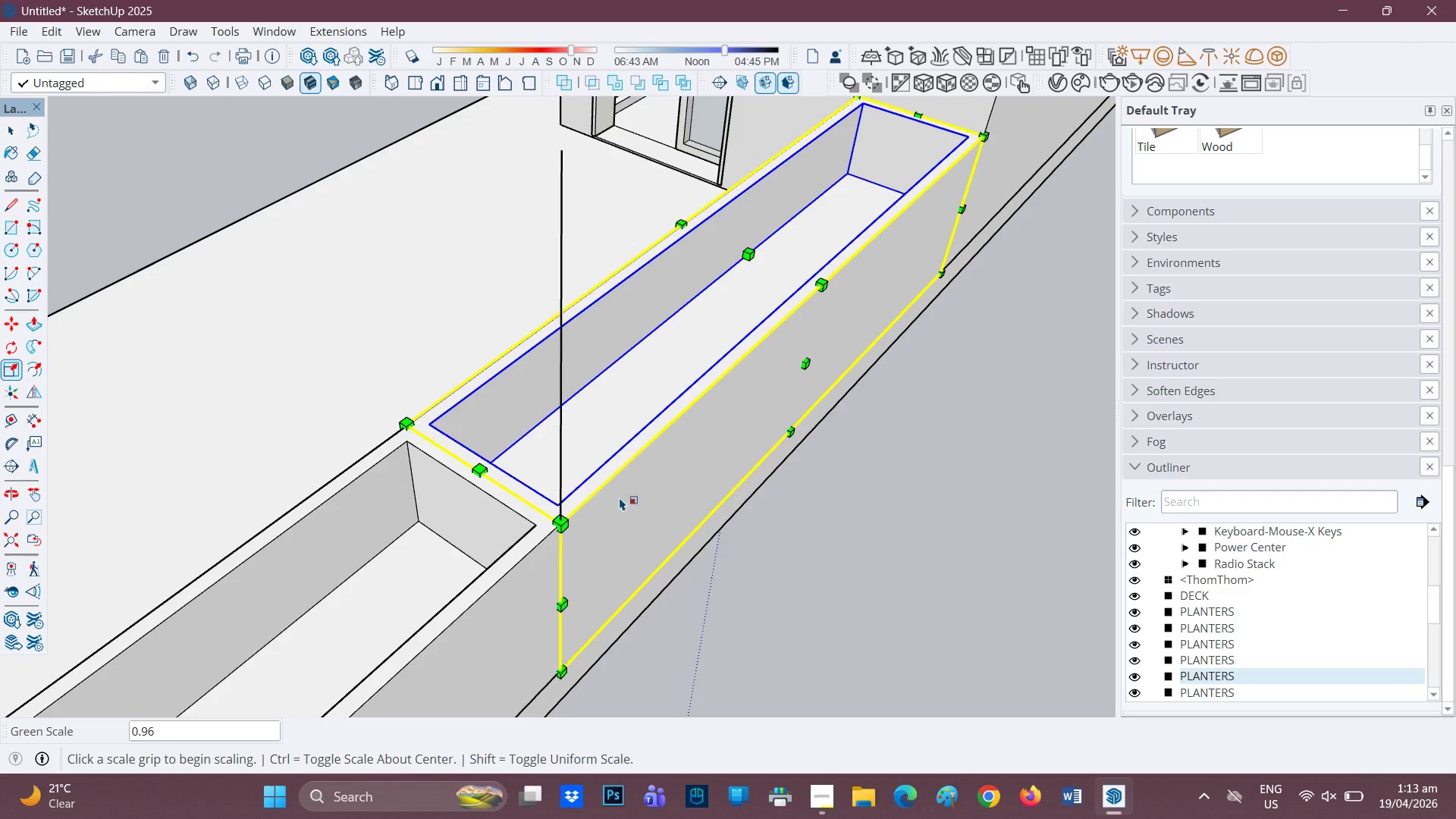 
scroll: coordinate [624, 500], scroll_direction: none, amount: 0.0
 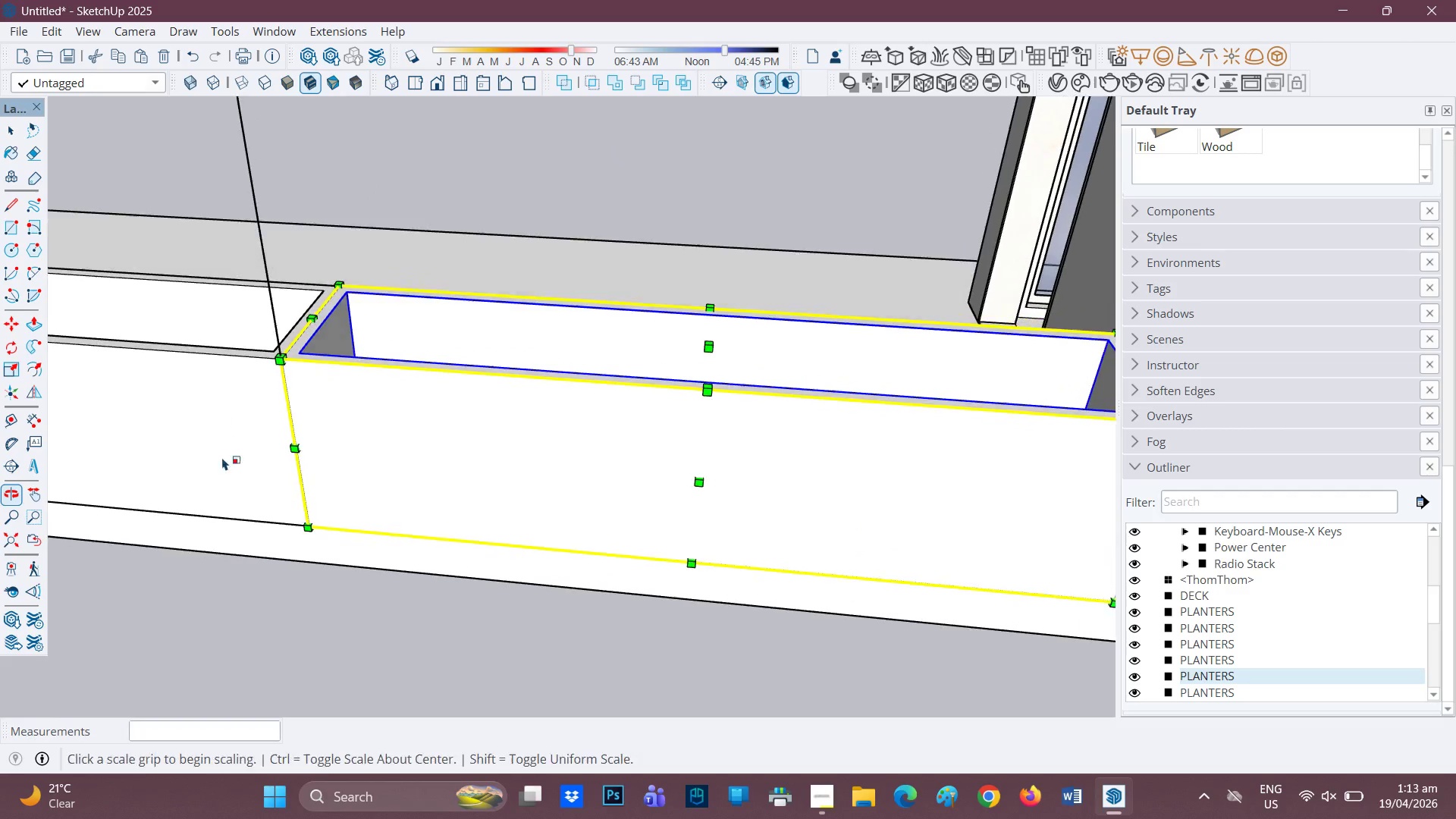 
key(Space)
 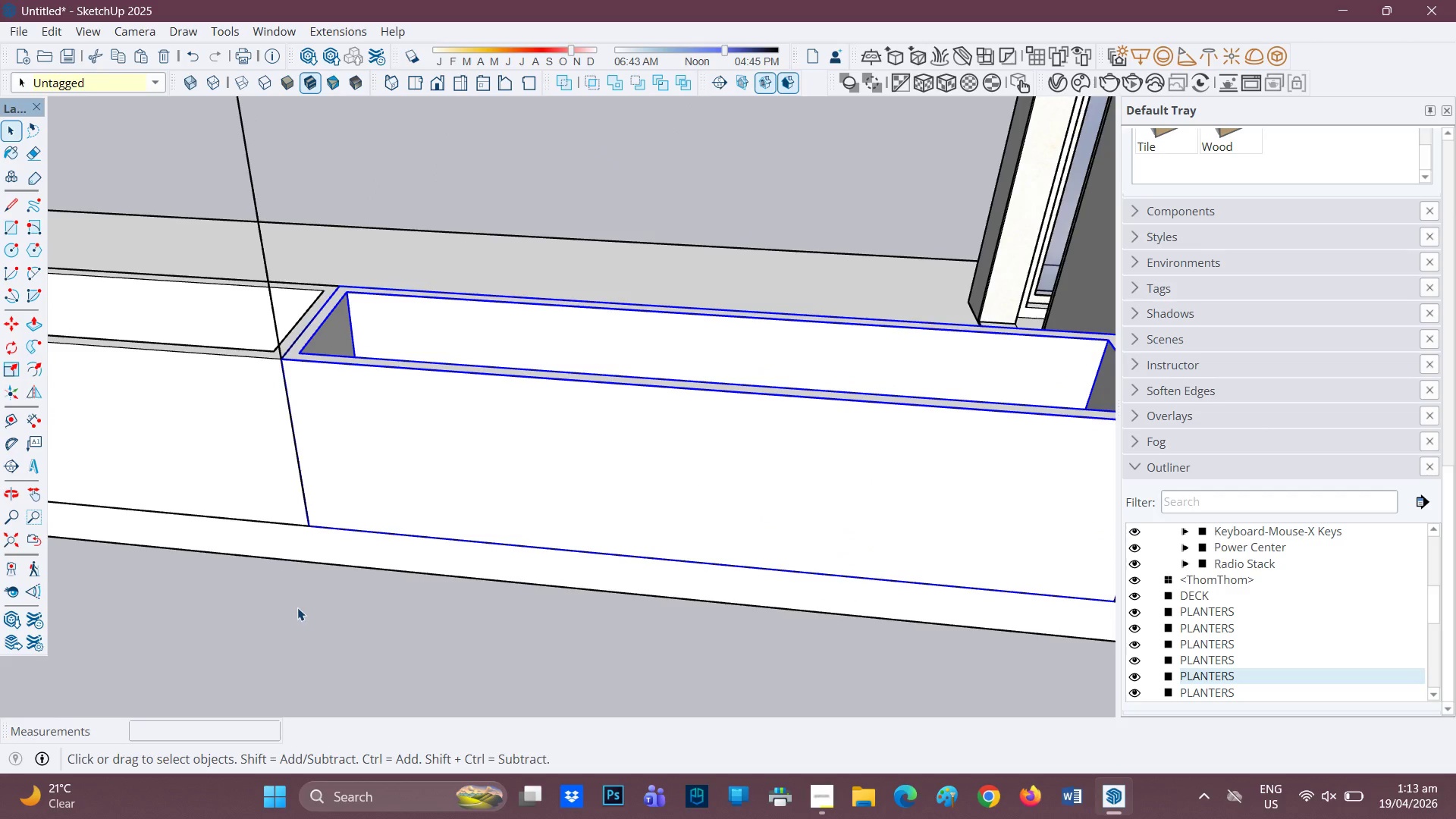 
left_click([297, 607])
 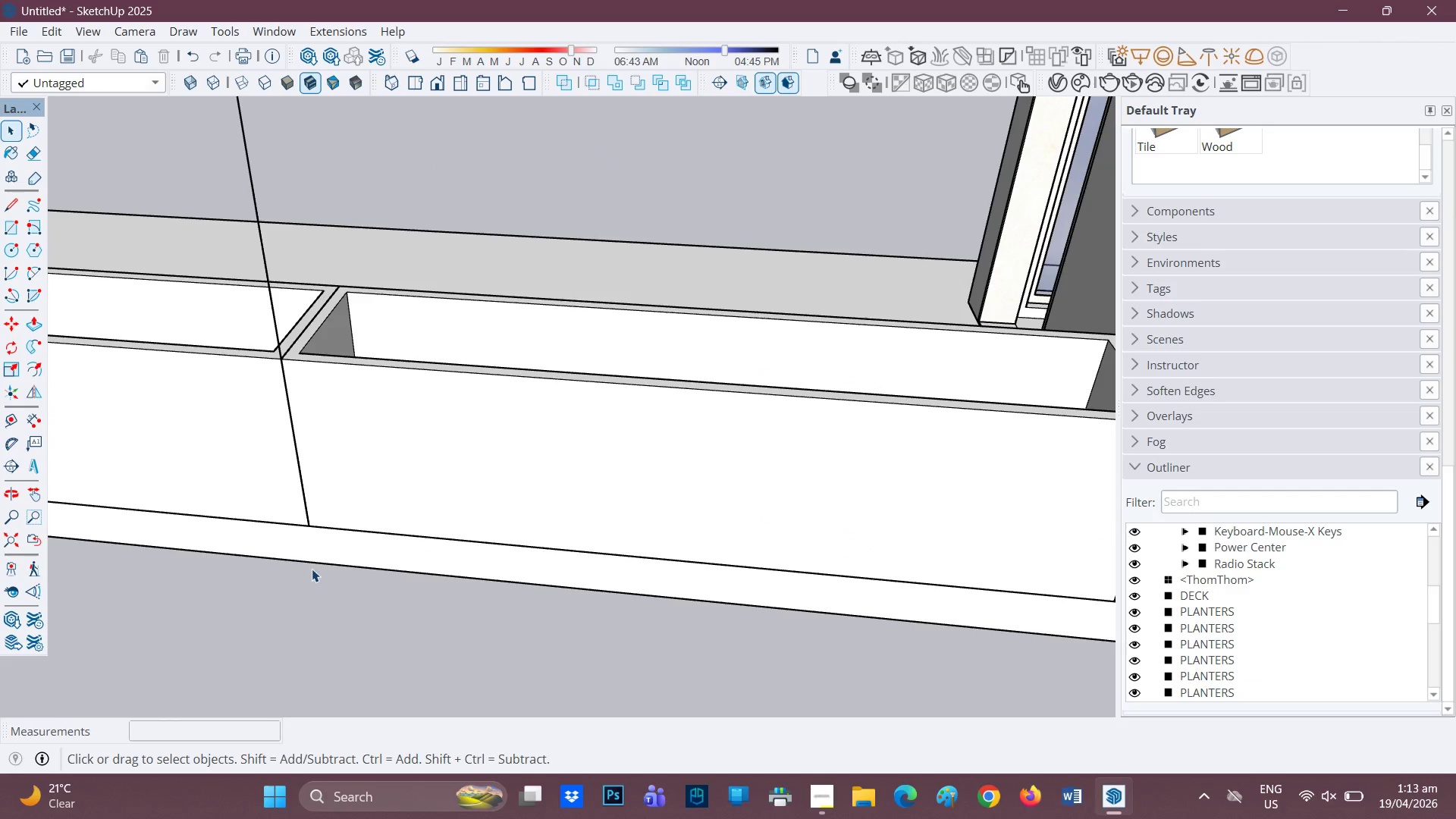 
scroll: coordinate [306, 555], scroll_direction: down, amount: 4.0
 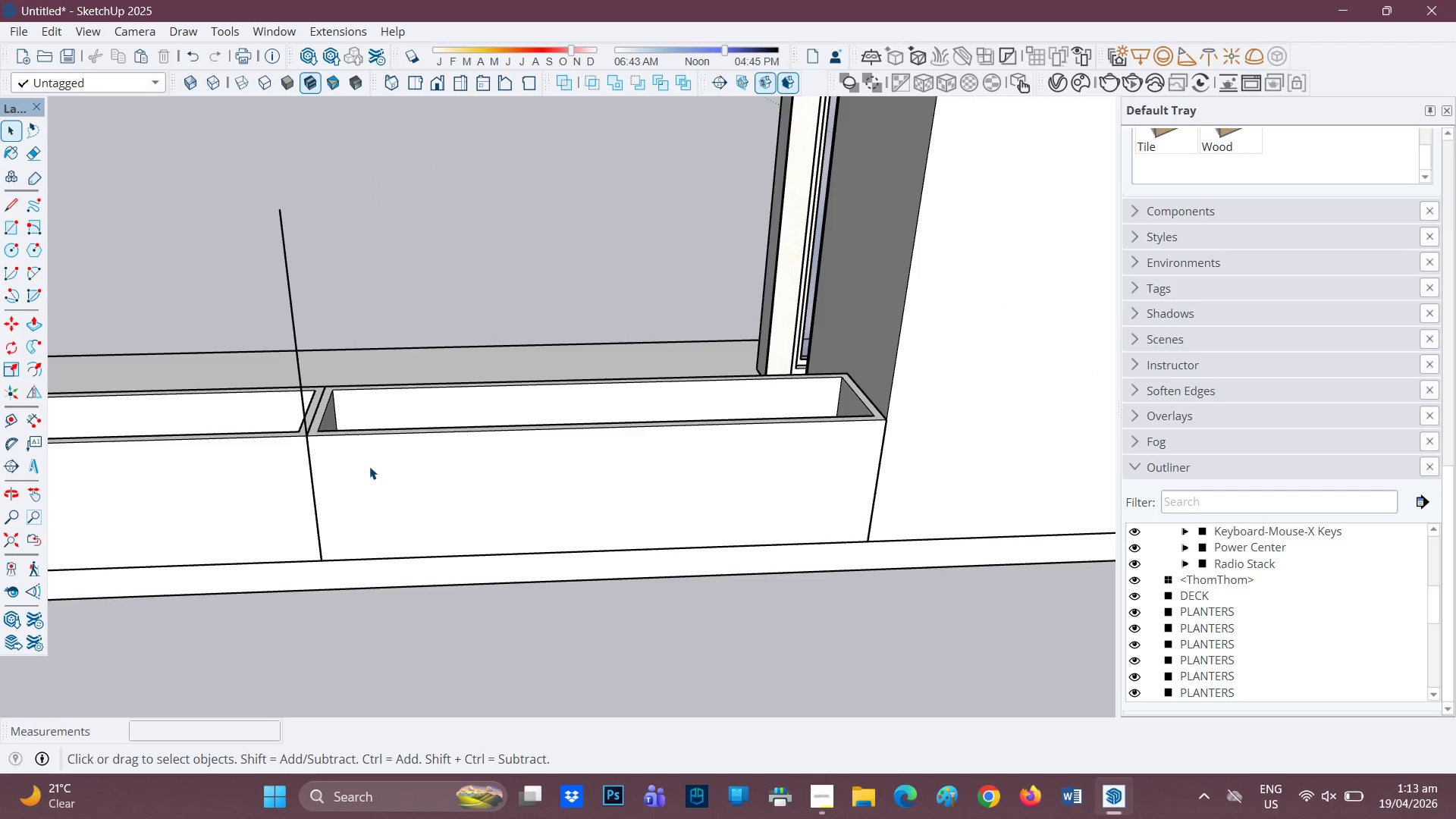 
key(E)
 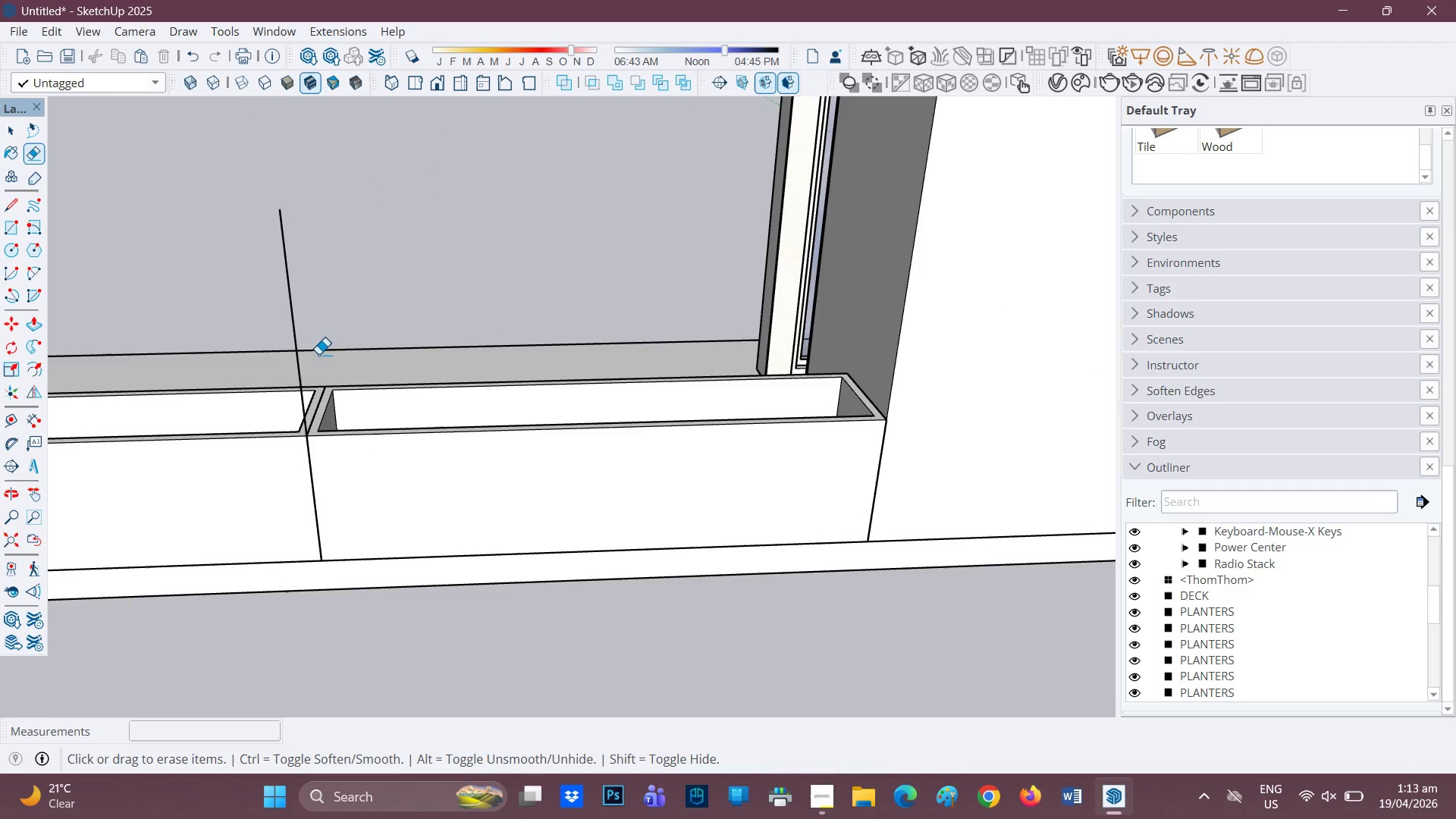 
left_click_drag(start_coordinate=[313, 352], to_coordinate=[300, 350])
 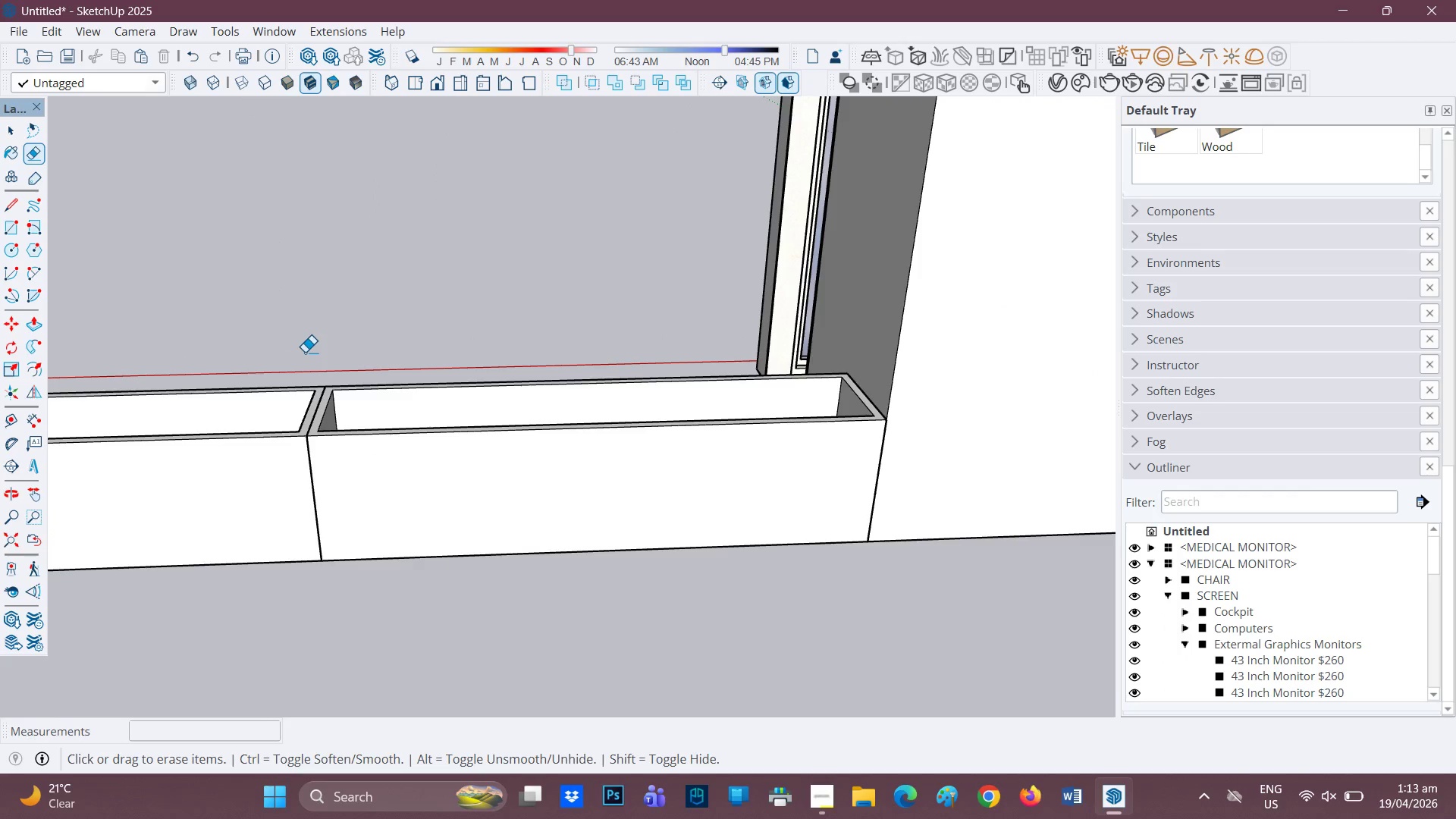 
key(Control+Z)
 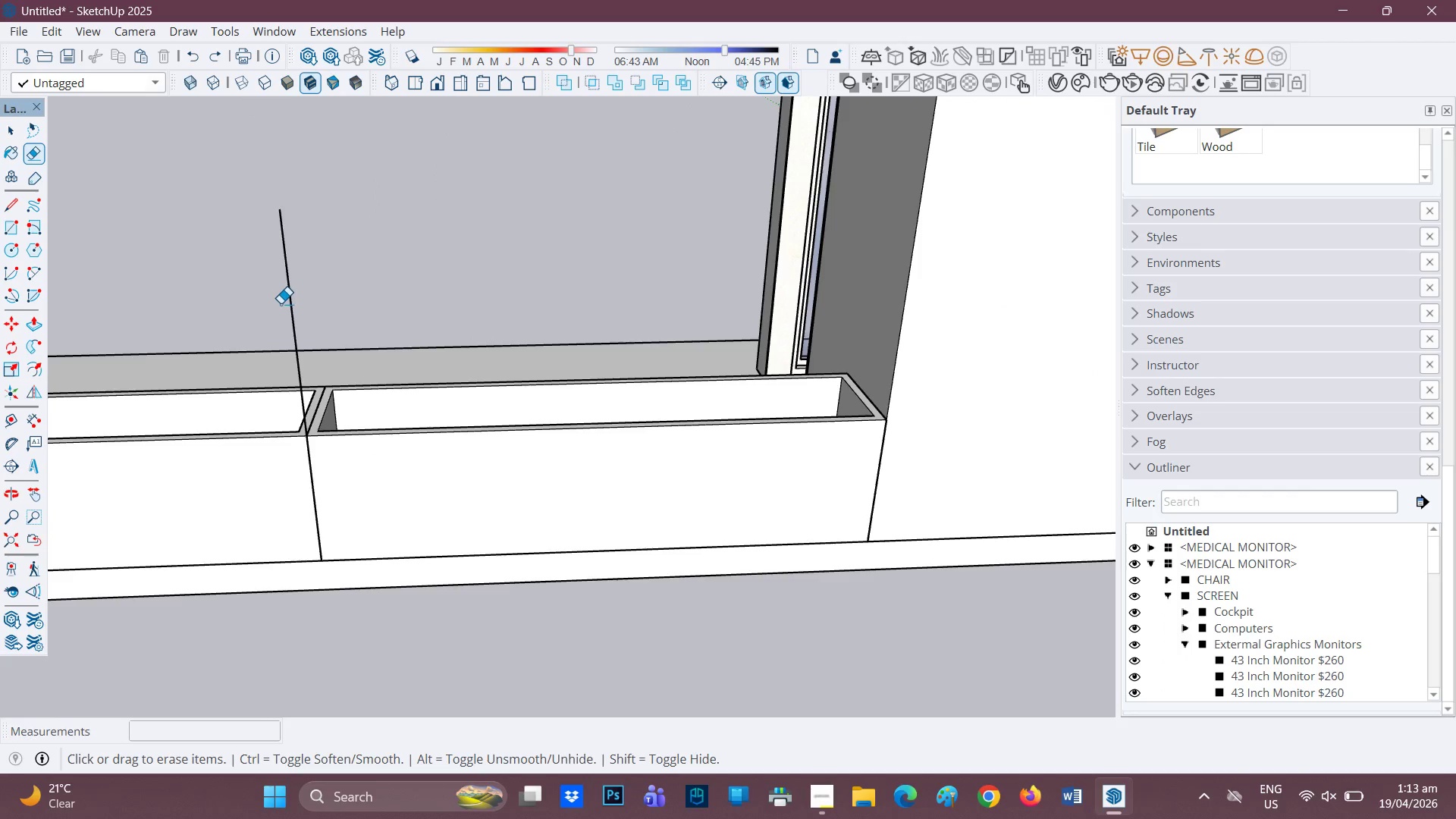 
left_click_drag(start_coordinate=[281, 303], to_coordinate=[306, 288])
 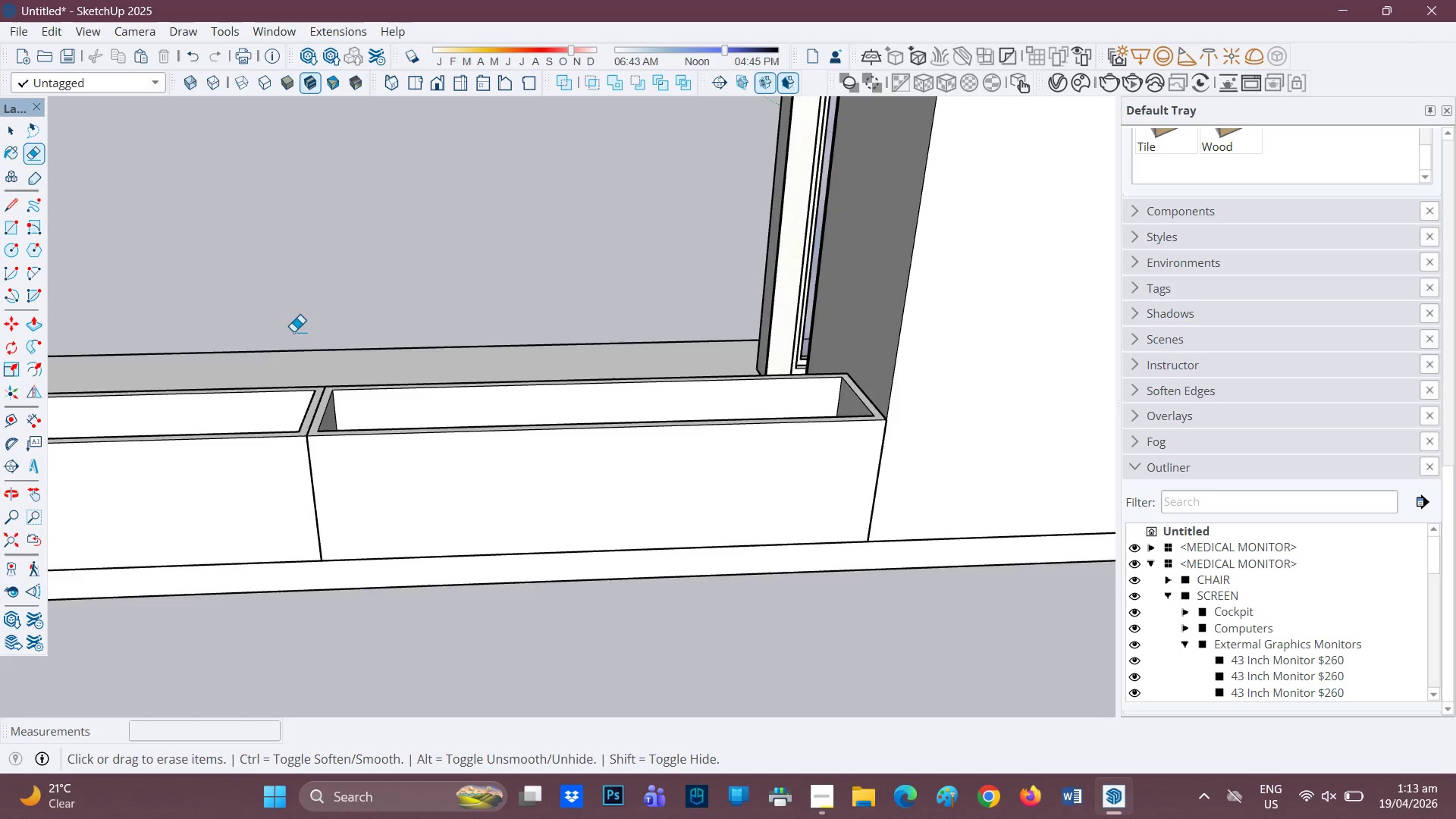 
scroll: coordinate [331, 458], scroll_direction: down, amount: 4.0
 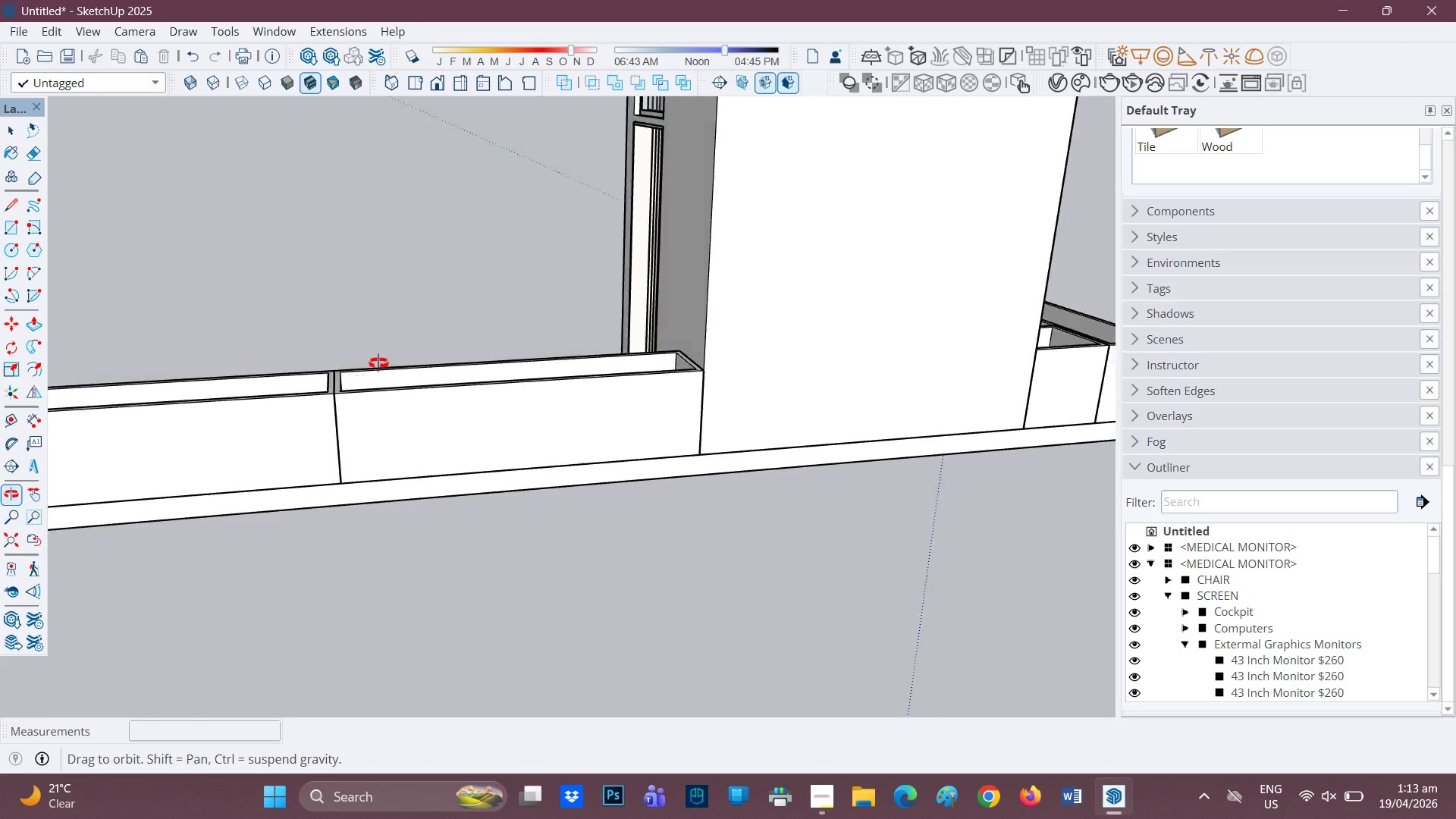 
key(Space)
 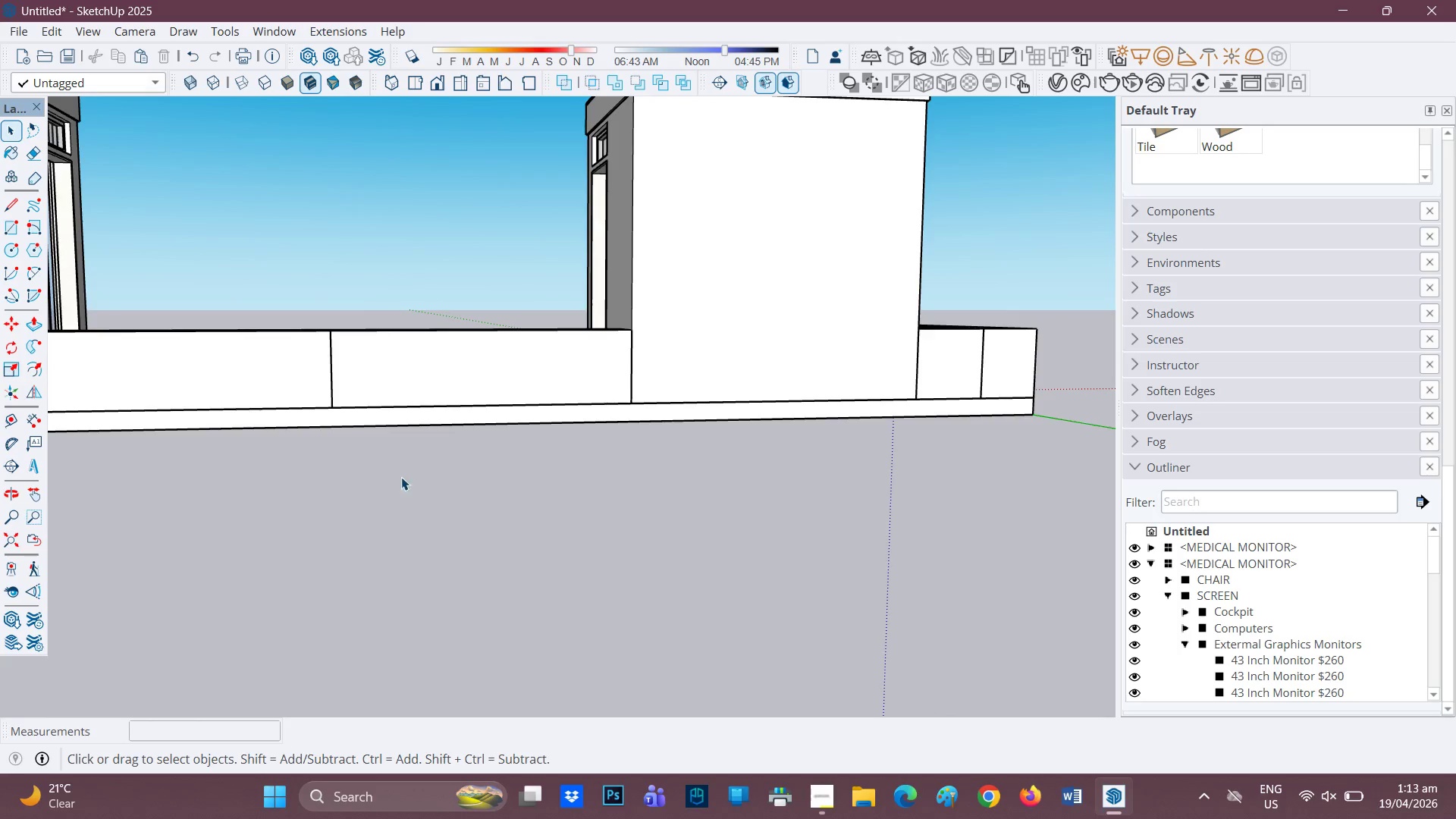 
scroll: coordinate [432, 467], scroll_direction: down, amount: 3.0
 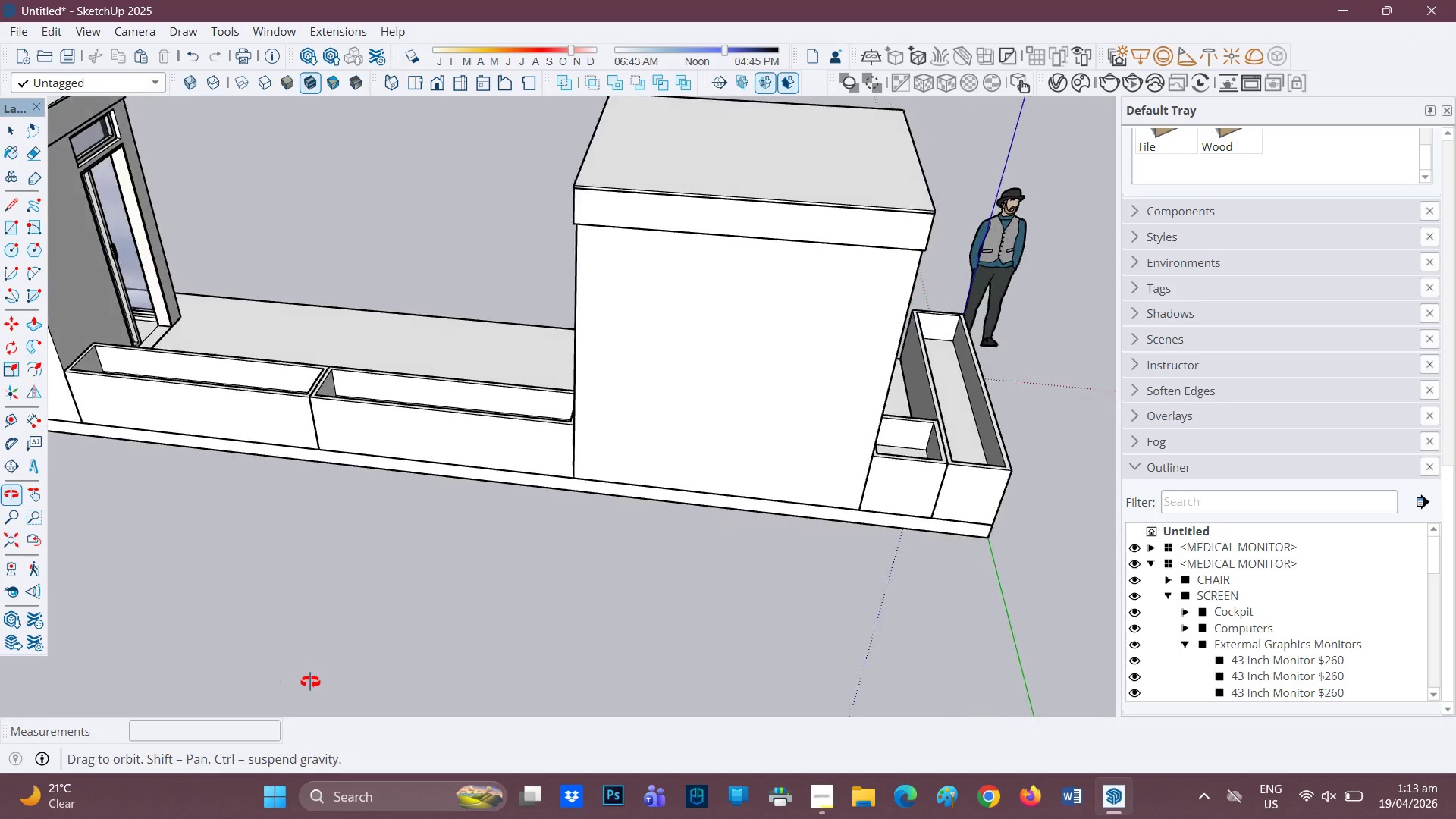 
scroll: coordinate [289, 452], scroll_direction: none, amount: 0.0
 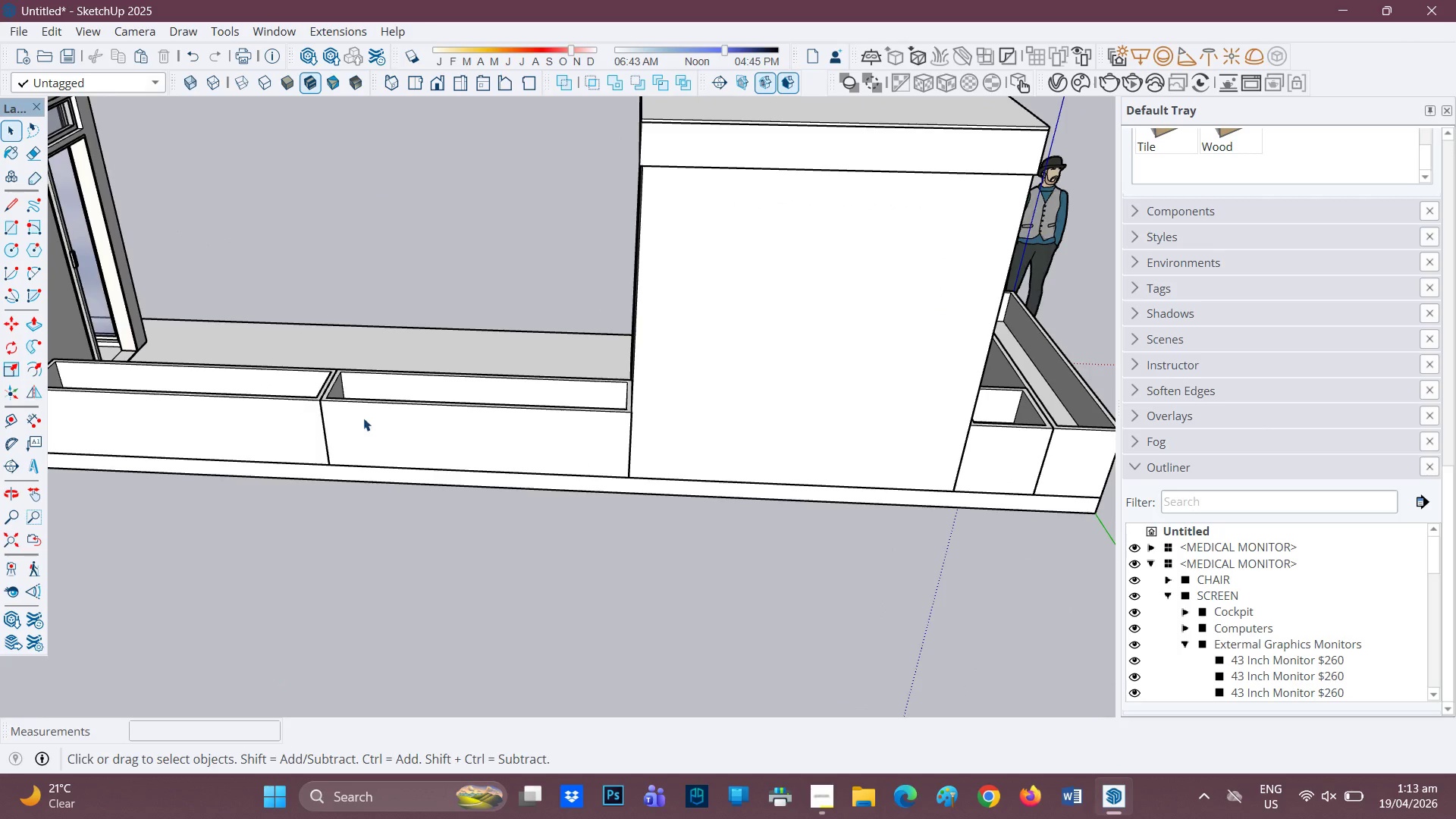 
left_click([363, 418])
 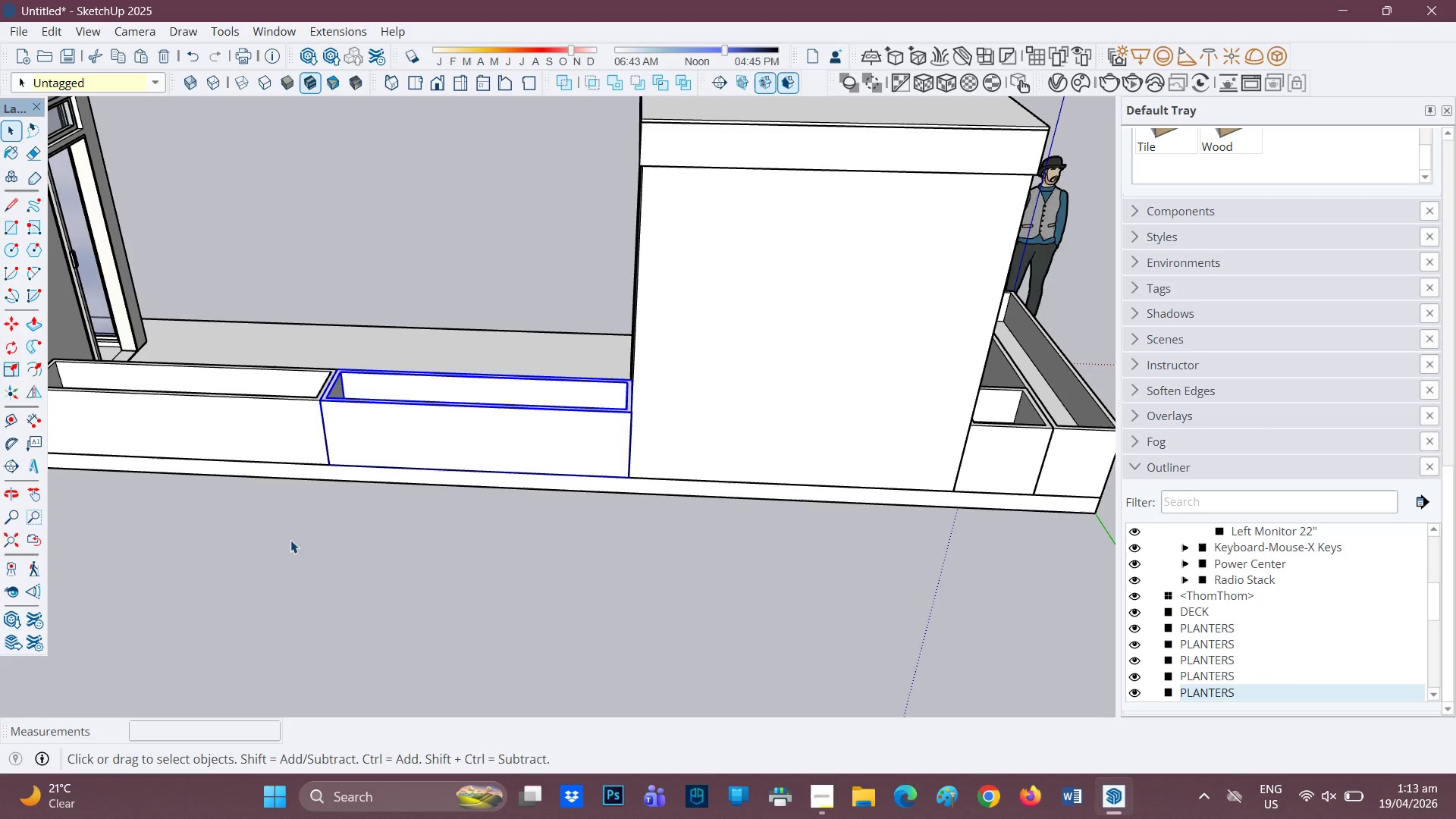 
left_click([280, 605])
 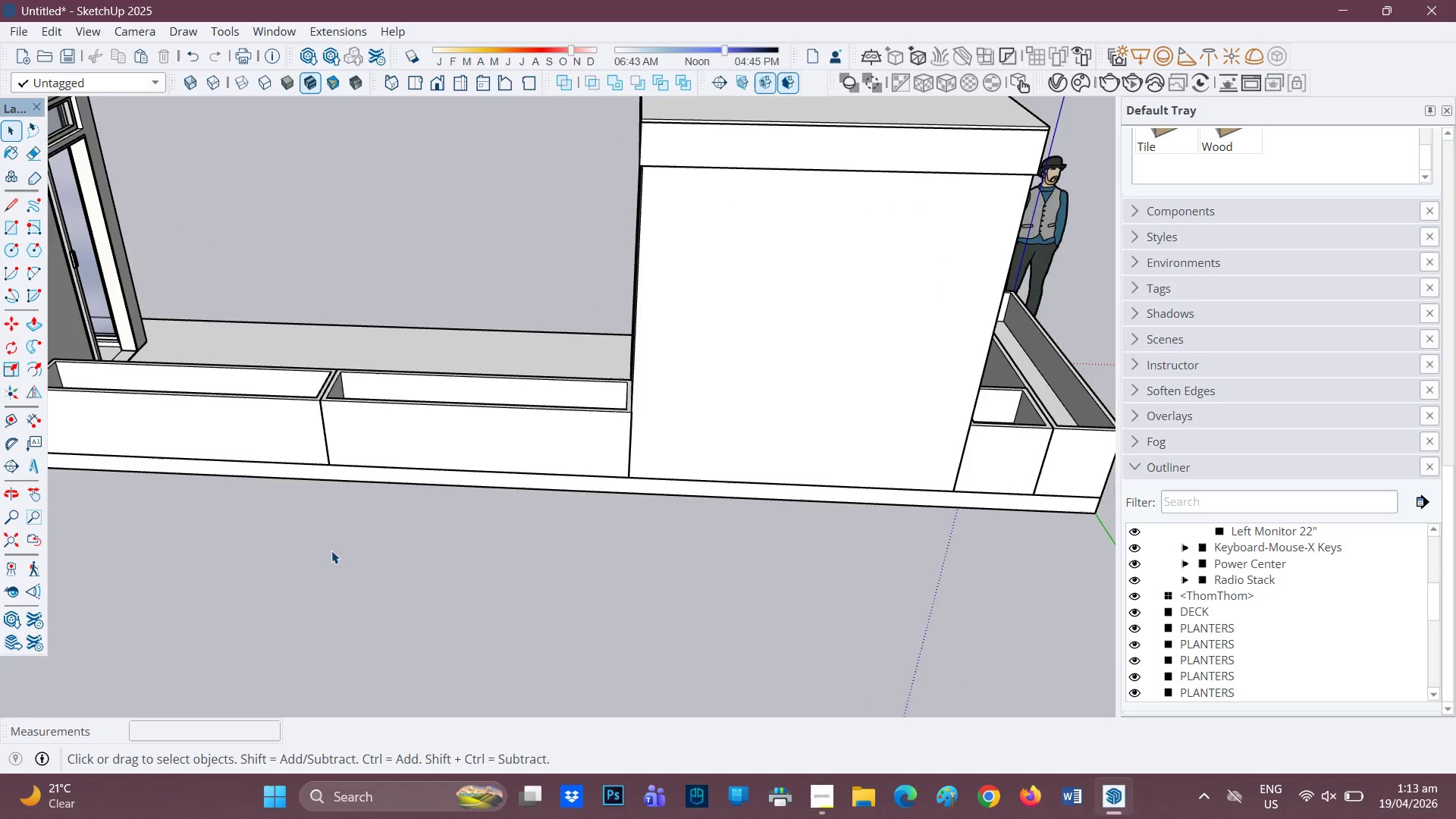 
scroll: coordinate [333, 549], scroll_direction: none, amount: 0.0
 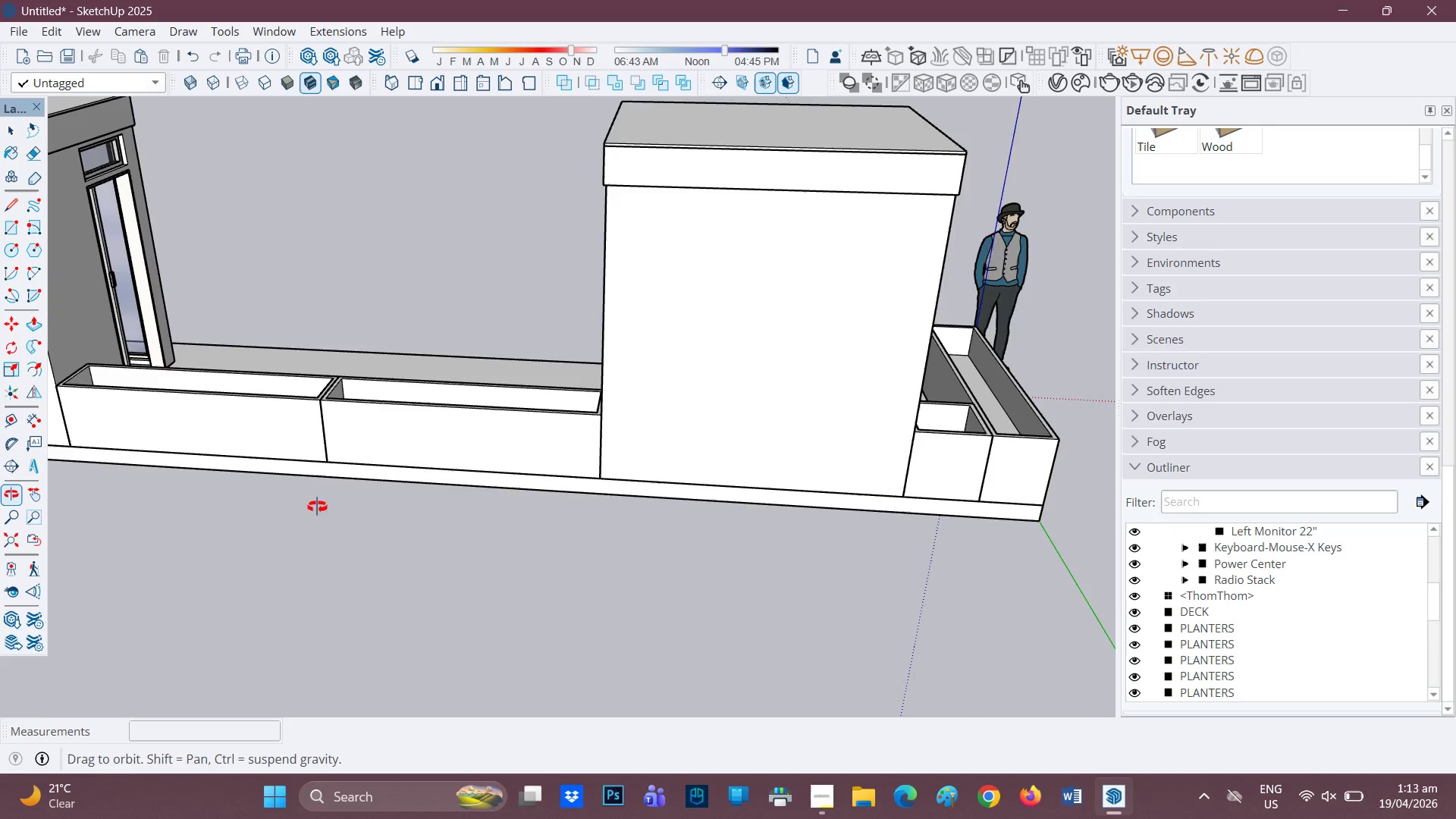 
scroll: coordinate [421, 484], scroll_direction: down, amount: 4.0
 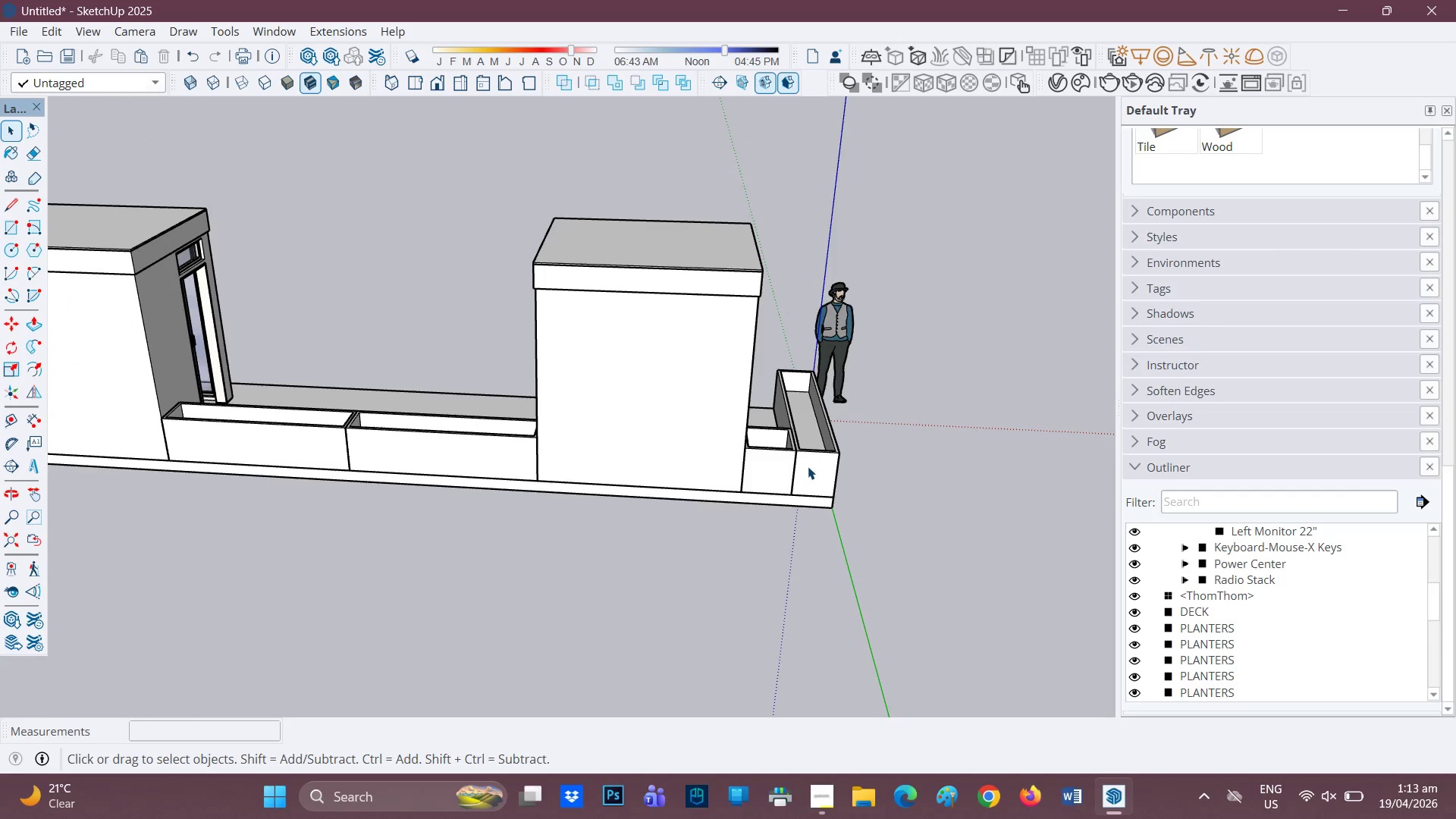 
left_click([825, 463])
 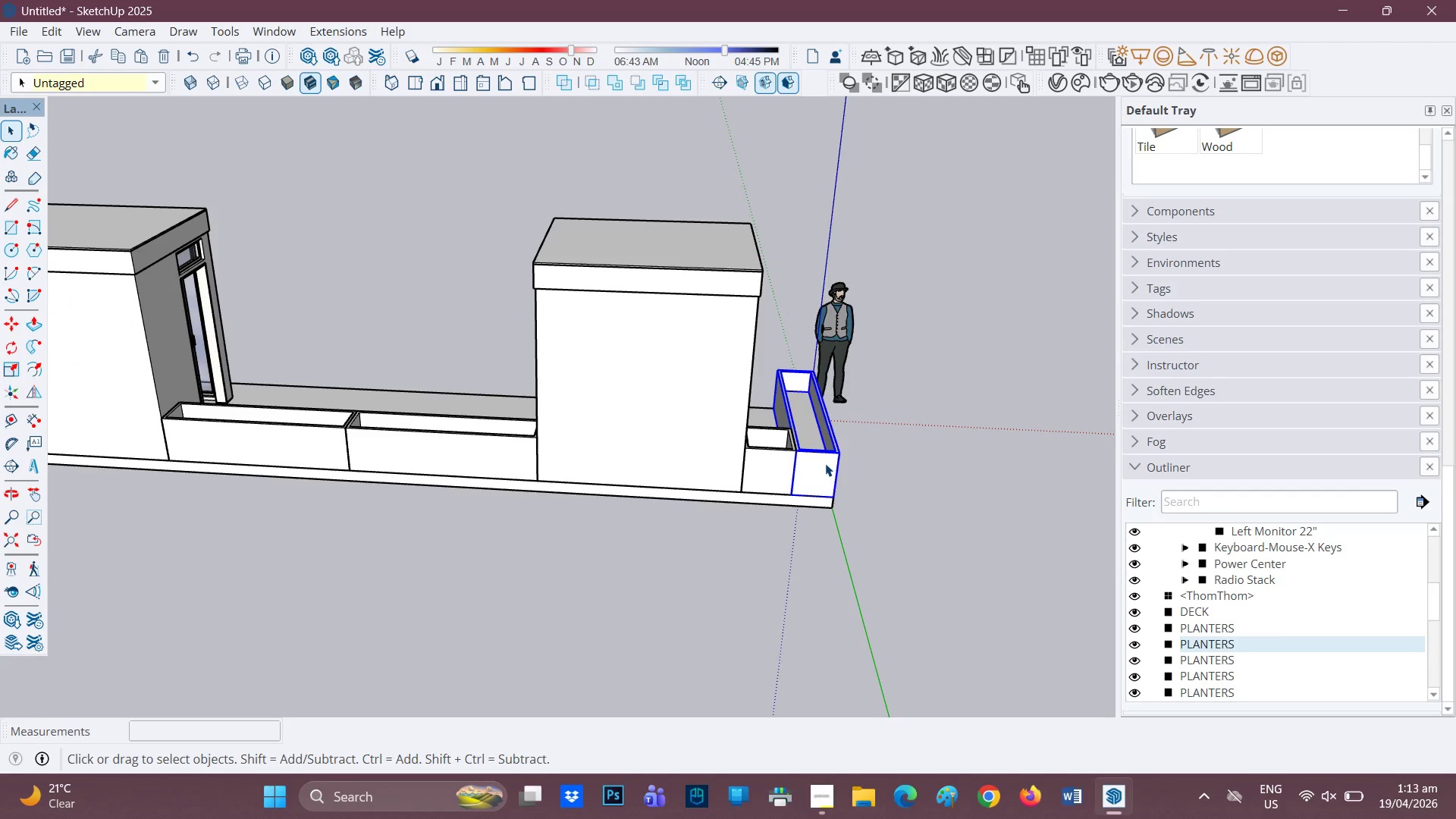 
hold_key(key=ShiftLeft, duration=2.59)
left_click([776, 473])
 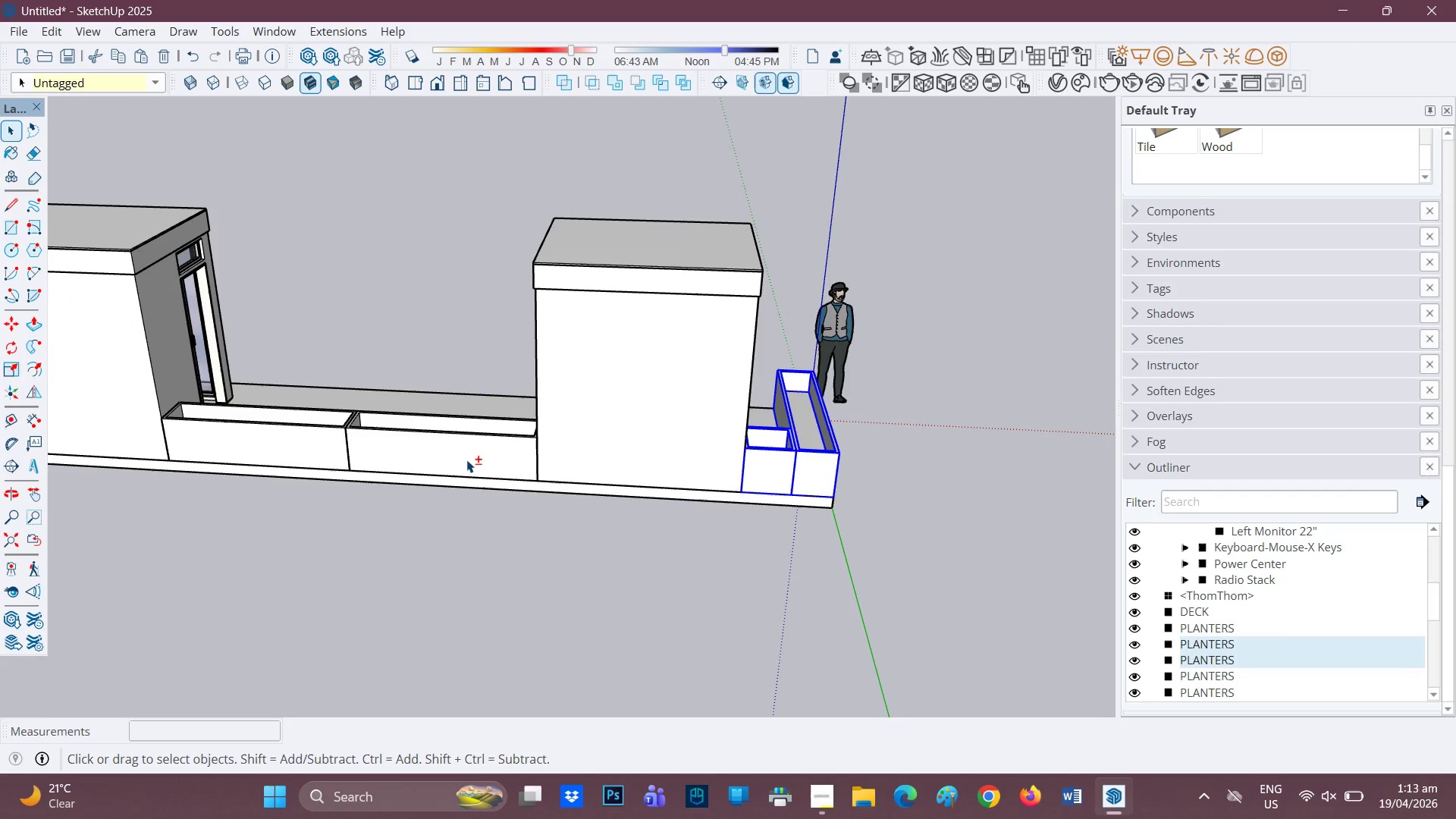 
left_click([466, 460])
 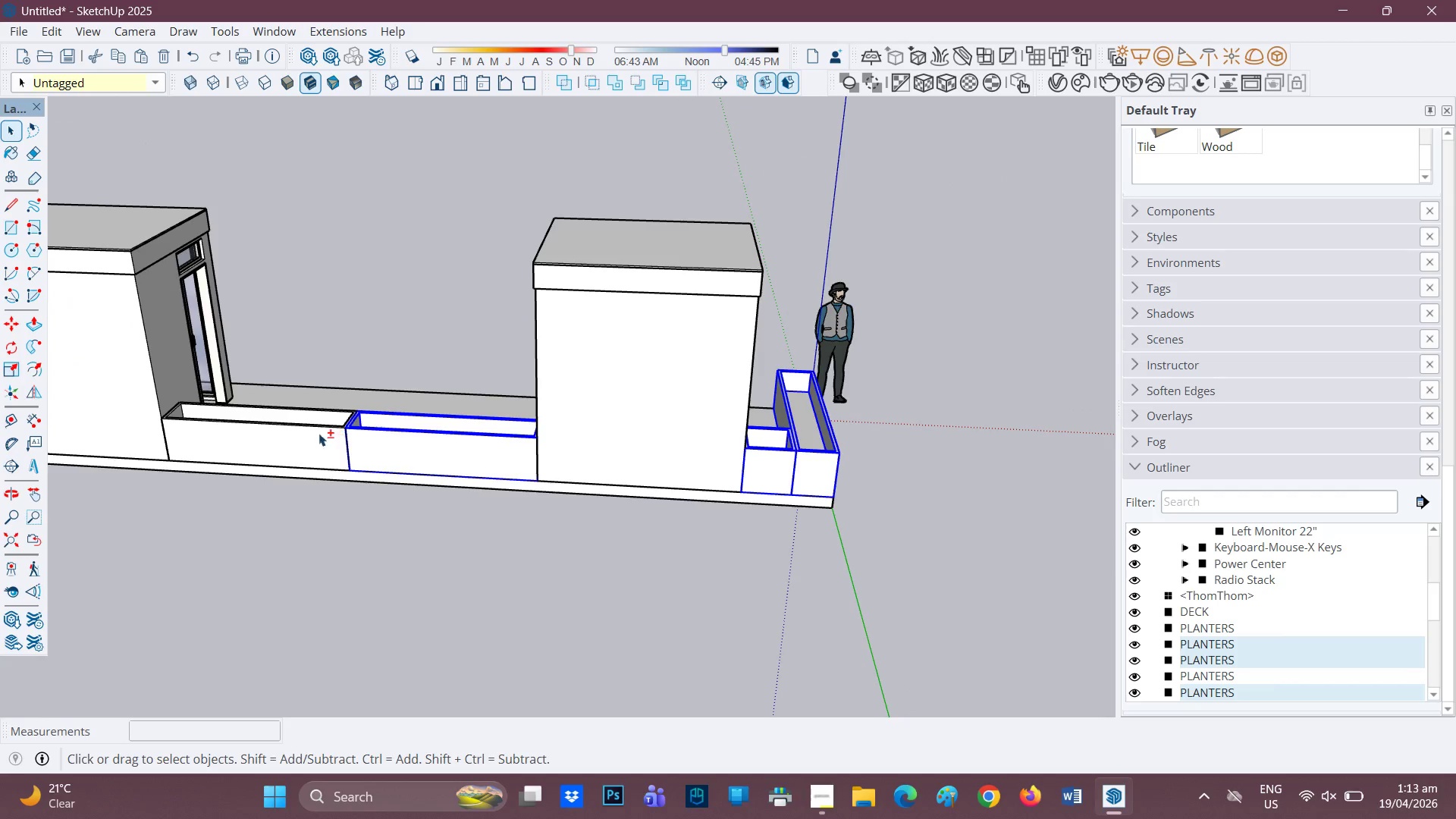 
left_click([316, 435])
 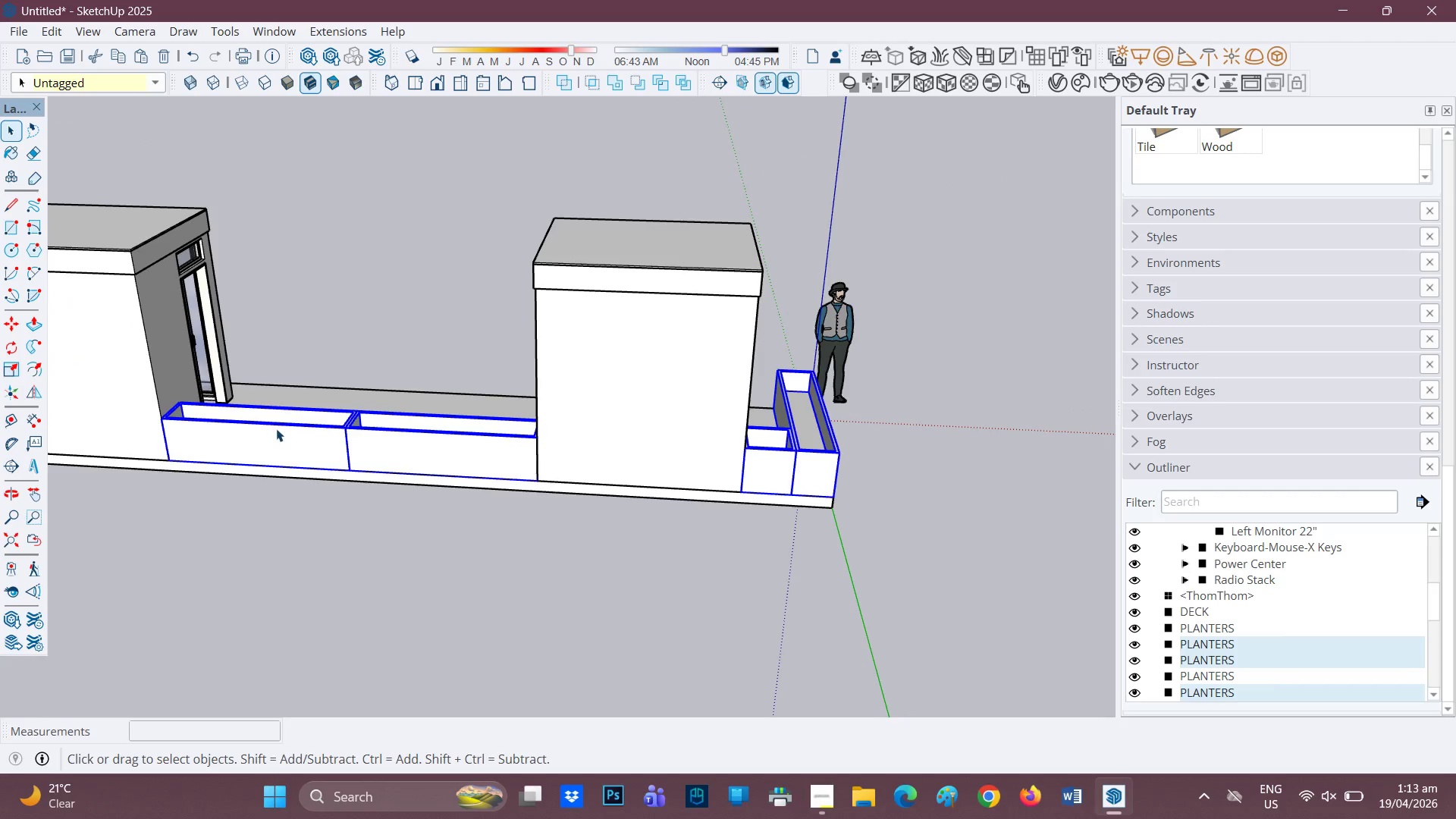 
hold_key(key=ShiftLeft, duration=1.74)
left_click_drag(start_coordinate=[273, 428], to_coordinate=[297, 435])
 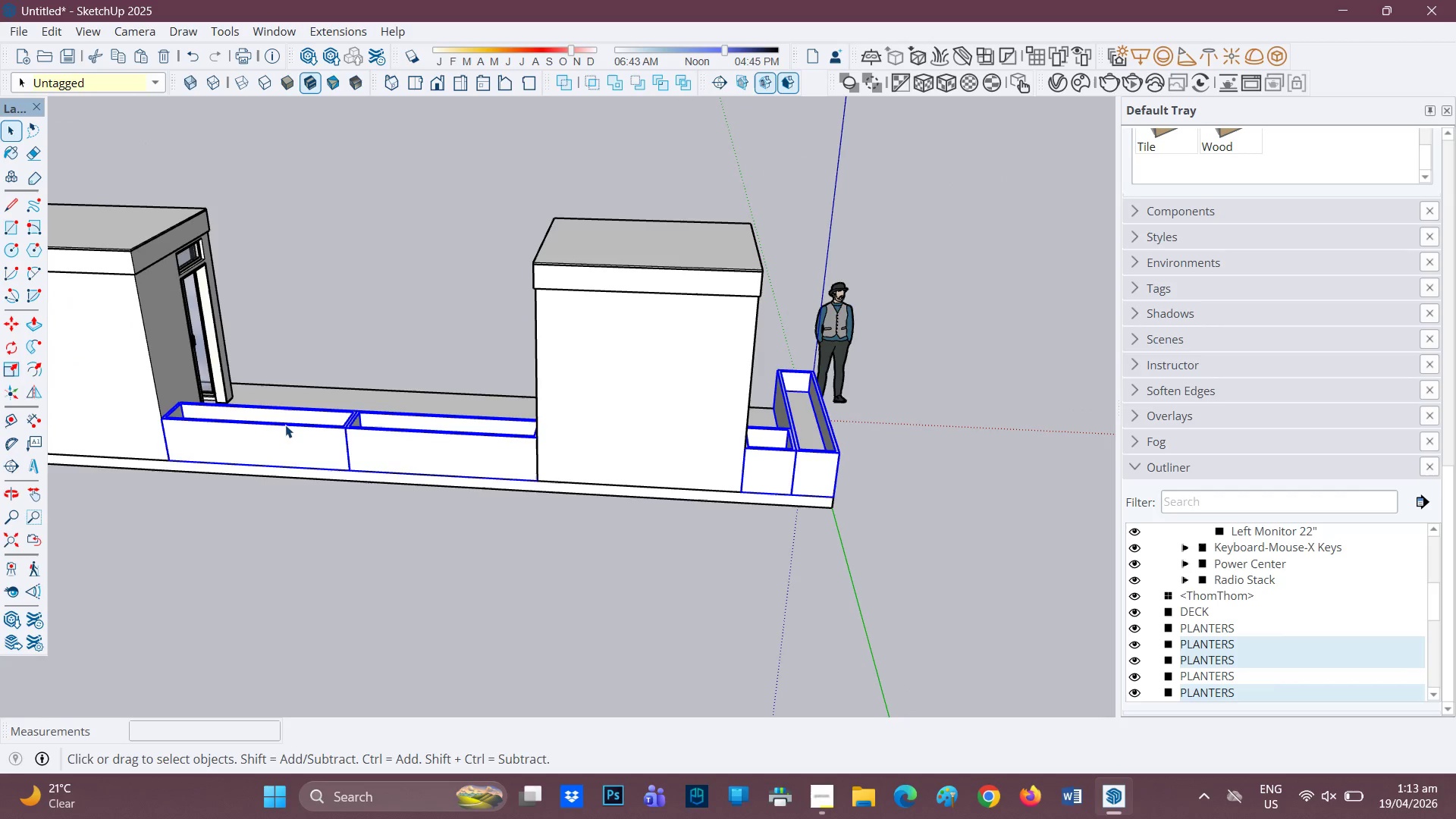 
hold_key(key=ShiftLeft, duration=4.06)
scroll: coordinate [543, 481], scroll_direction: none, amount: 0.0
 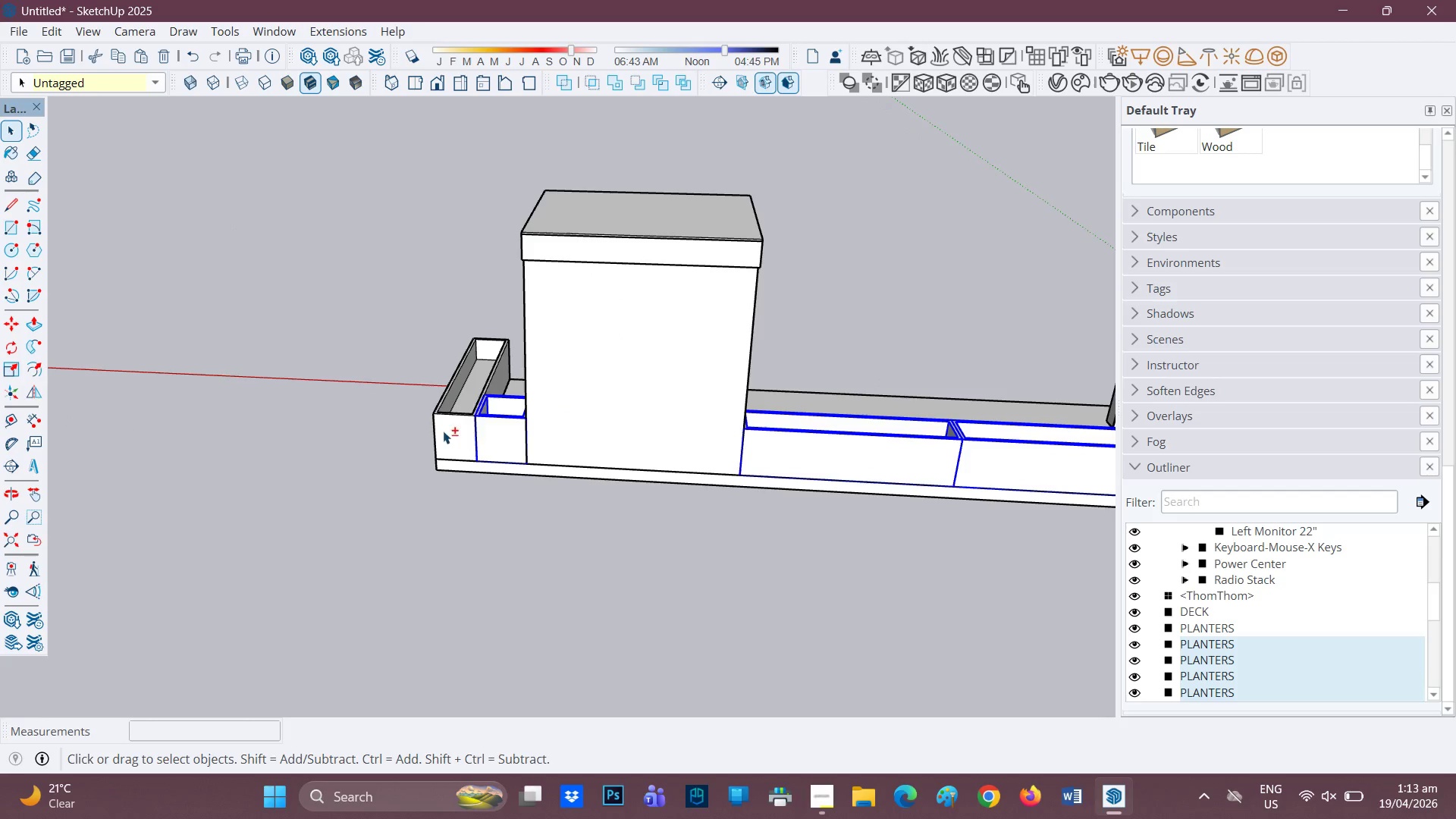 
left_click([449, 429])
 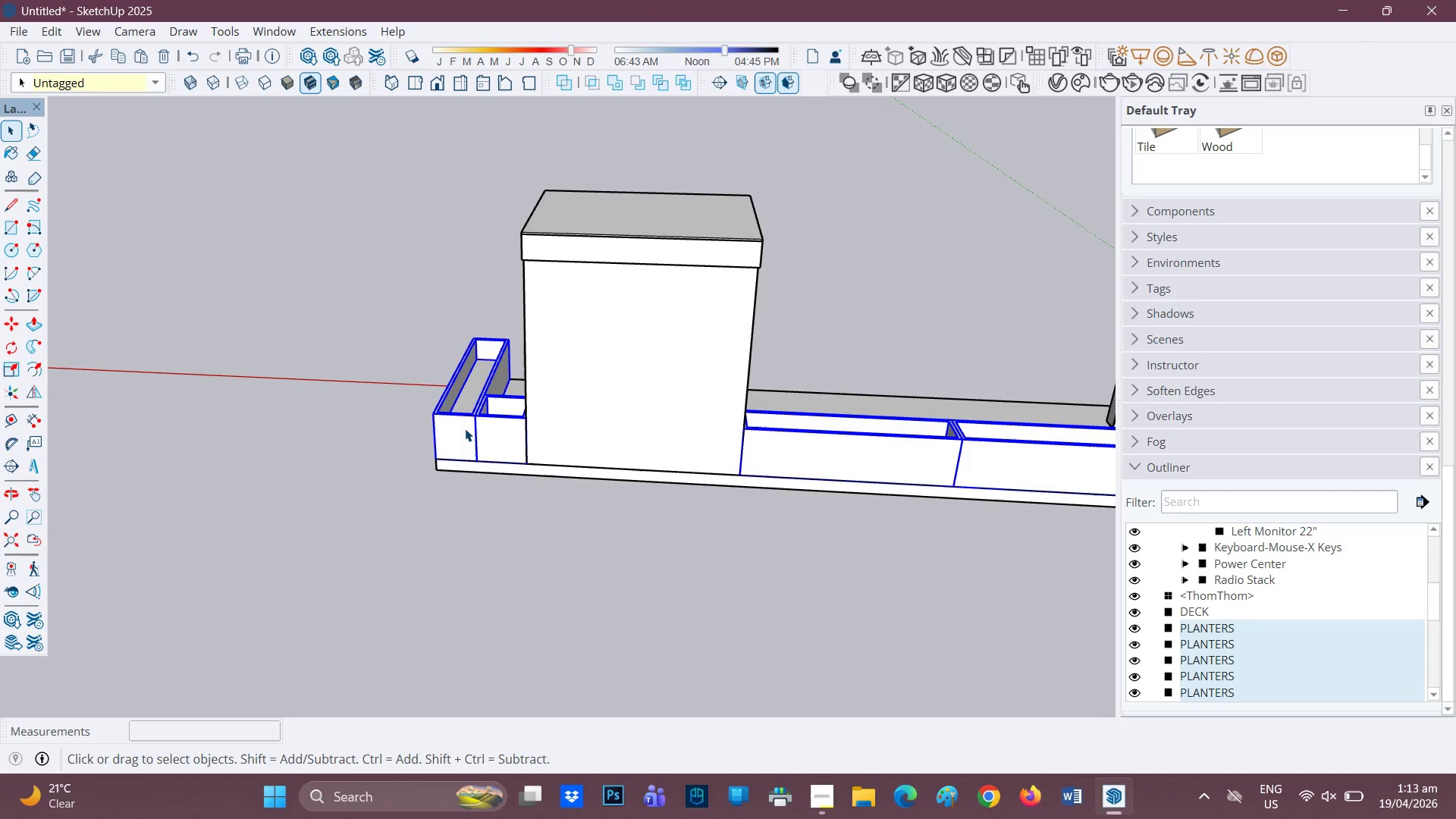 
right_click([465, 428])
 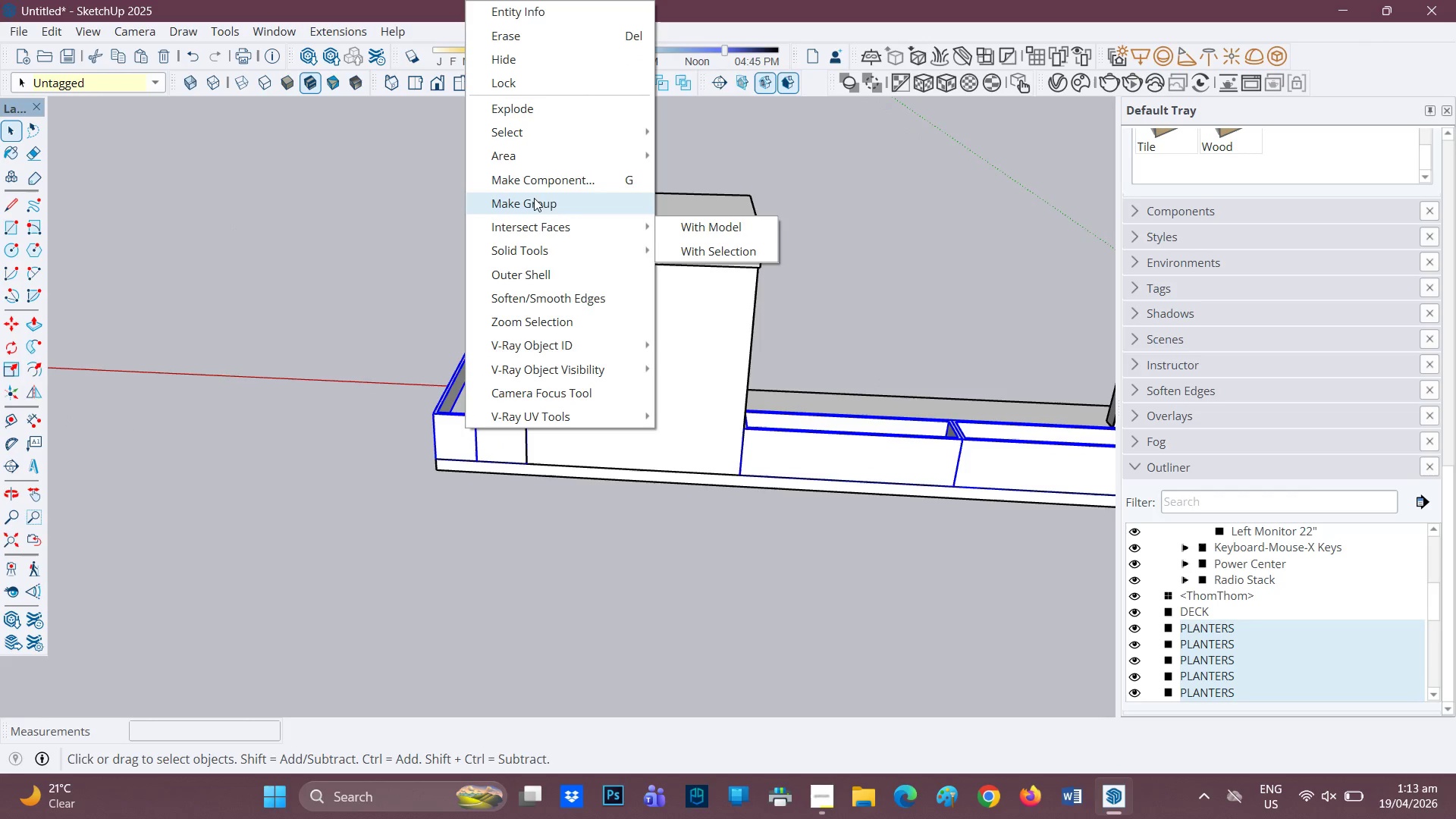 
left_click([529, 204])
 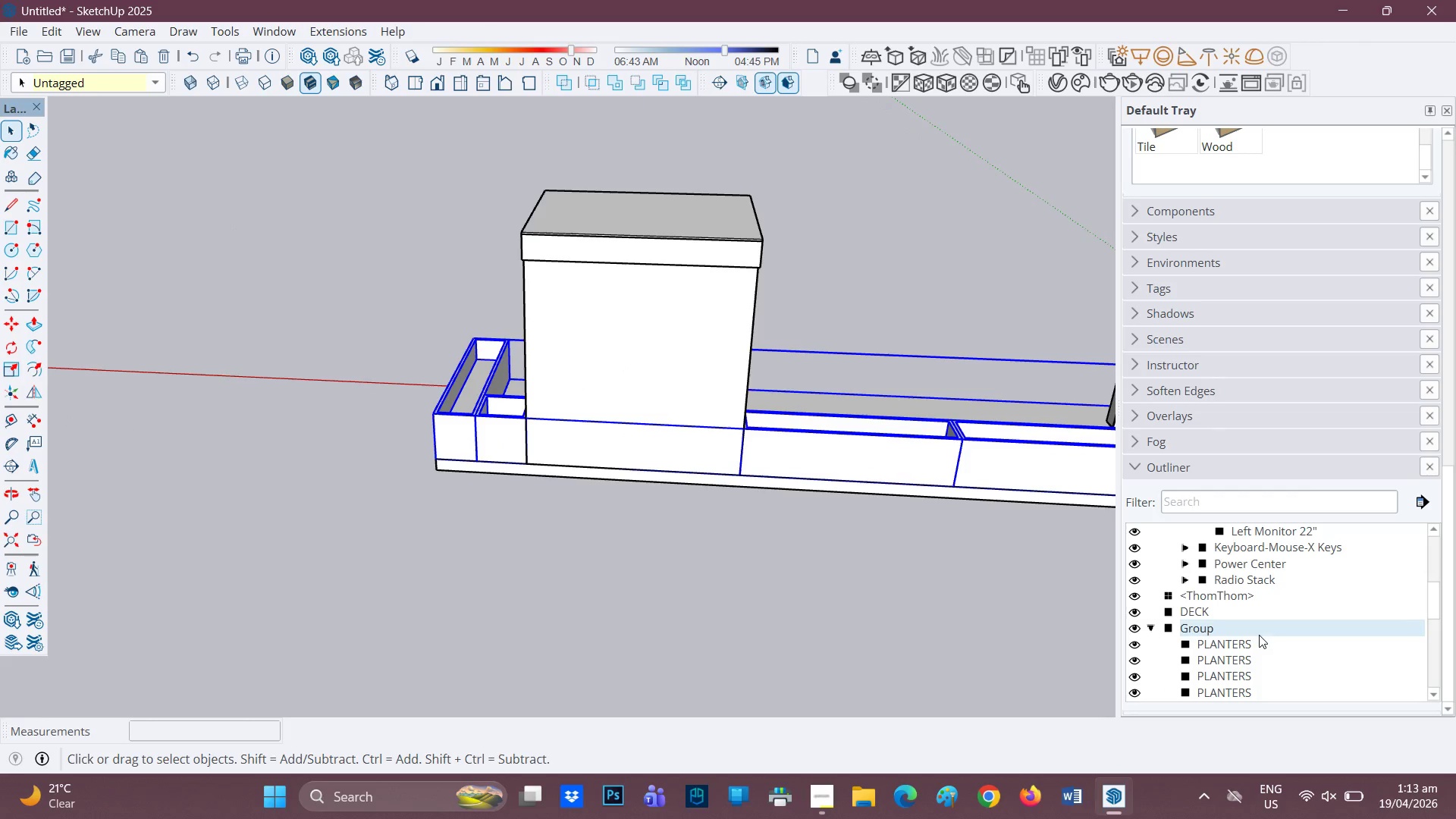 
left_click([1229, 628])
 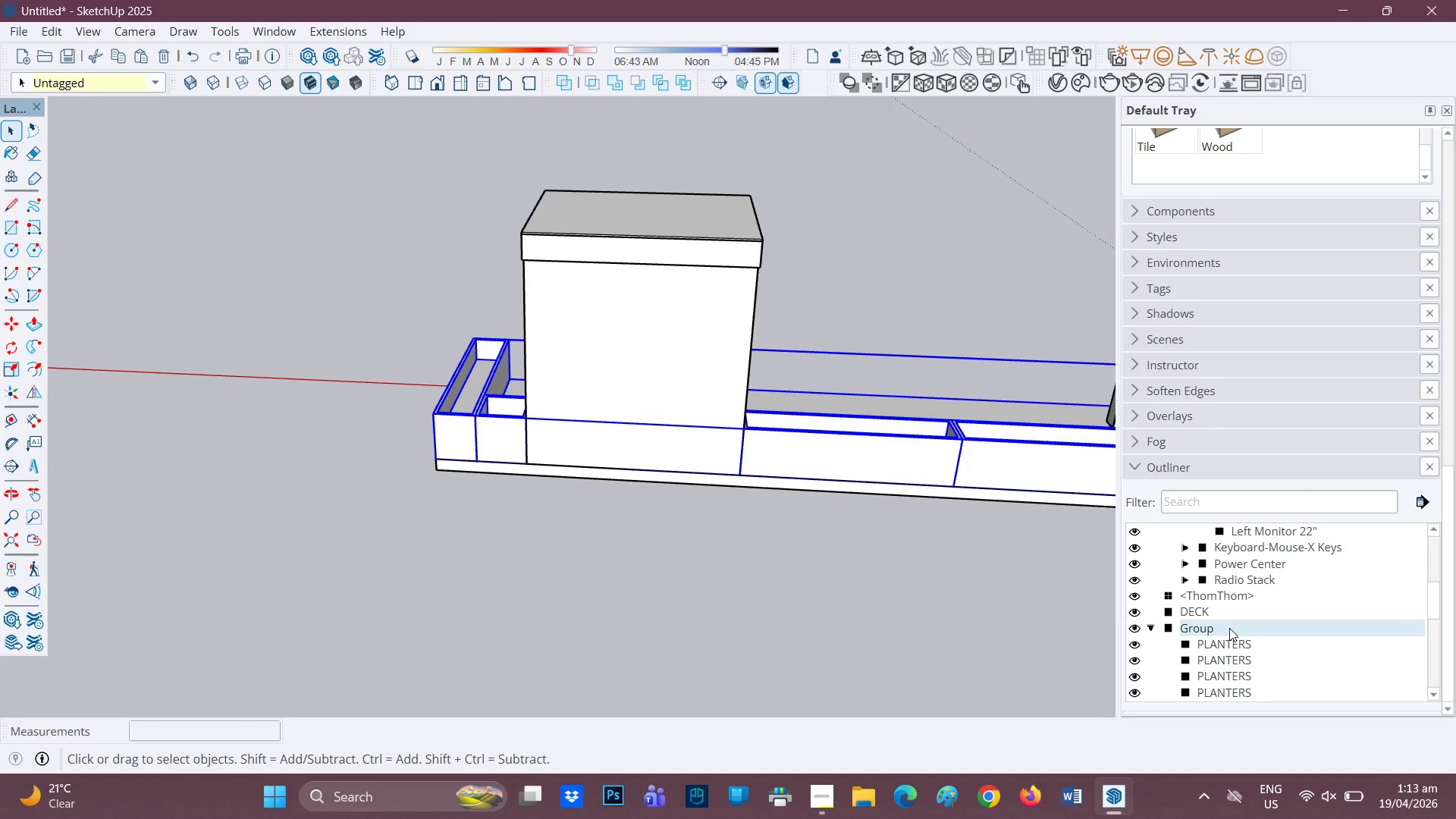 
left_click([1229, 628])
 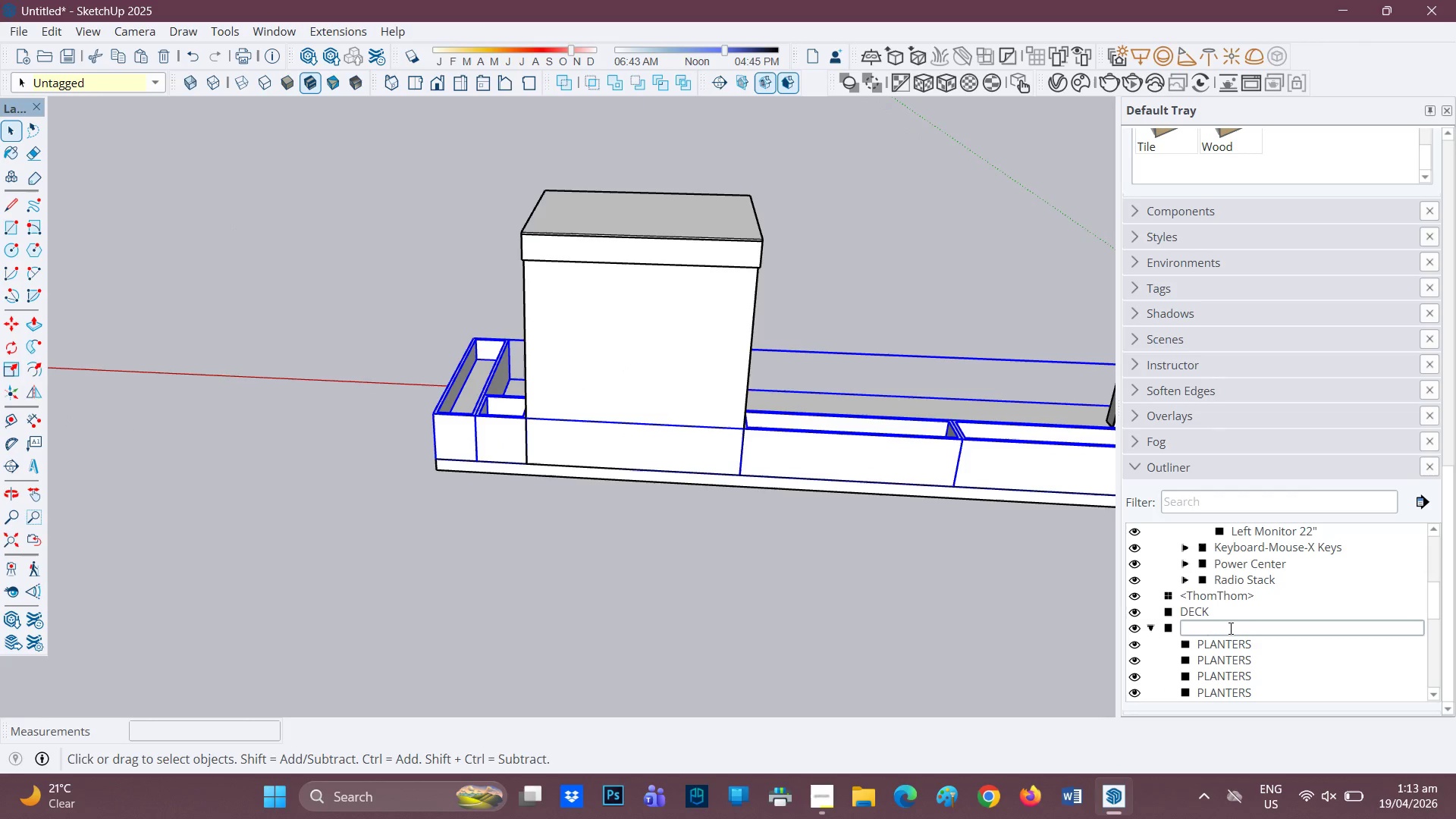 
type(PLANTERS)
 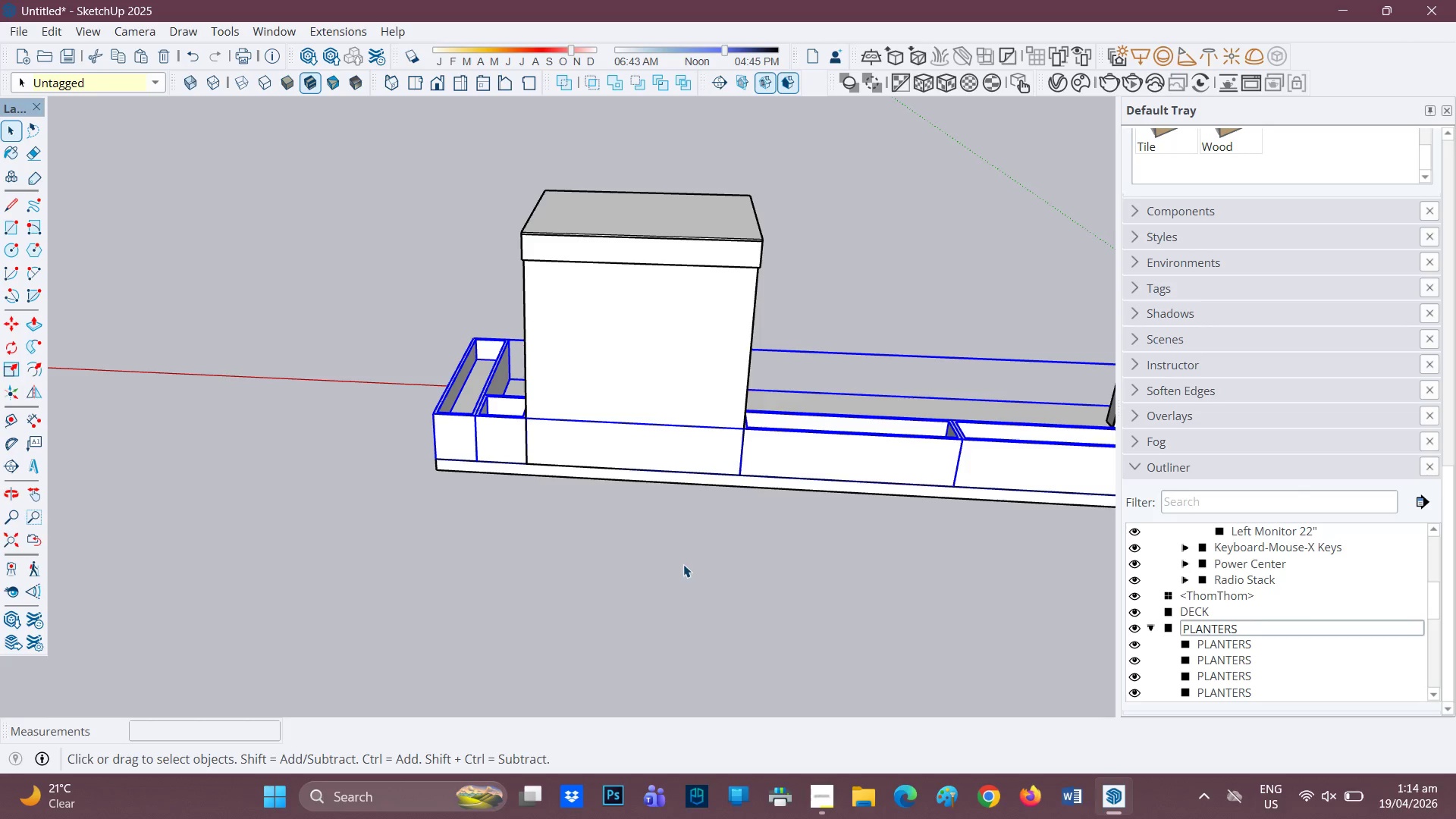 
left_click([692, 568])
 